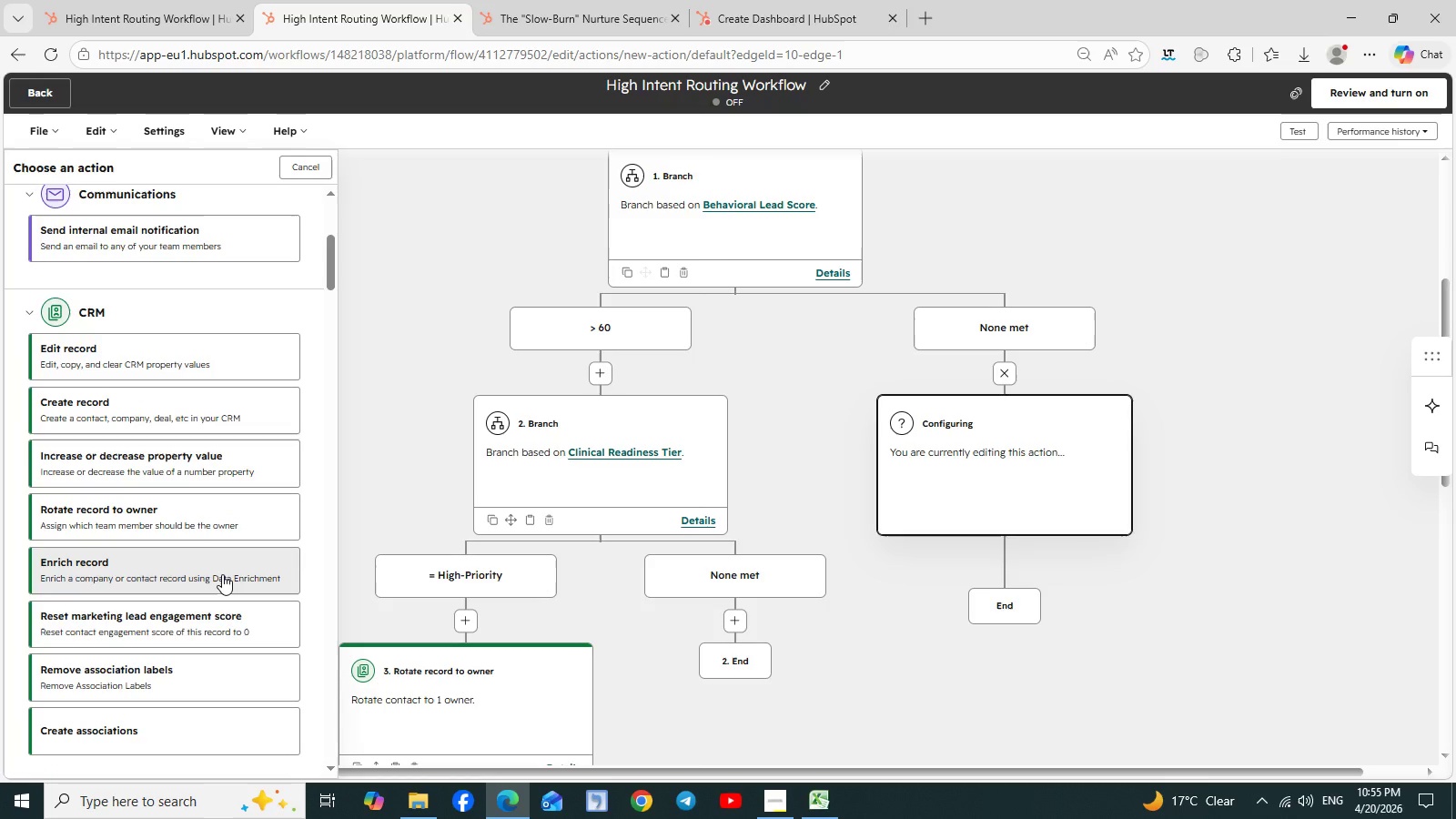 
left_click([570, 5])
 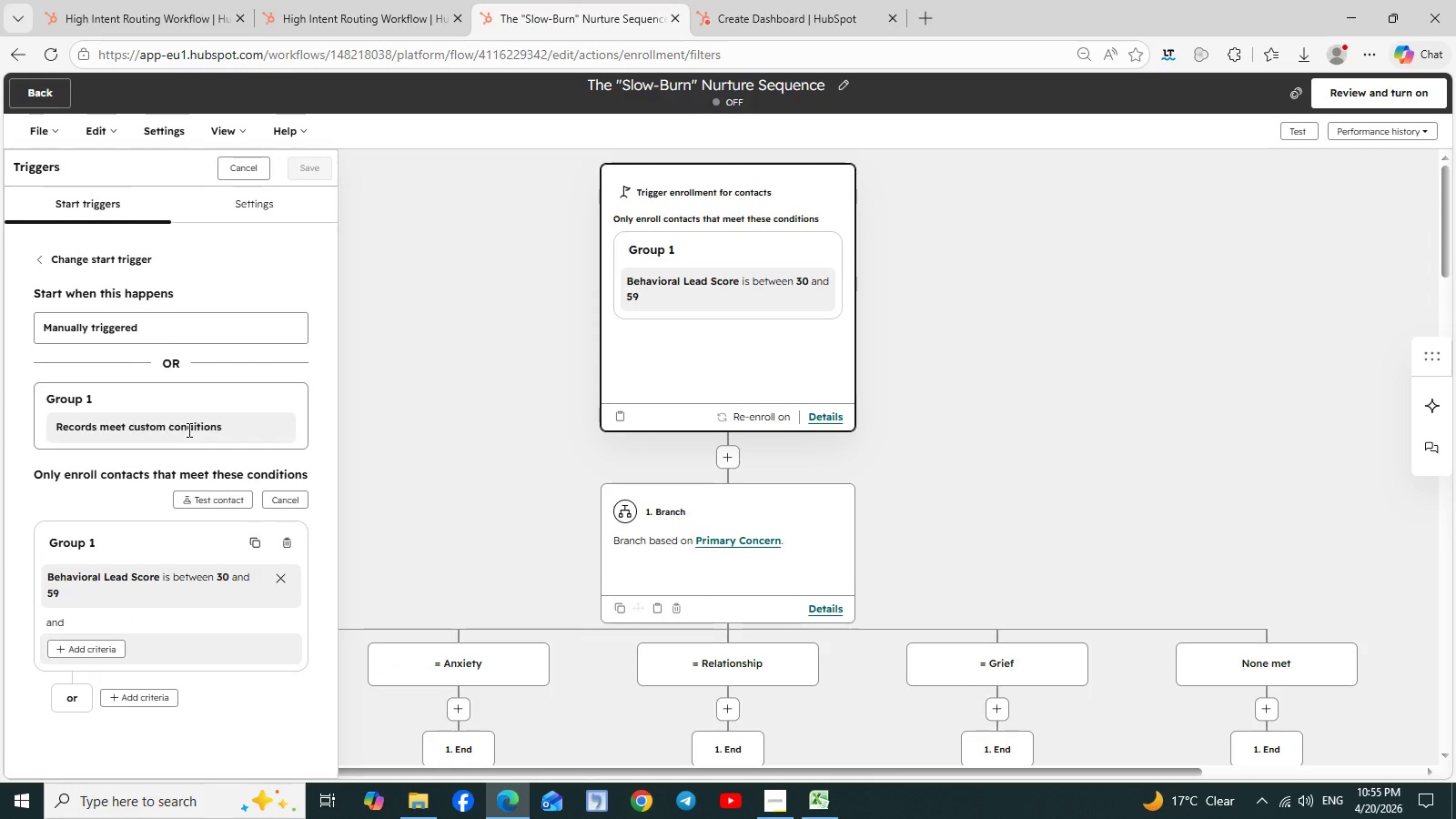 
wait(13.84)
 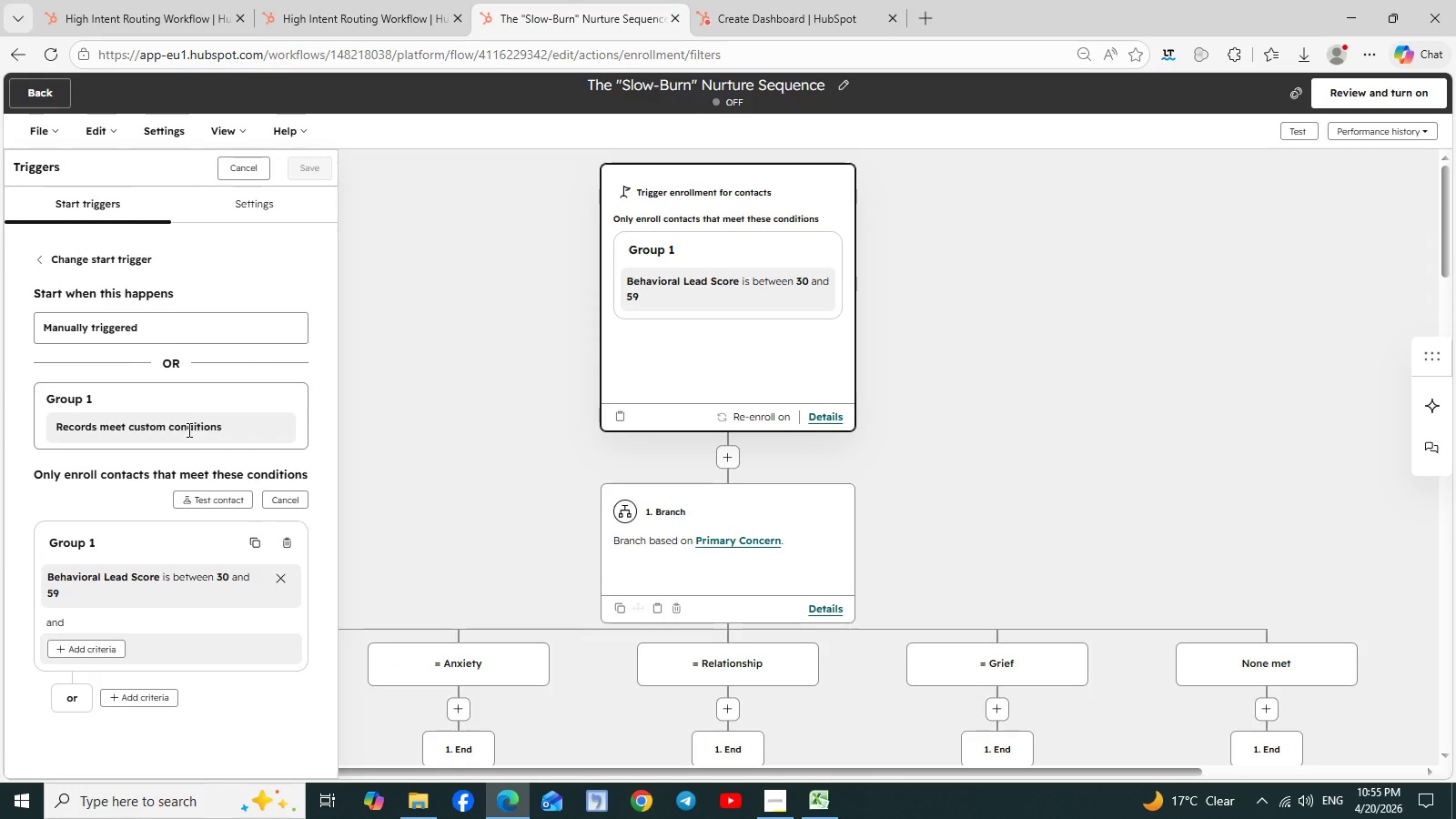 
left_click([365, 19])
 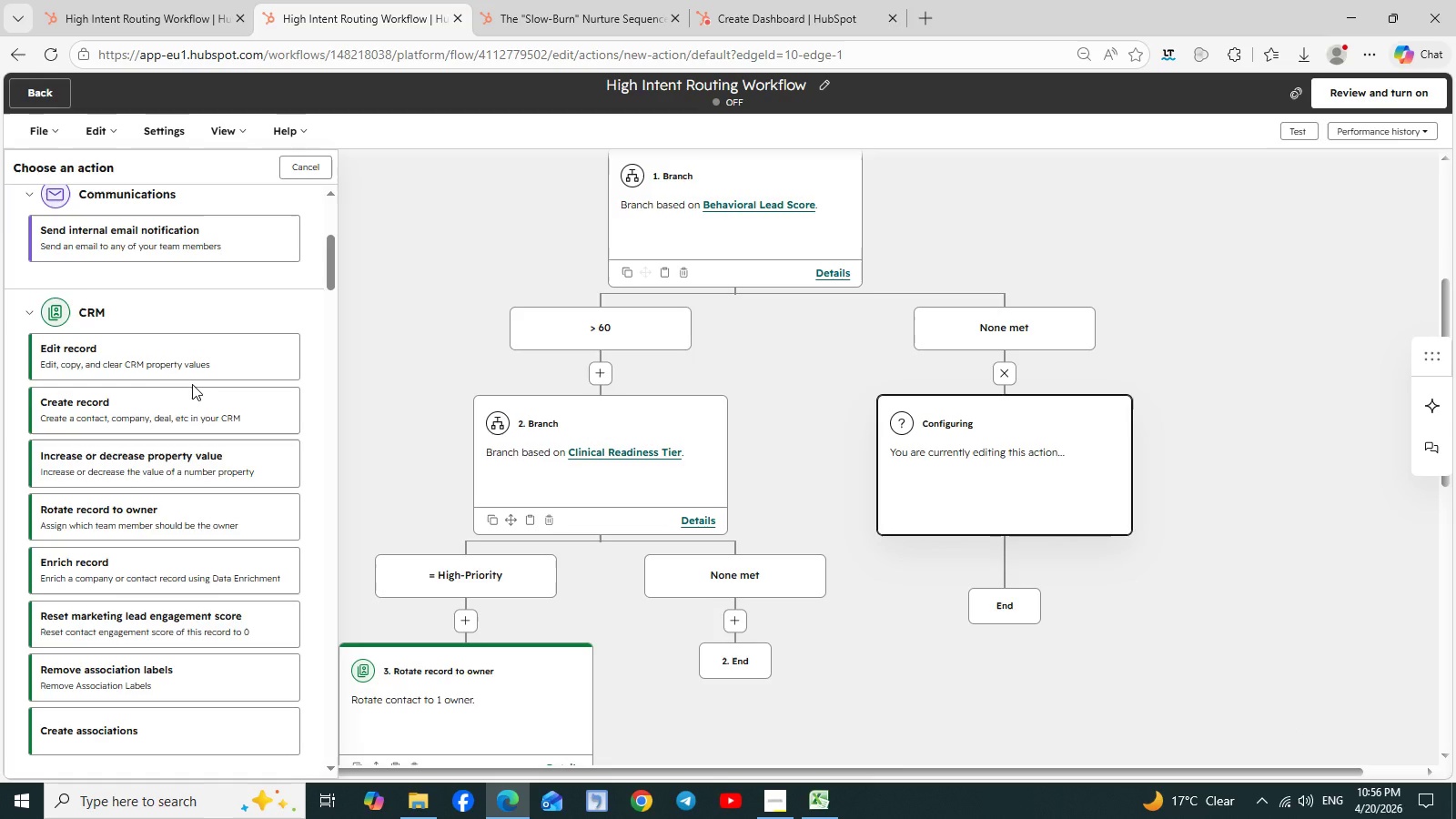 
scroll: coordinate [192, 384], scroll_direction: up, amount: 3.0
 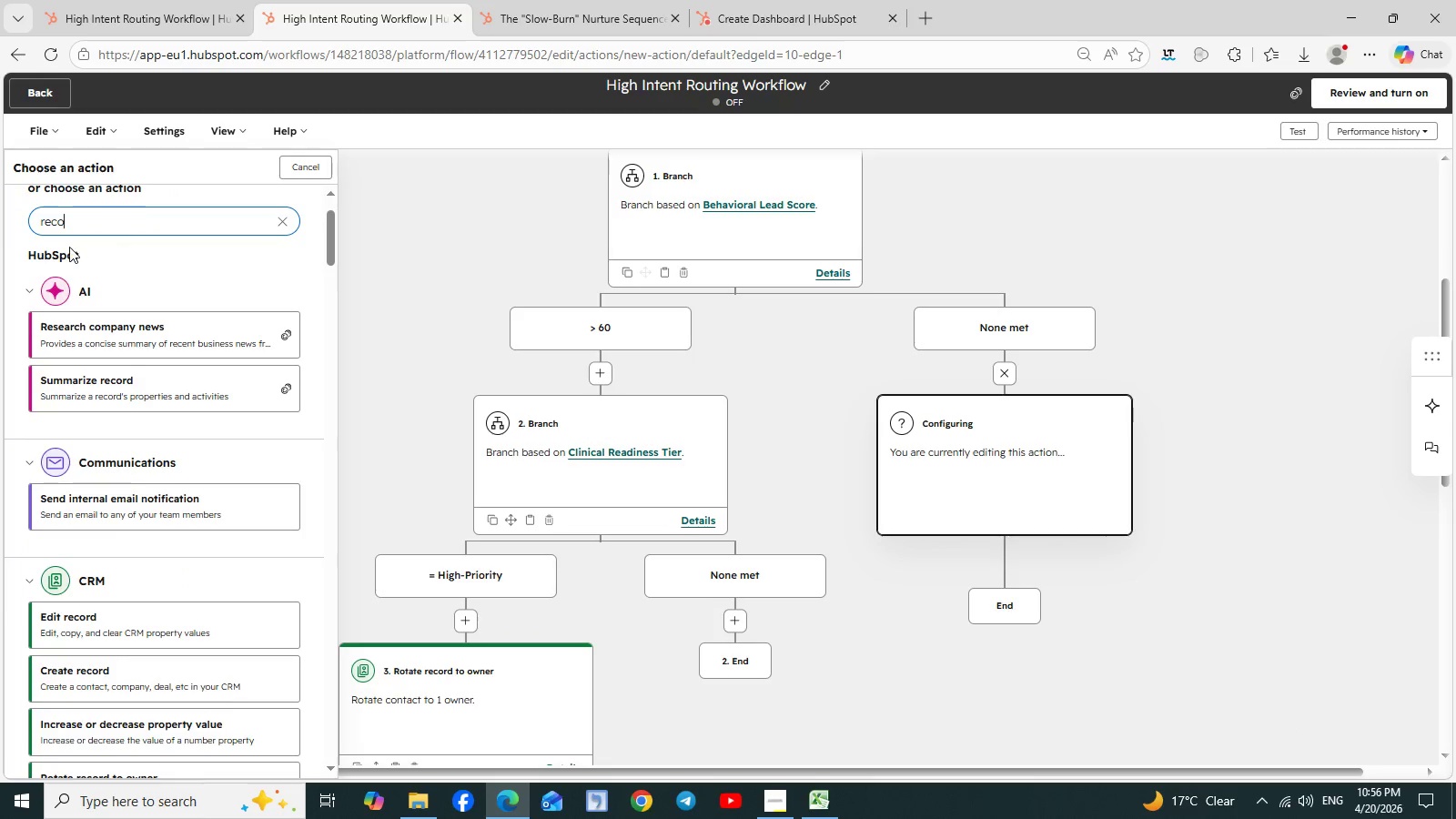 
left_click([90, 220])
 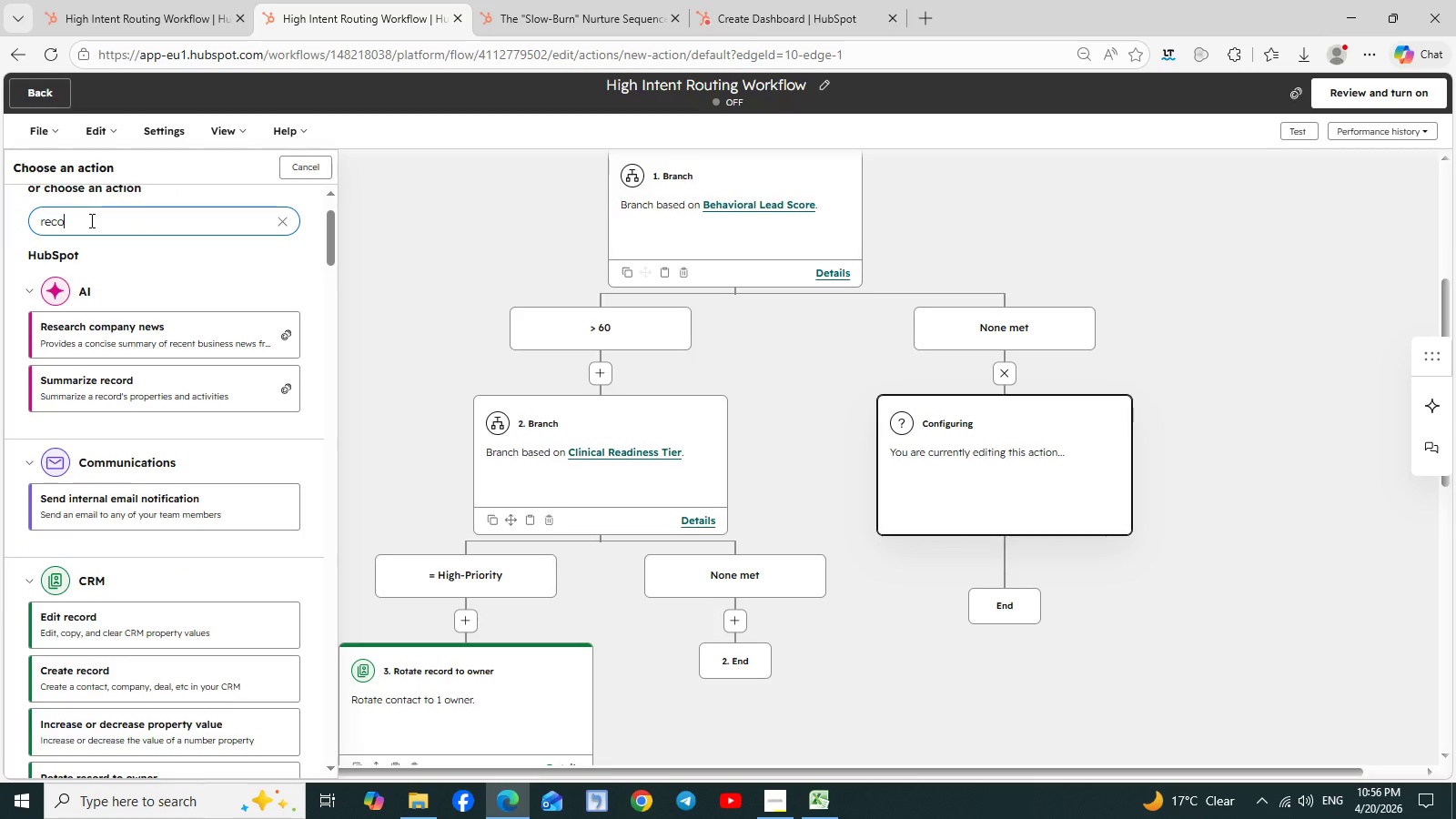 
key(Backspace)
 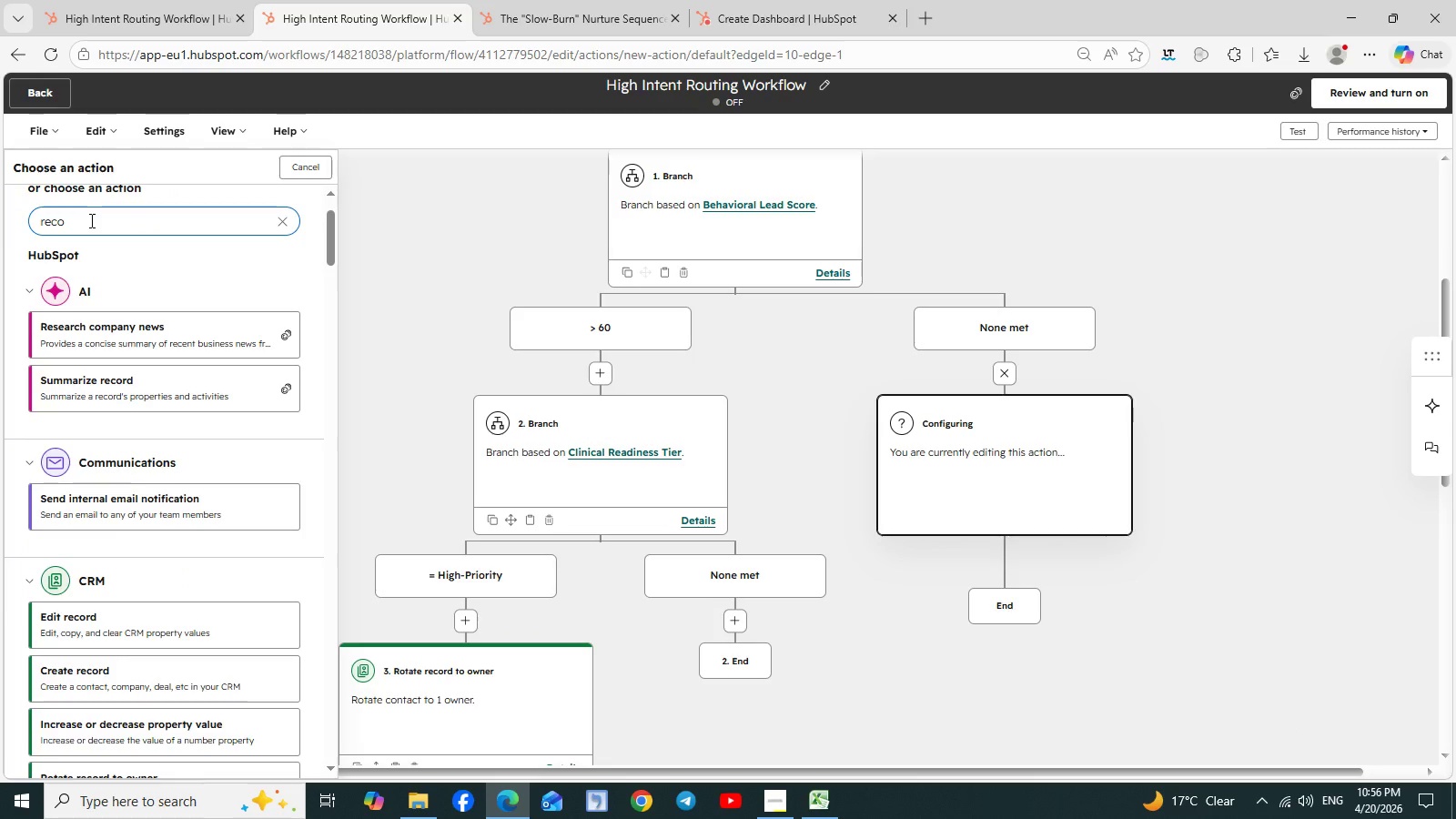 
key(Backspace)
 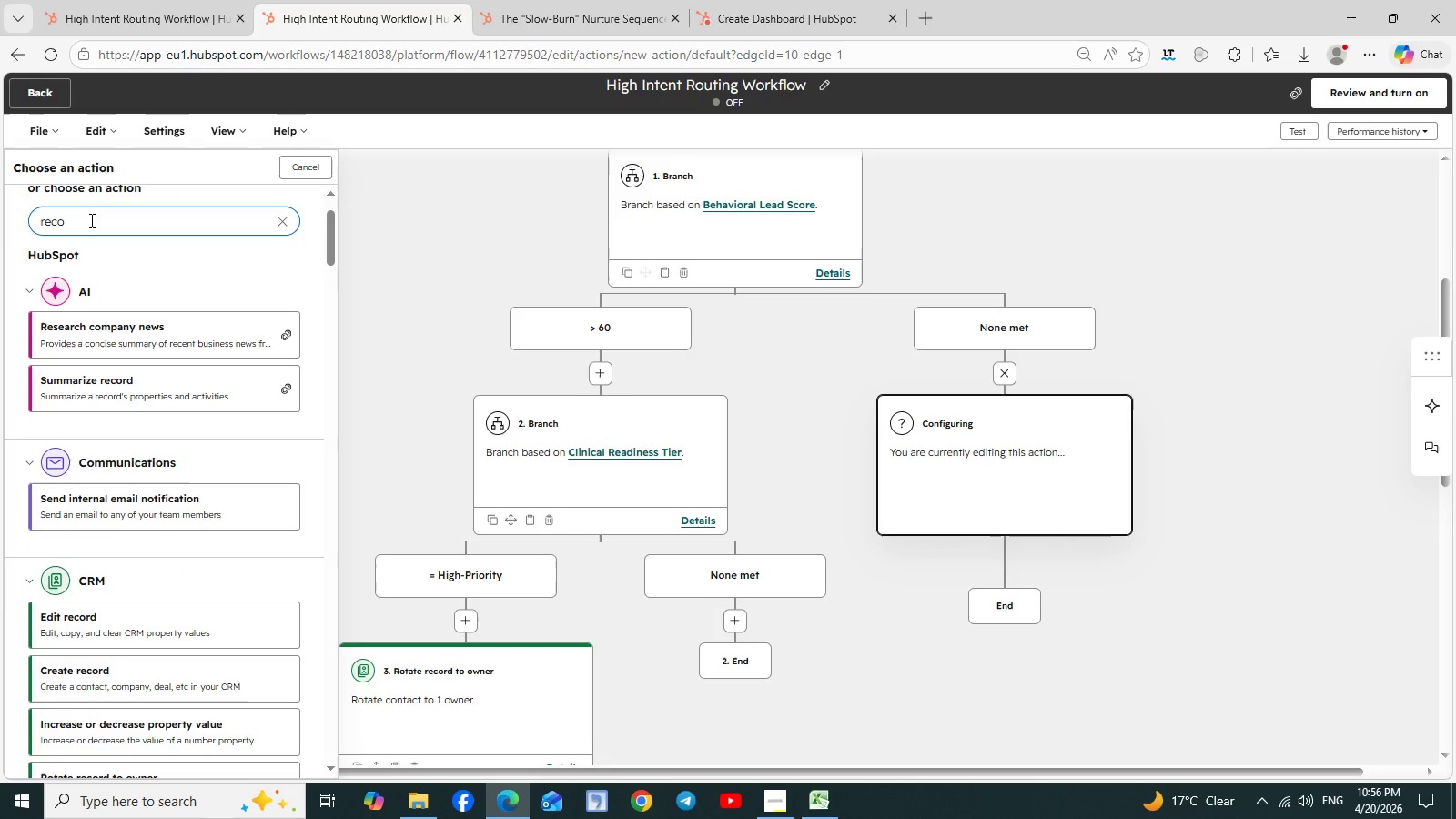 
key(Backspace)
 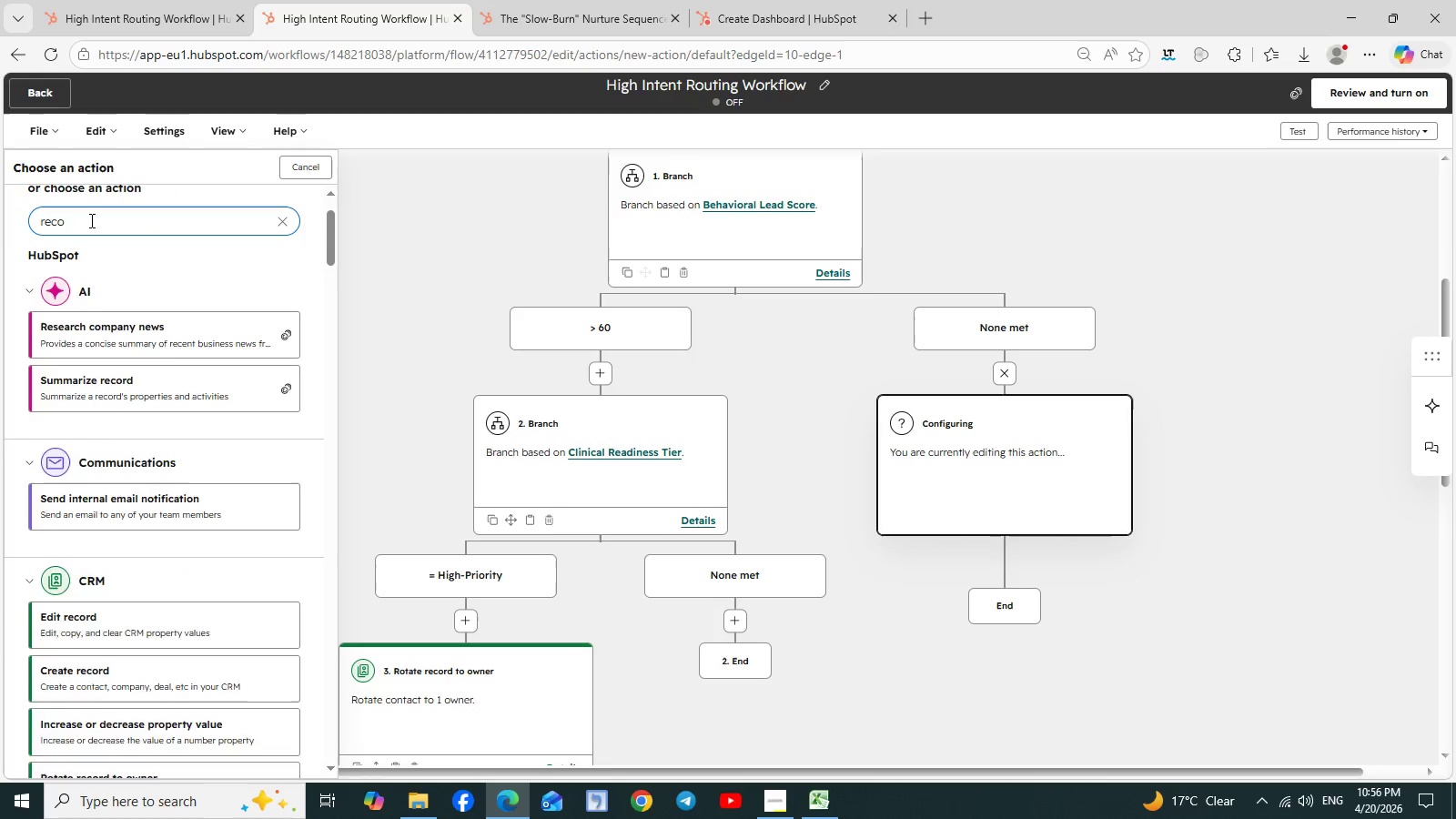 
key(Backspace)
 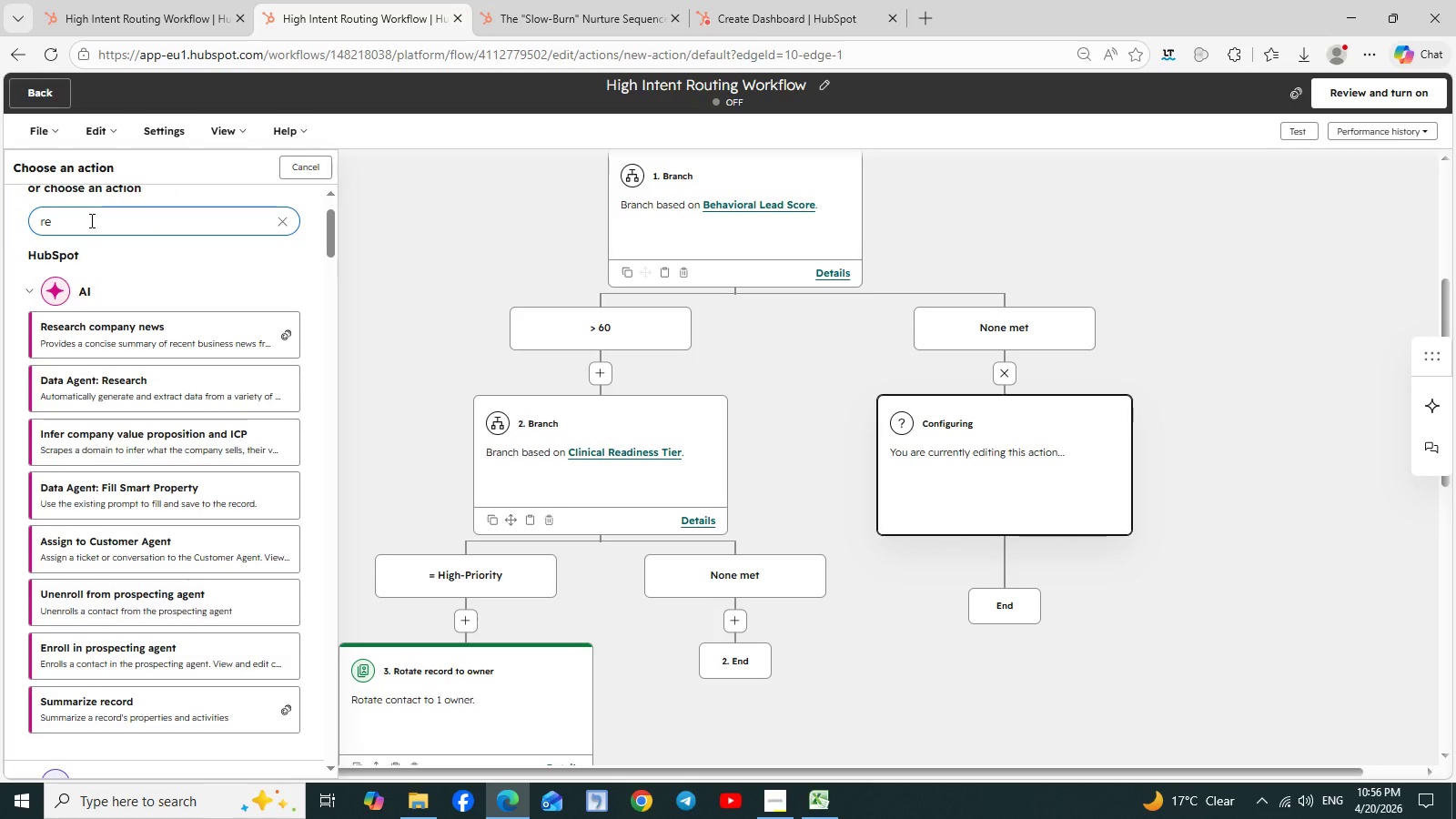 
key(Backspace)
 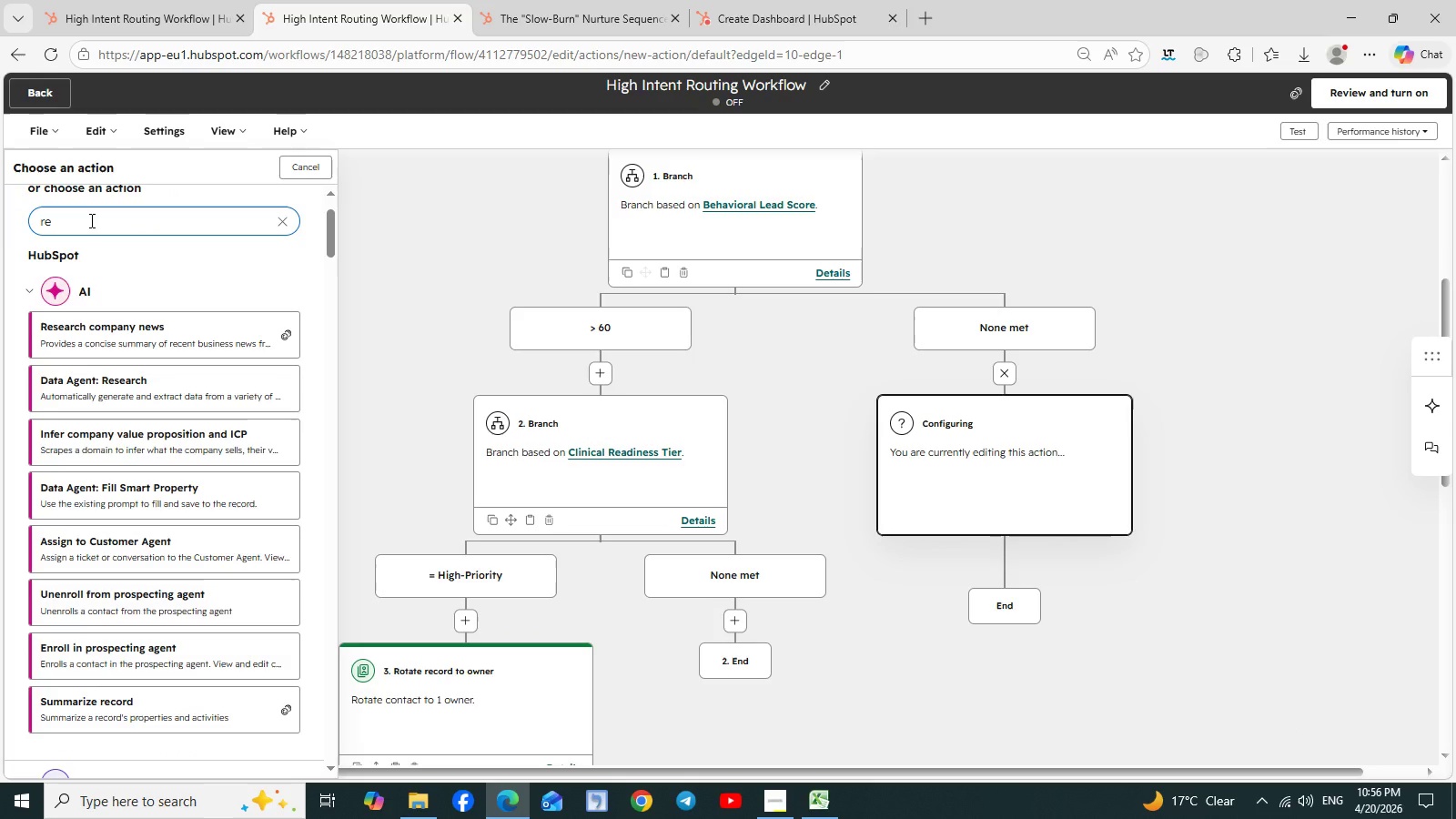 
key(Backspace)
 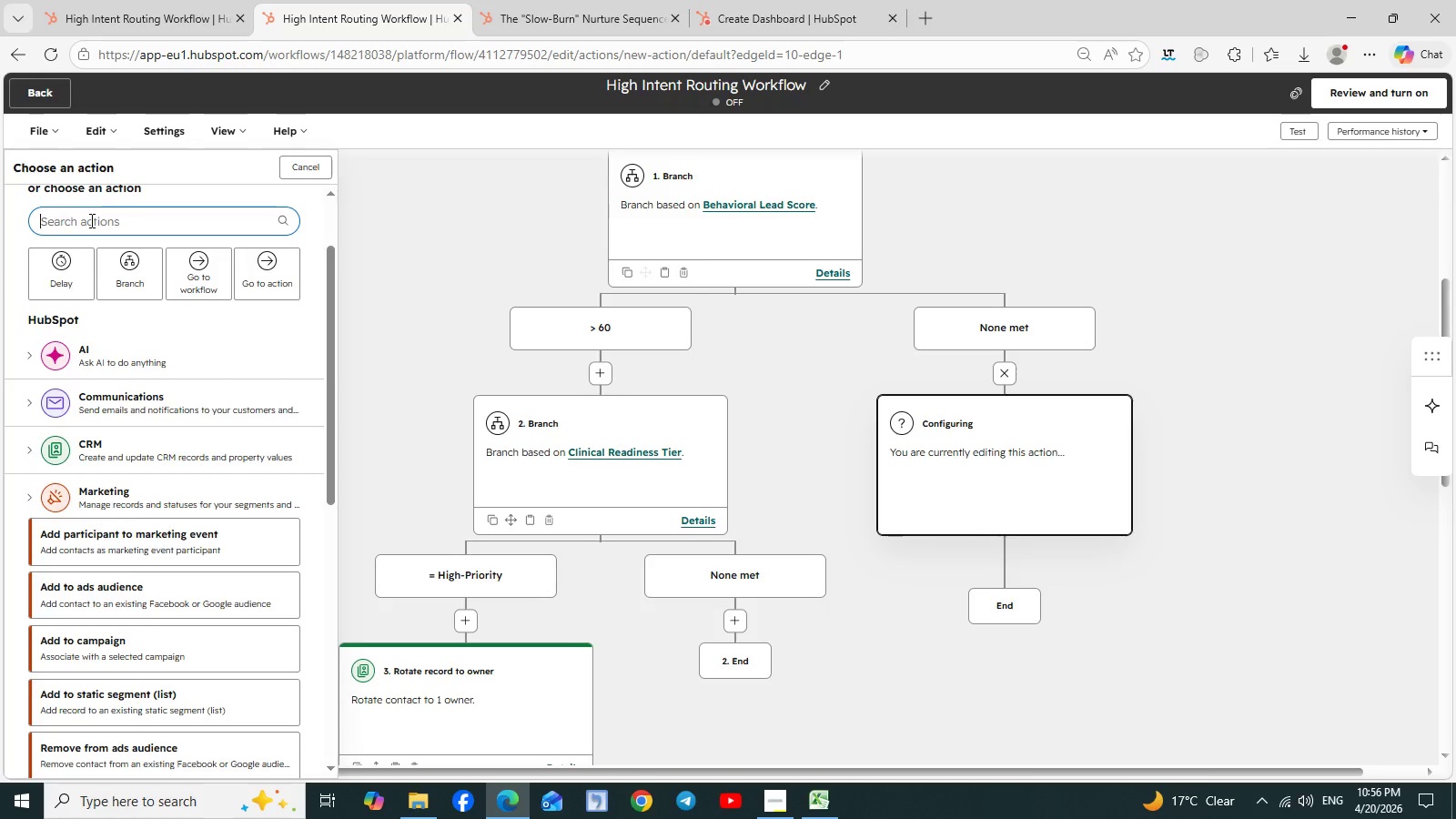 
scroll: coordinate [90, 220], scroll_direction: up, amount: 2.0
 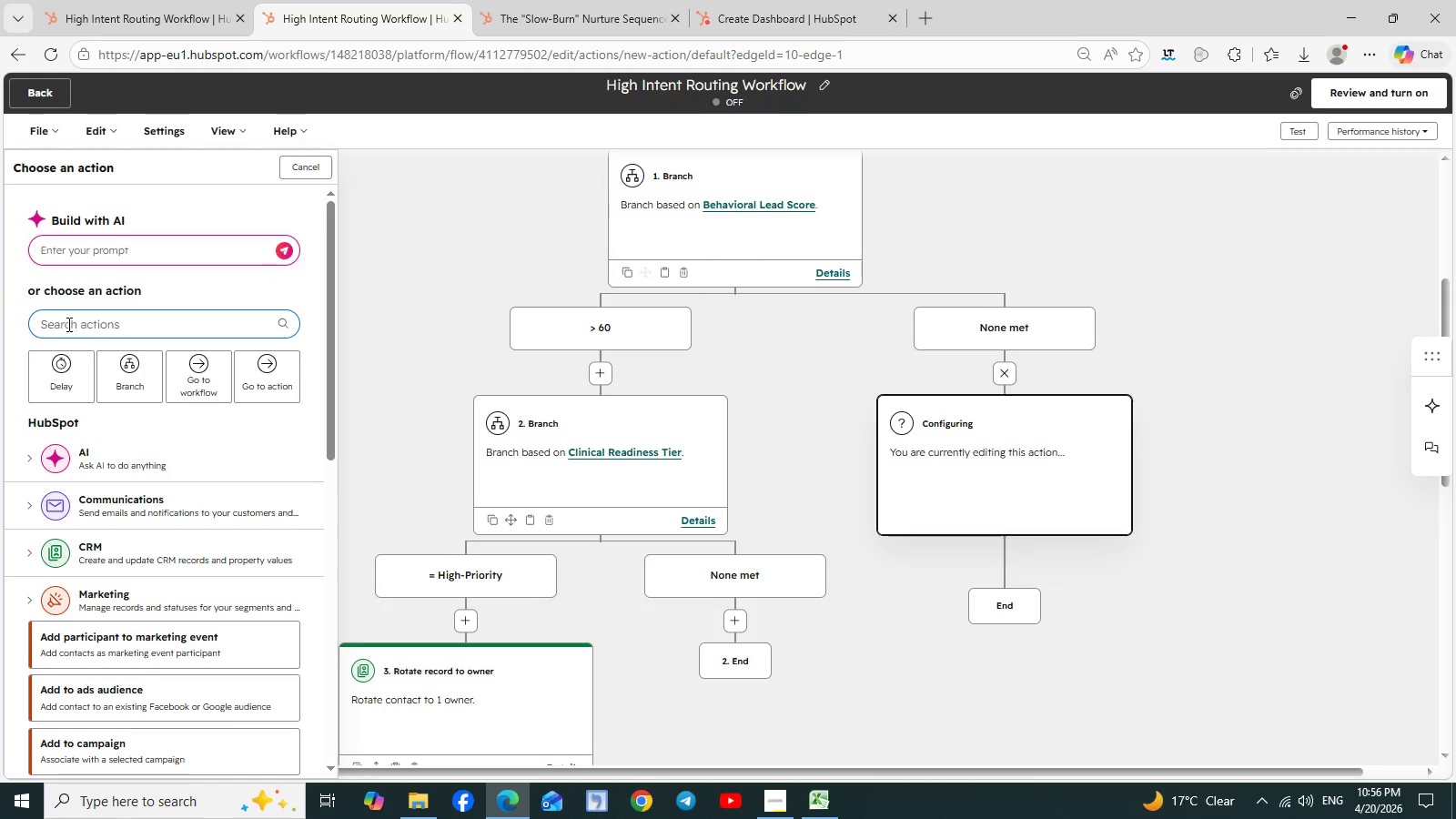 
left_click([67, 324])
 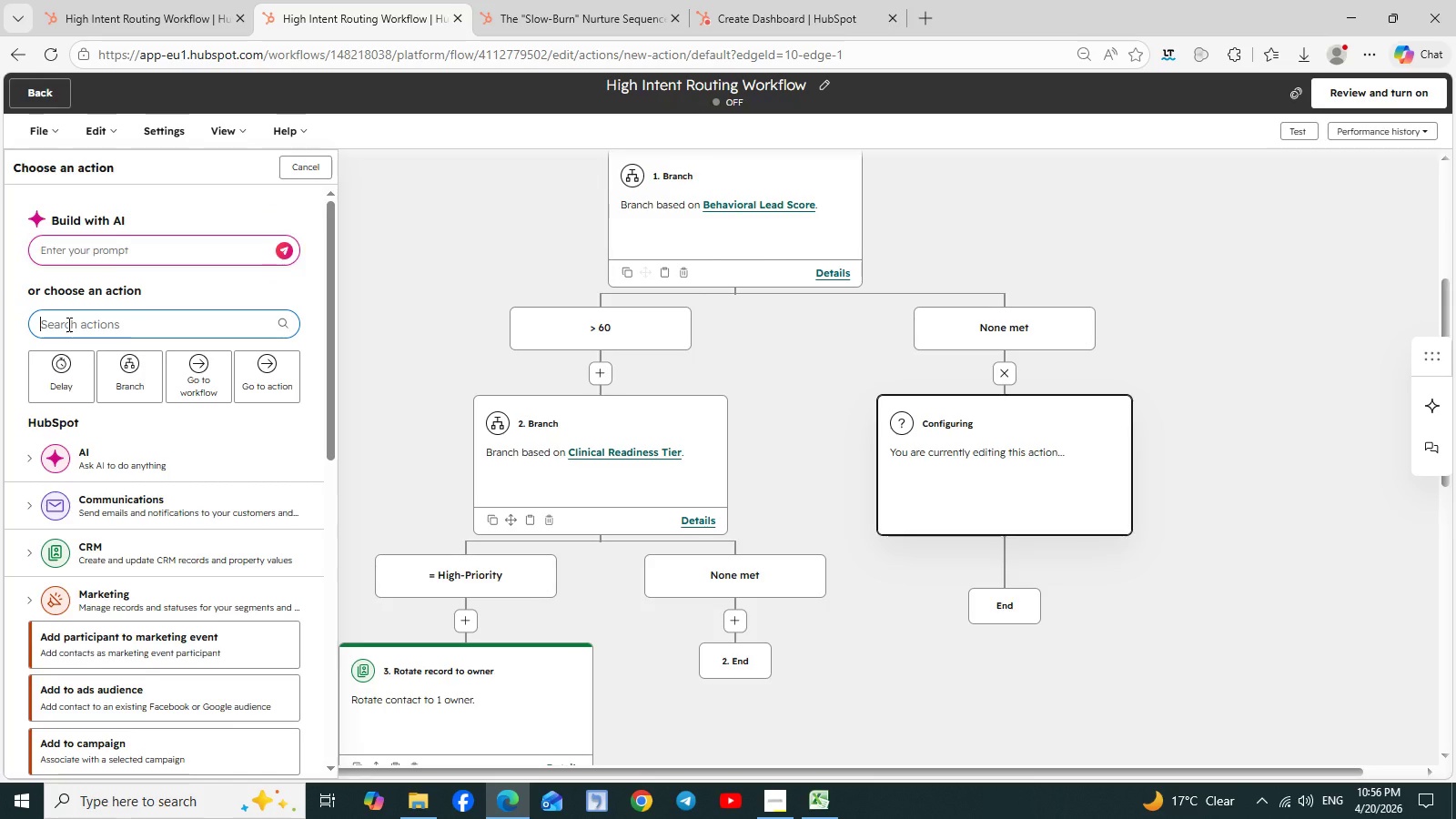 
wait(7.17)
 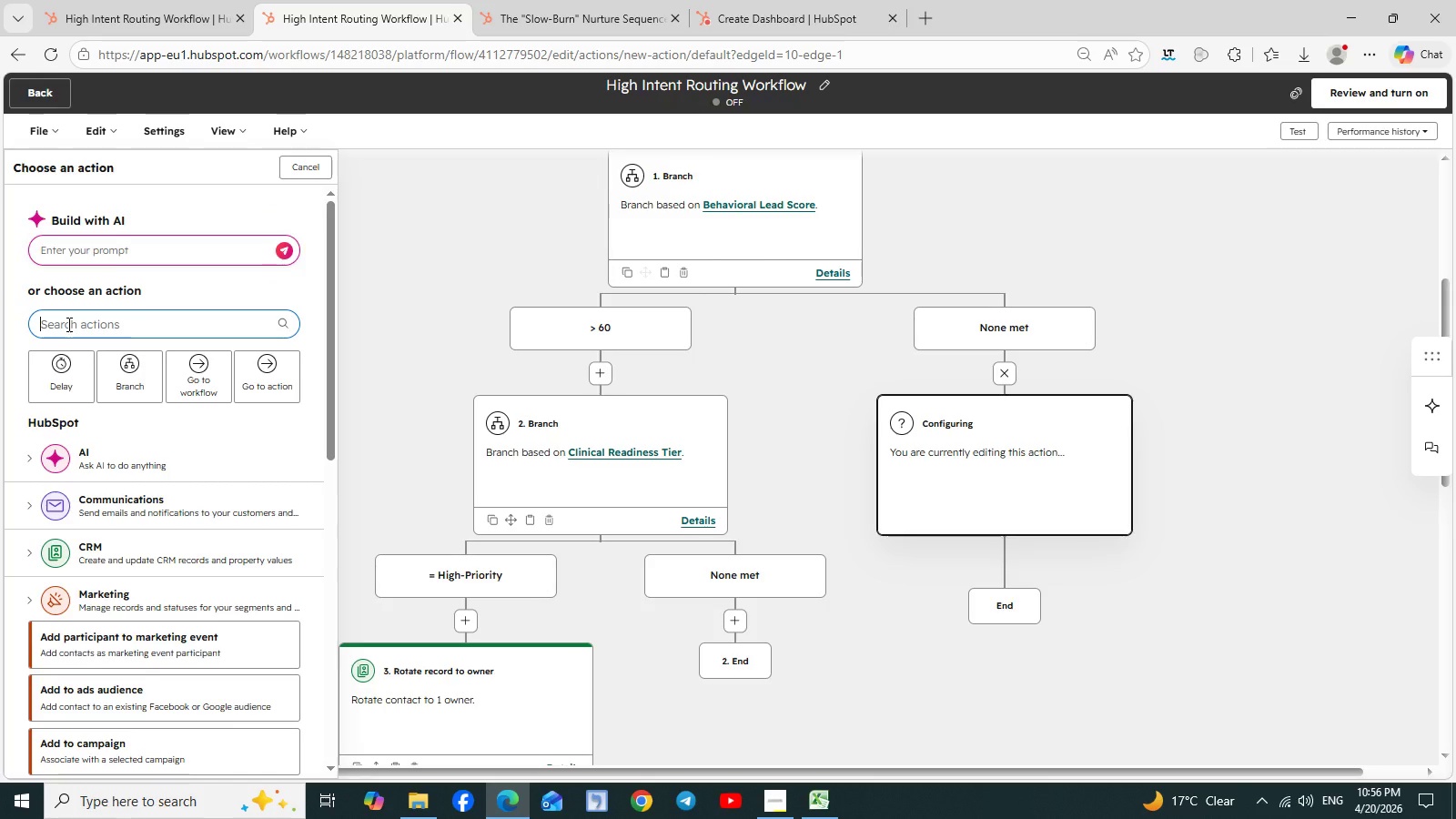 
type(be)
 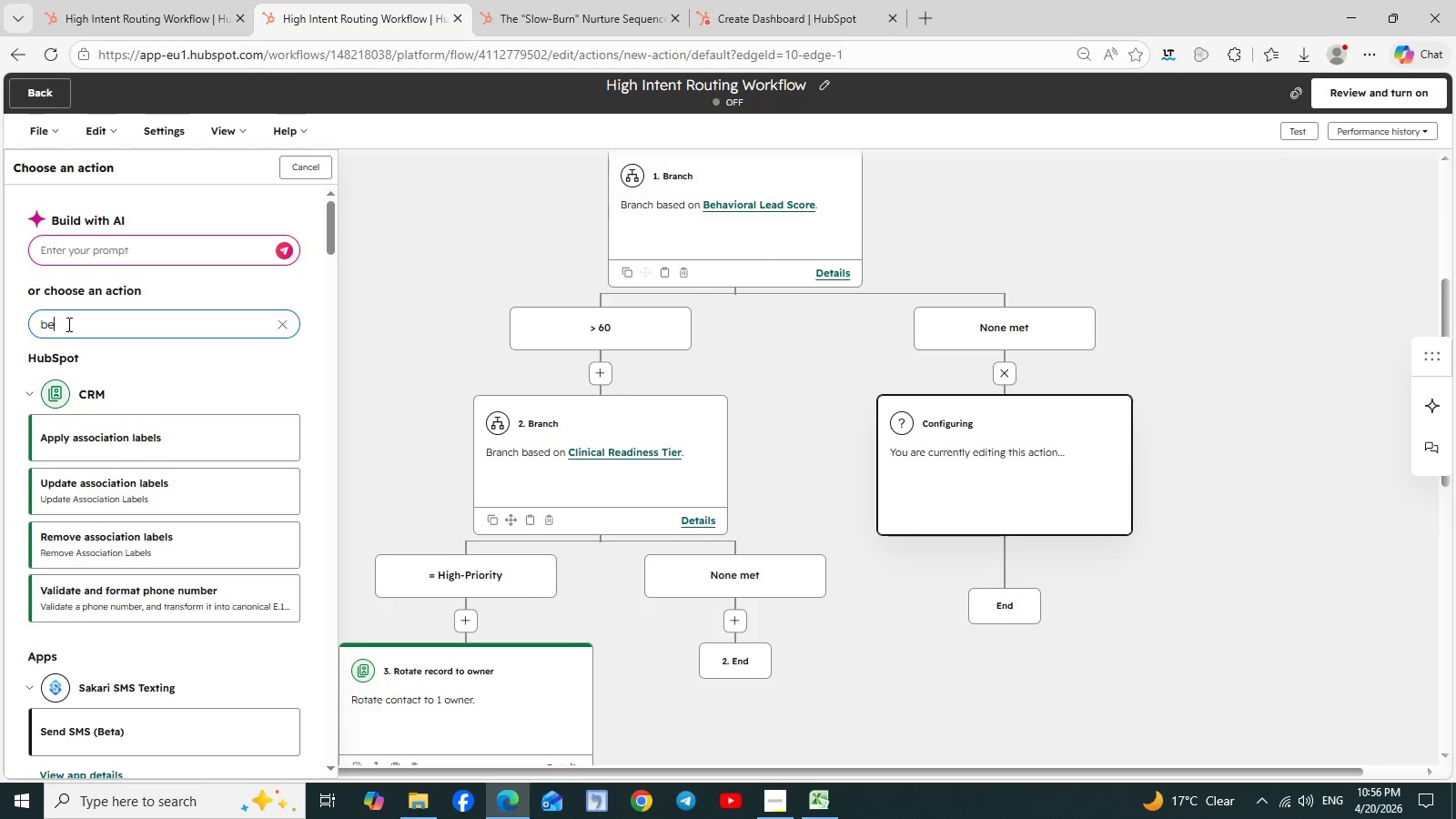 
key(Backspace)
key(Backspace)
key(Backspace)
type(reco)
 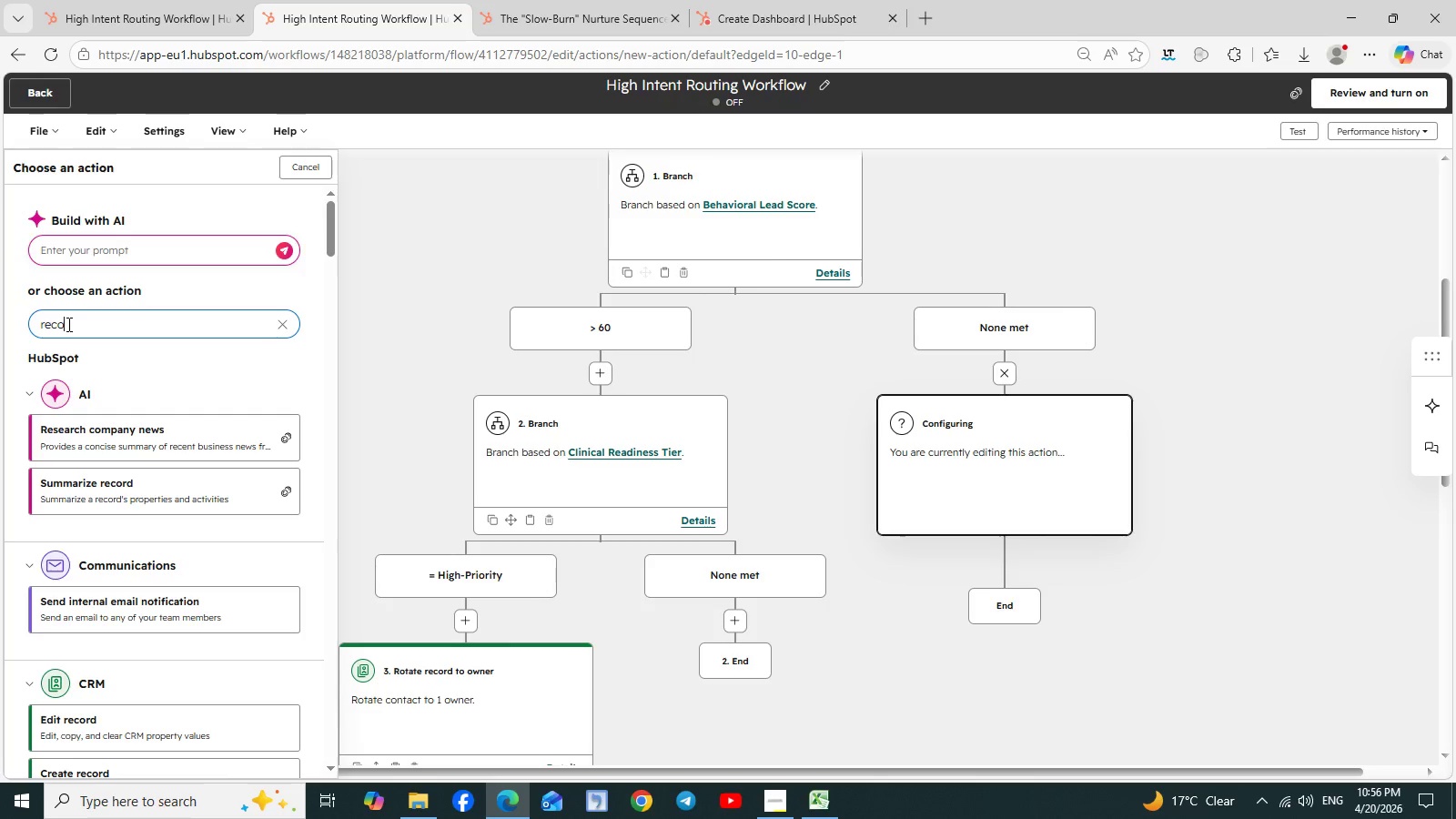 
scroll: coordinate [75, 508], scroll_direction: down, amount: 4.0
 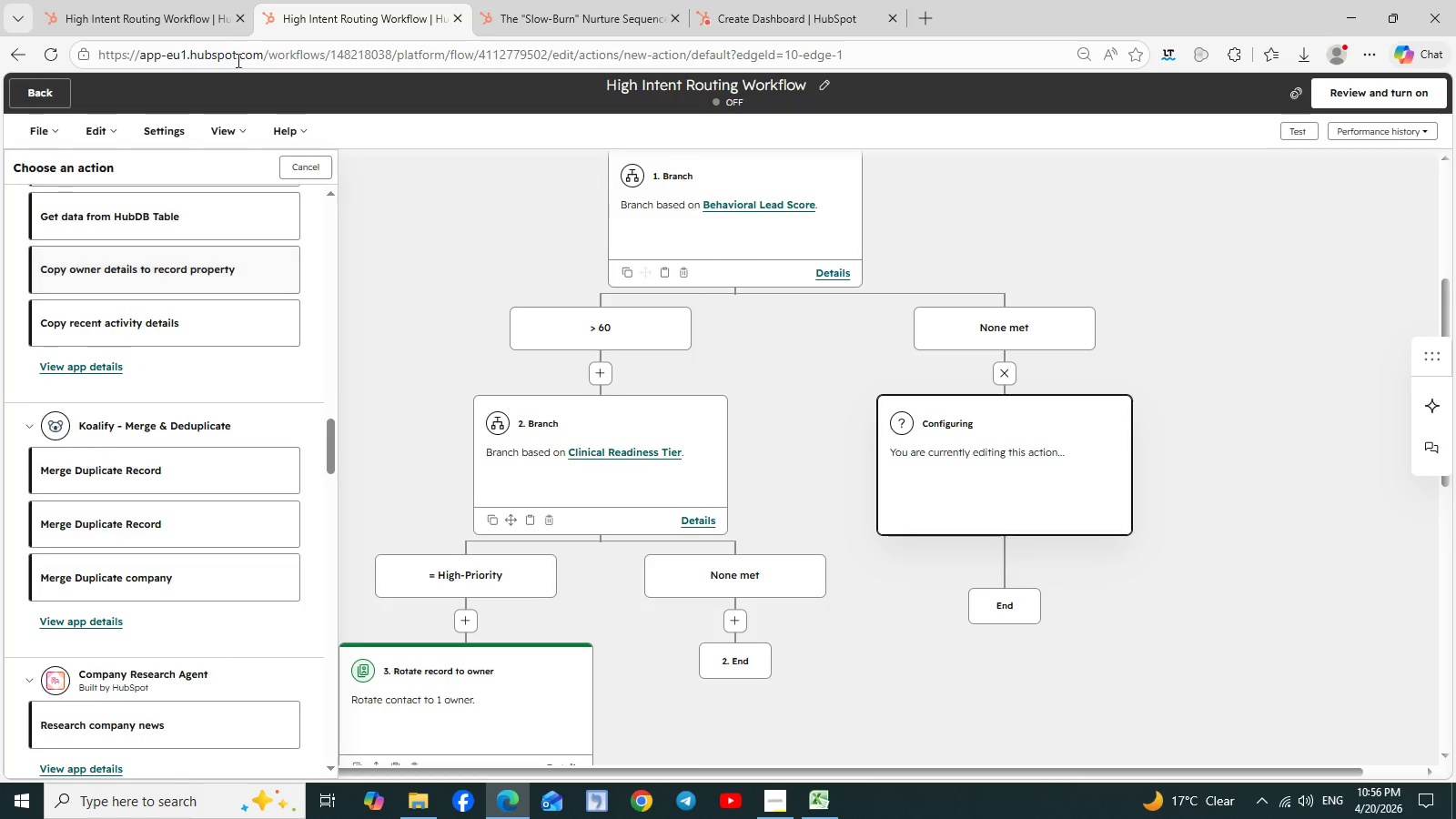 
left_click([536, 13])
 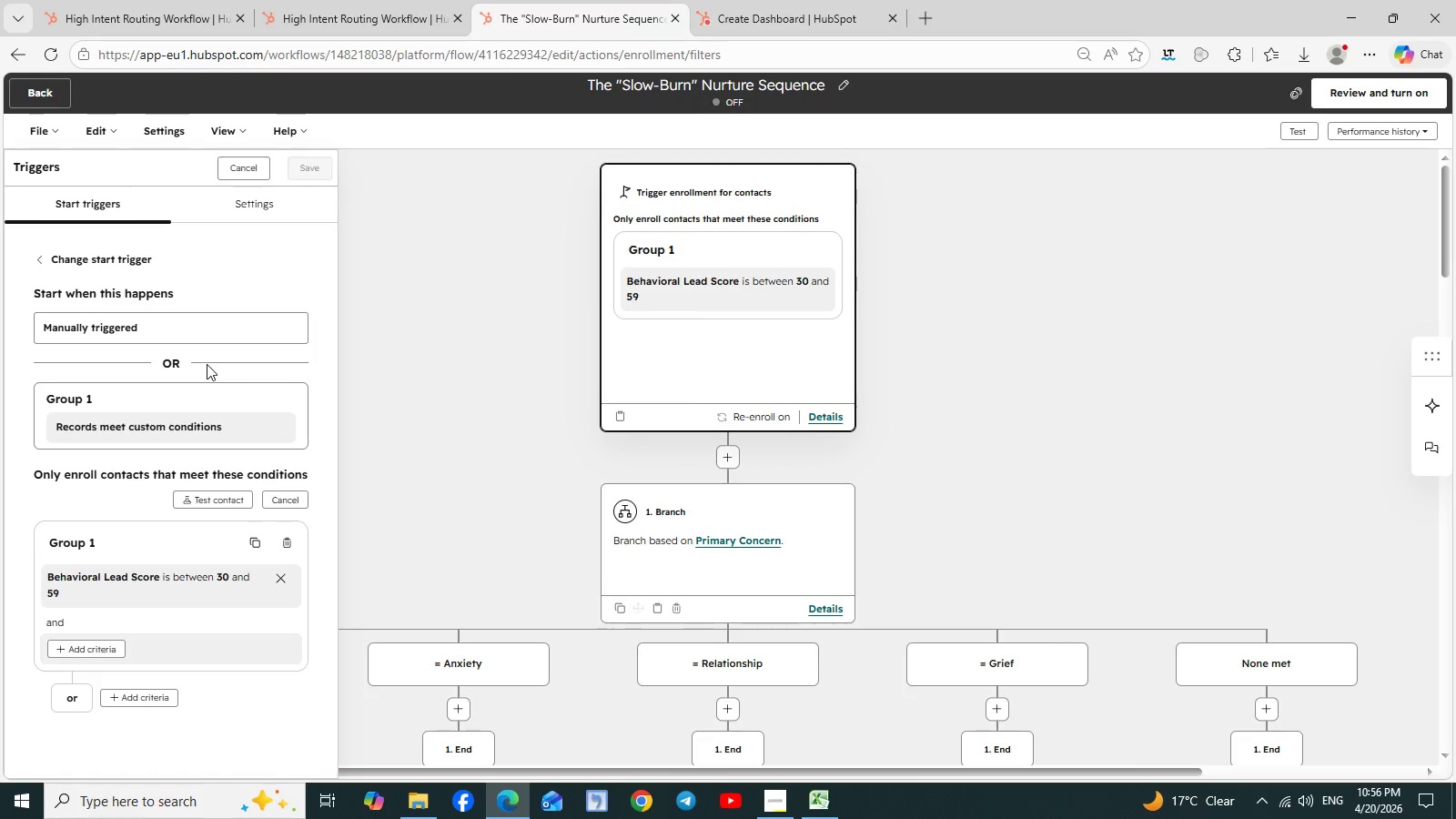 
wait(7.66)
 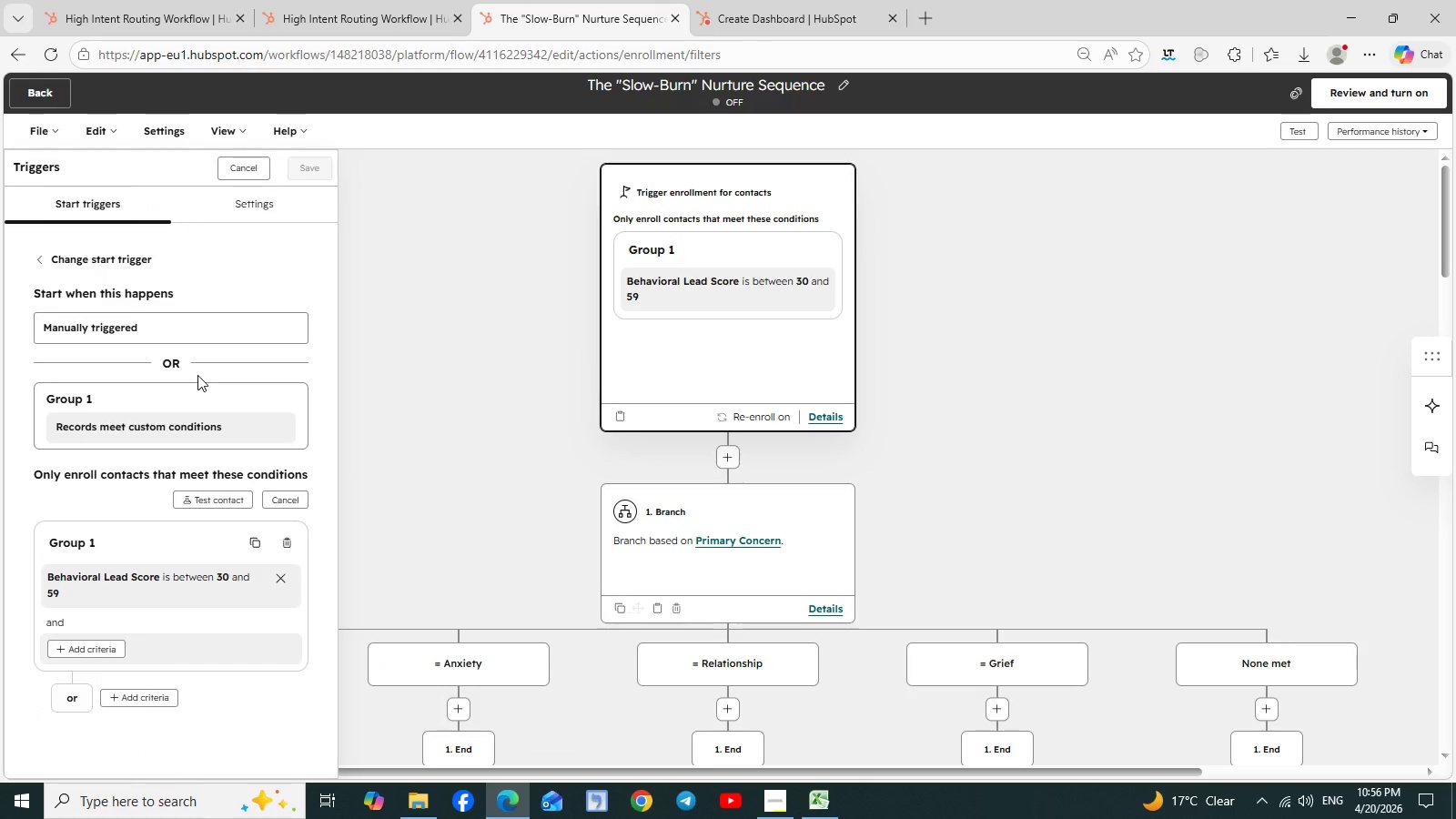 
left_click([343, 14])
 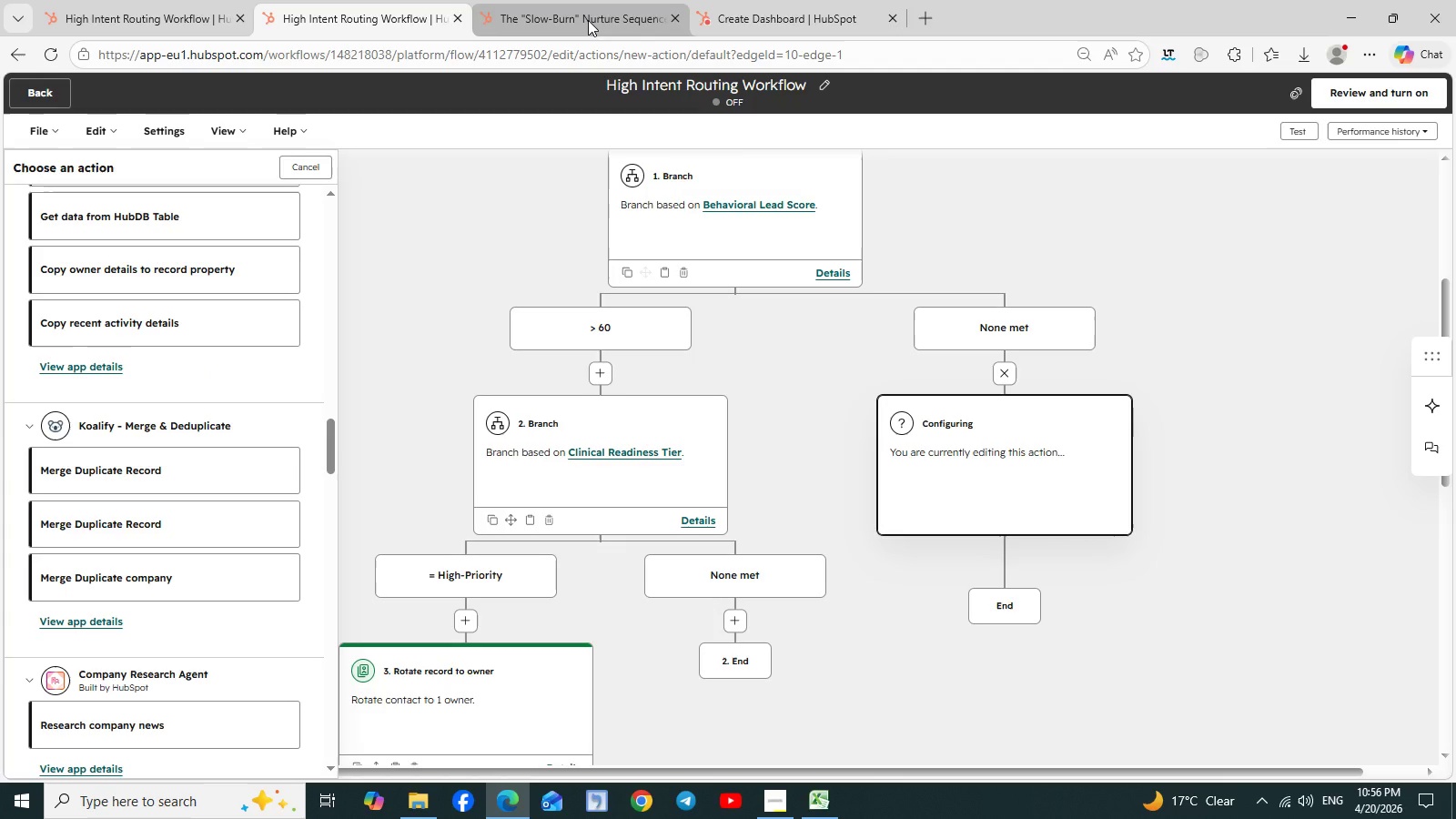 
left_click([588, 20])
 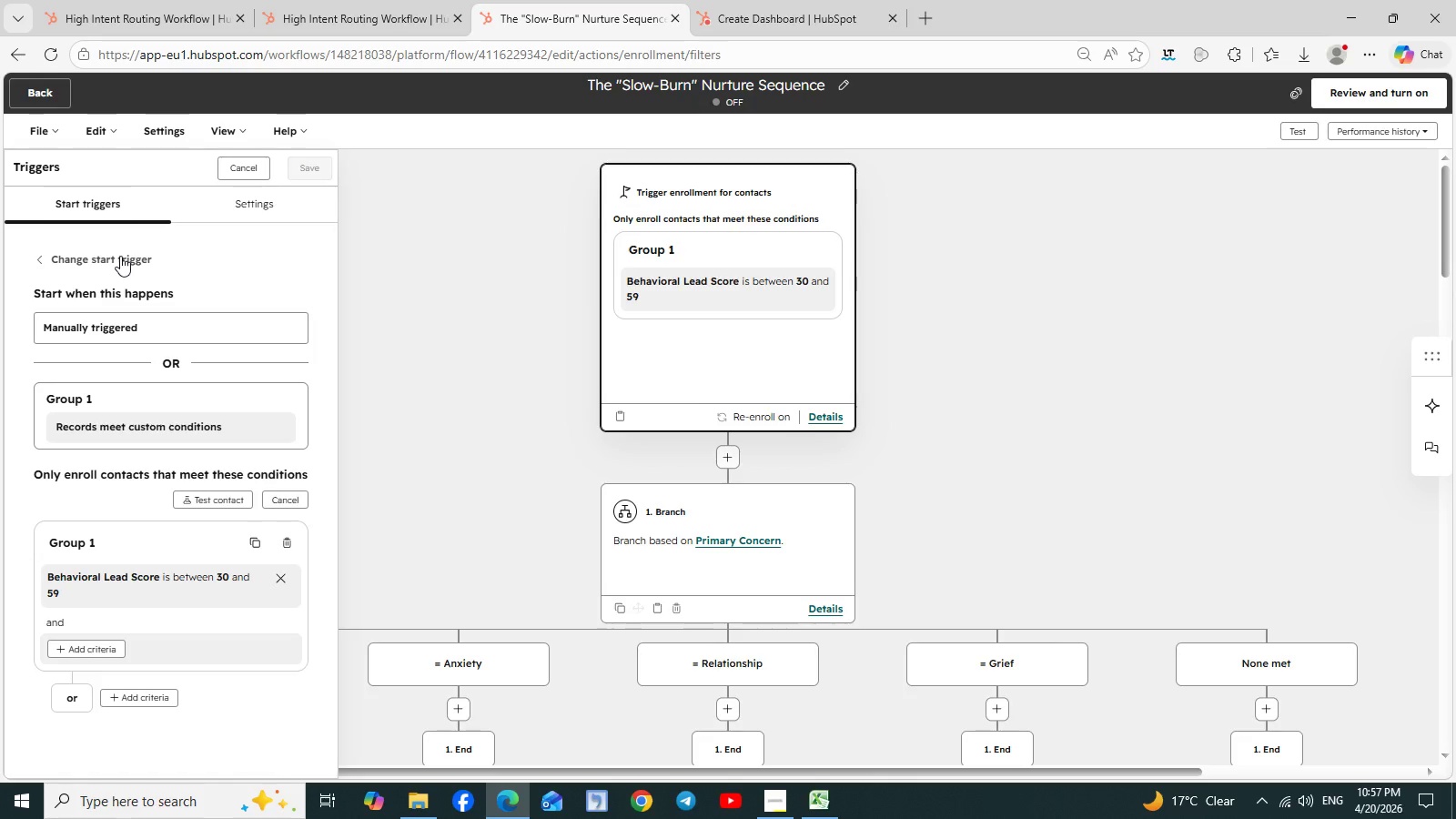 
wait(6.89)
 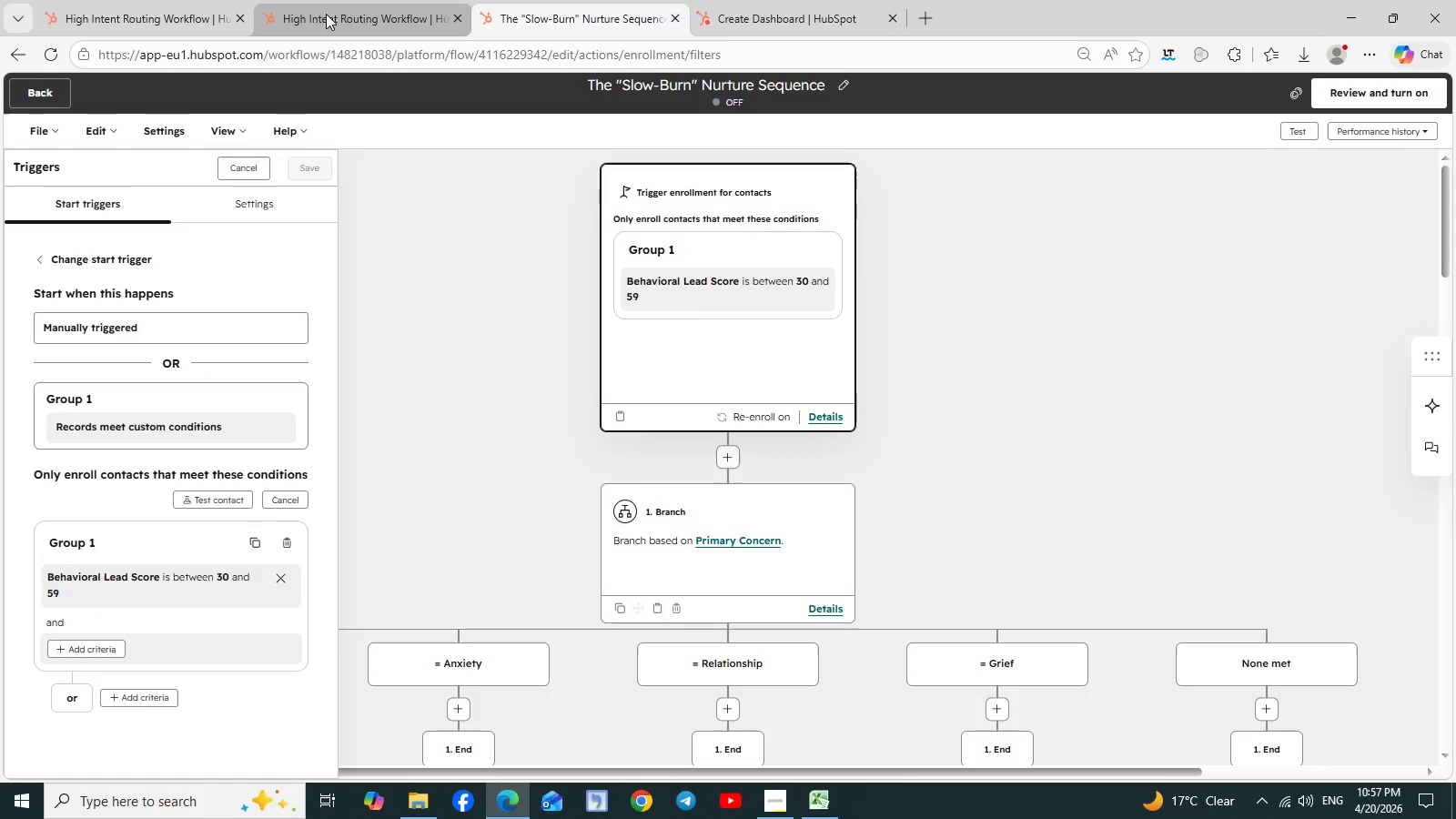 
left_click([356, 13])
 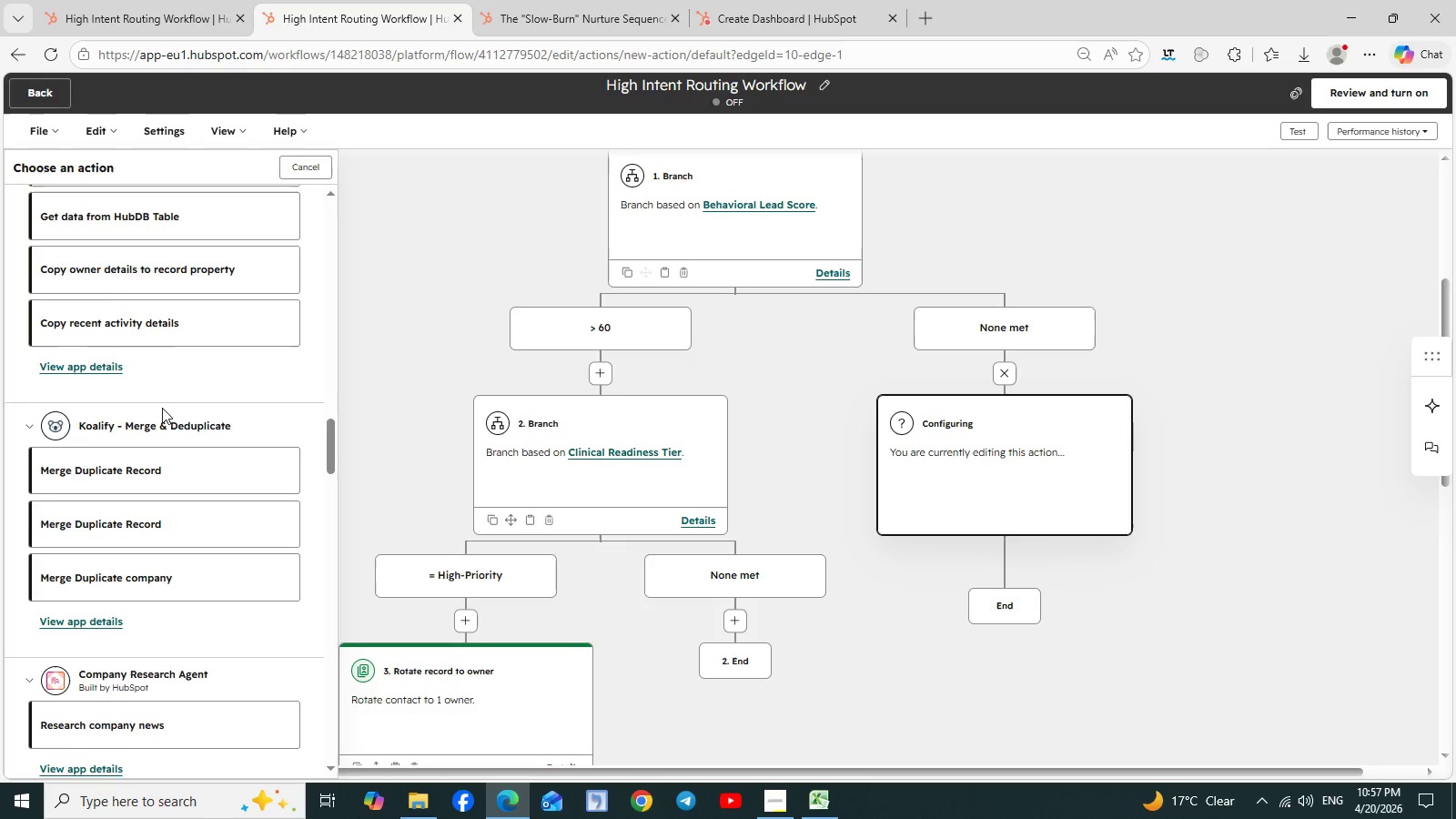 
scroll: coordinate [162, 413], scroll_direction: up, amount: 29.0
 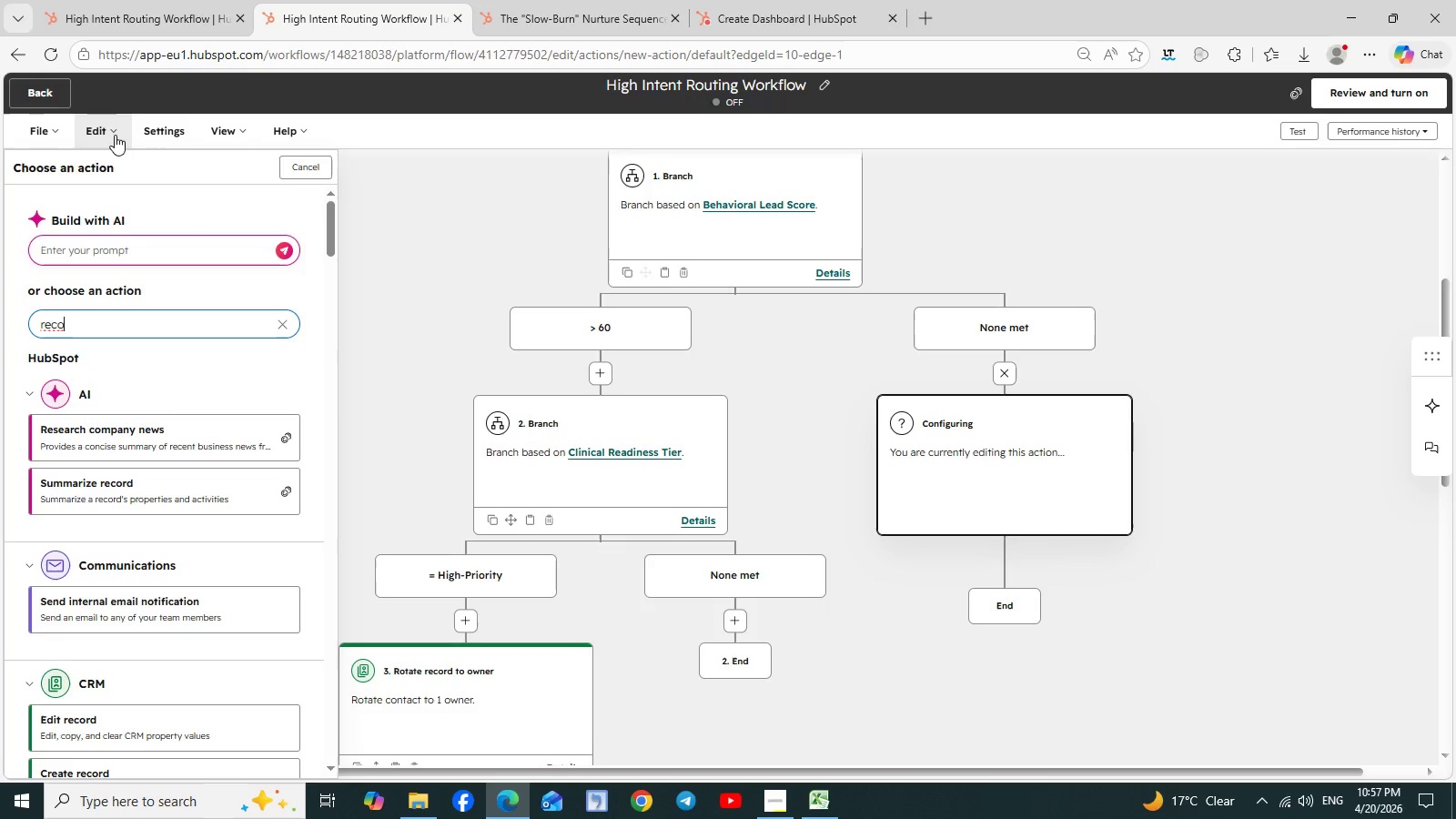 
left_click([115, 135])
 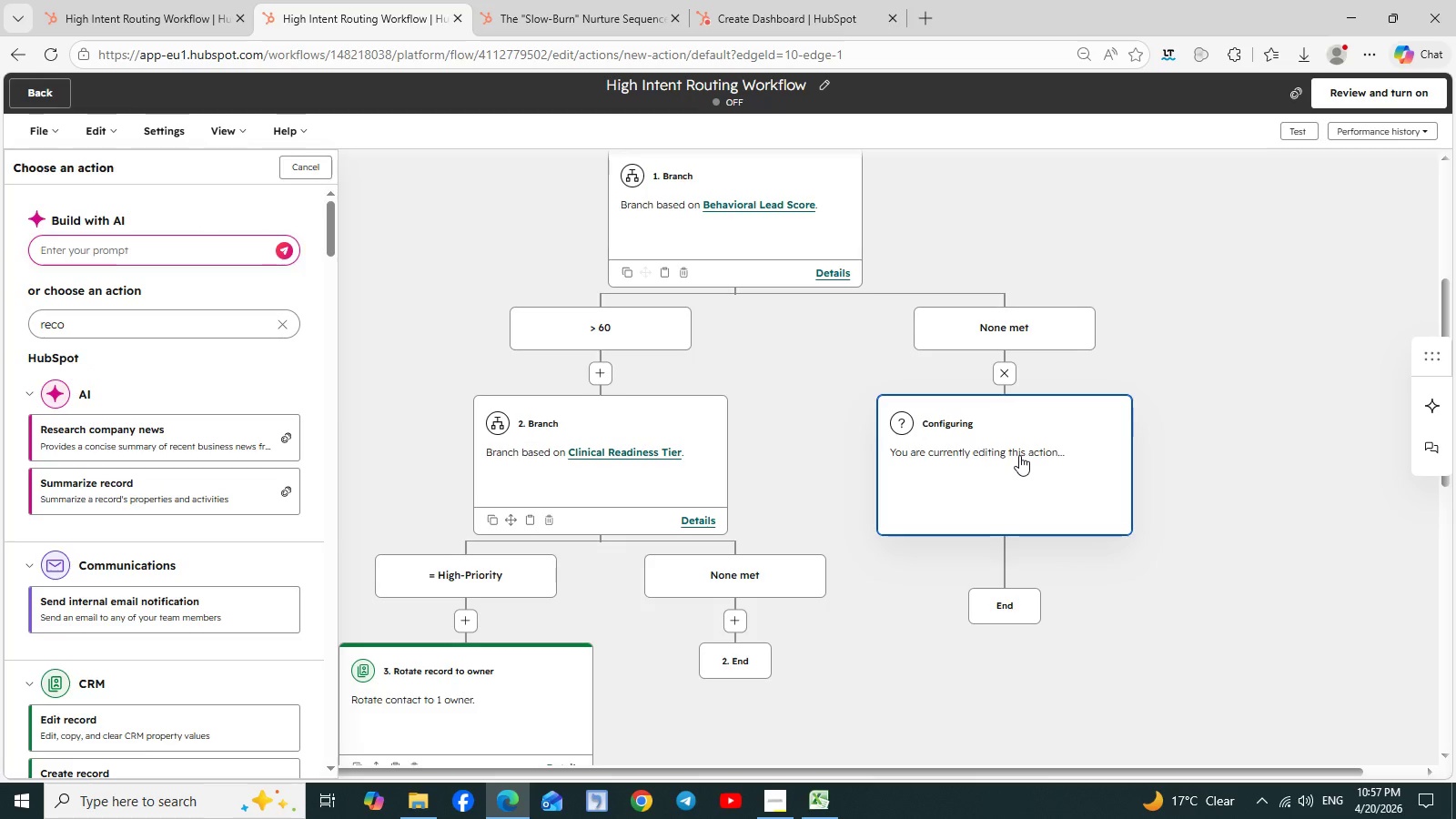 
wait(8.34)
 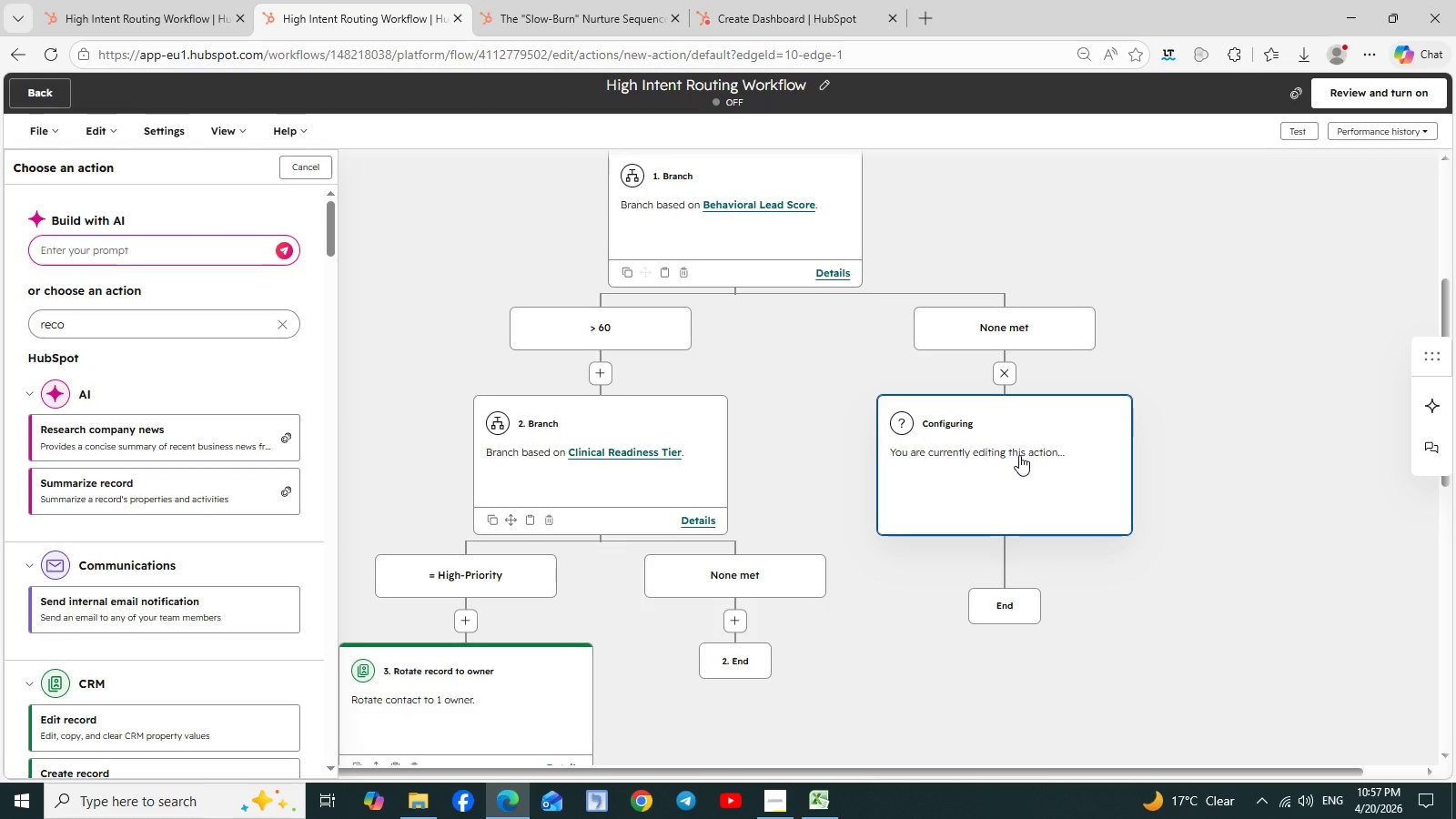 
left_click([116, 172])
 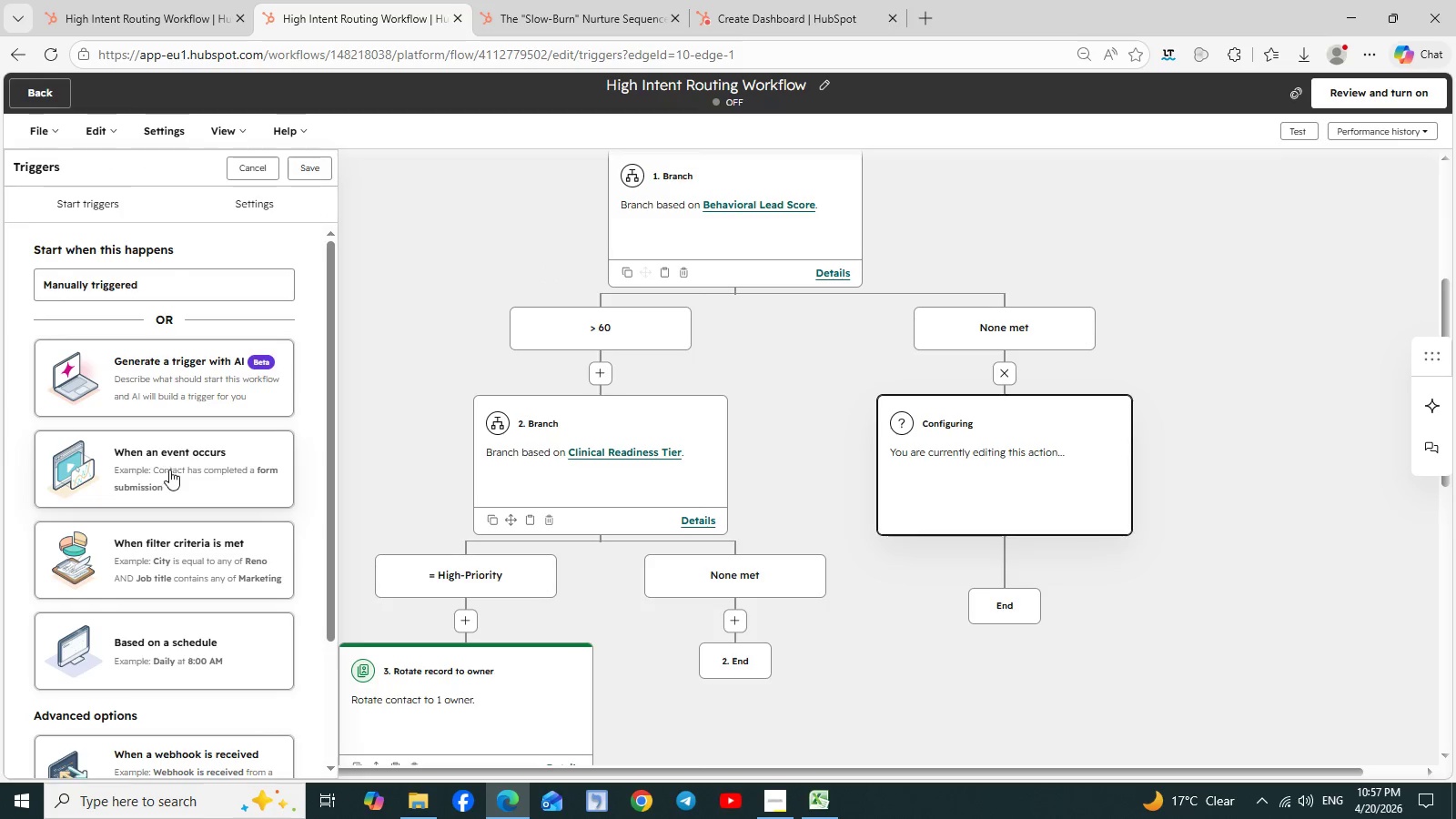 
wait(5.41)
 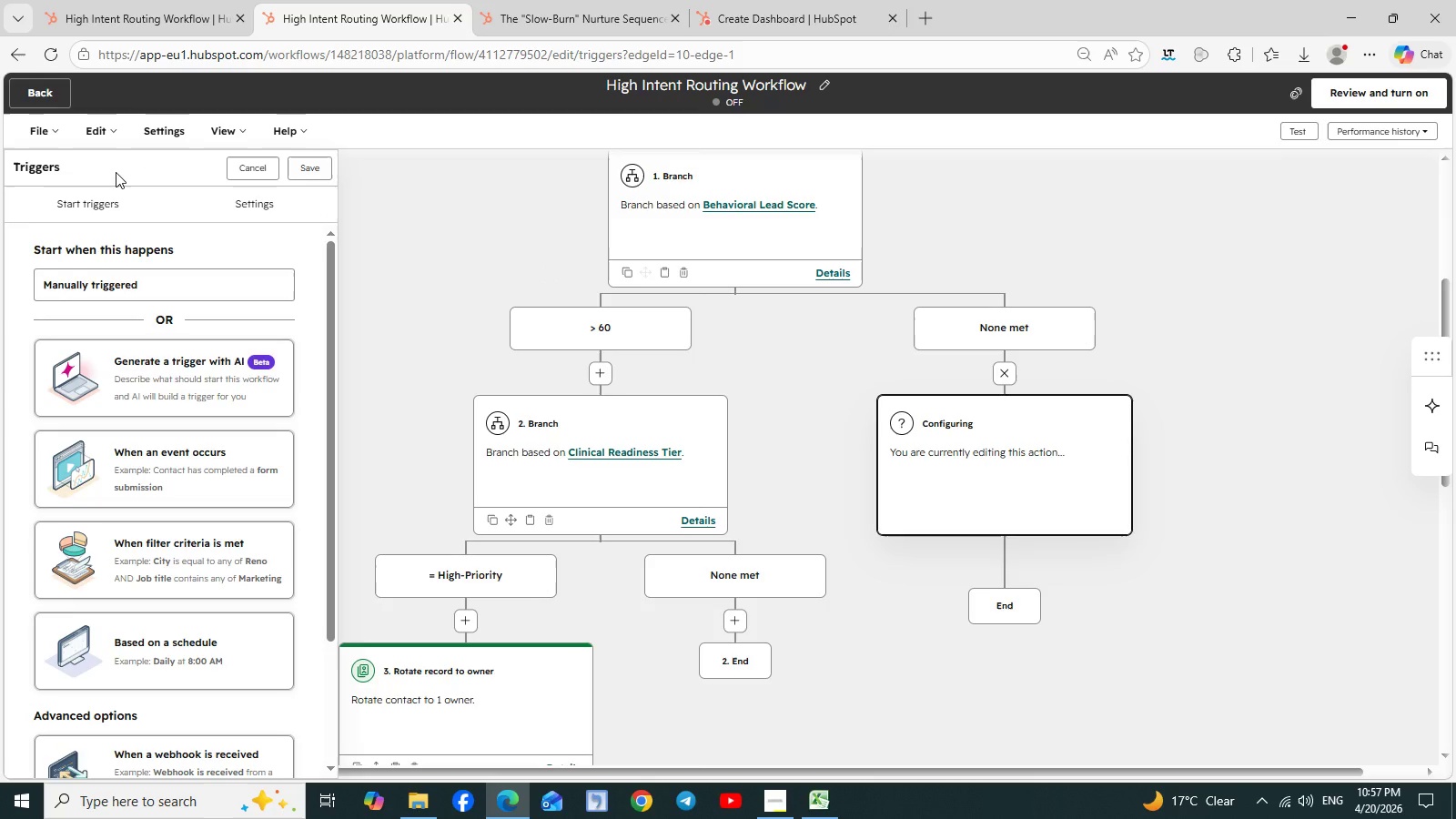 
left_click([170, 469])
 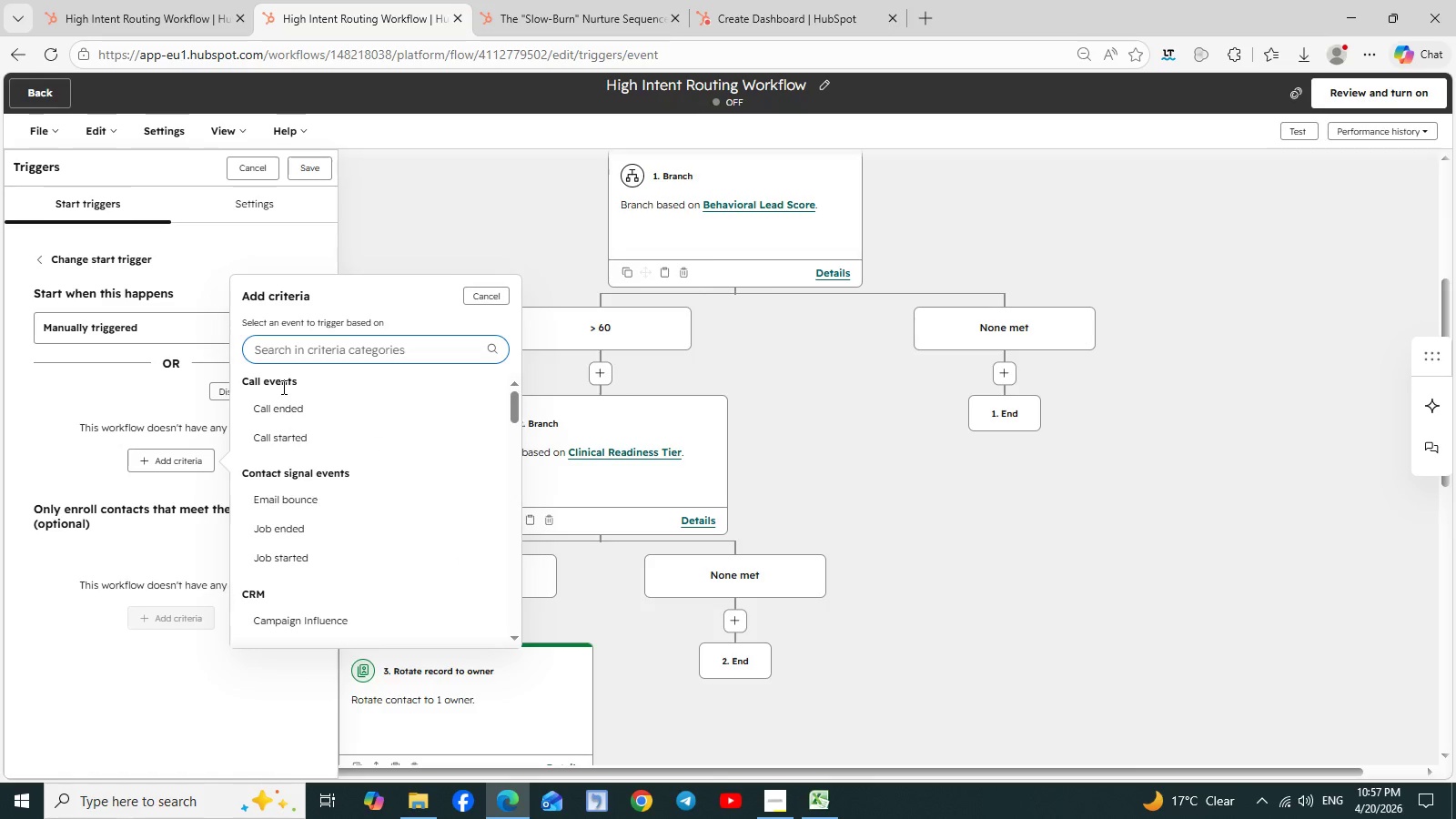 
wait(5.45)
 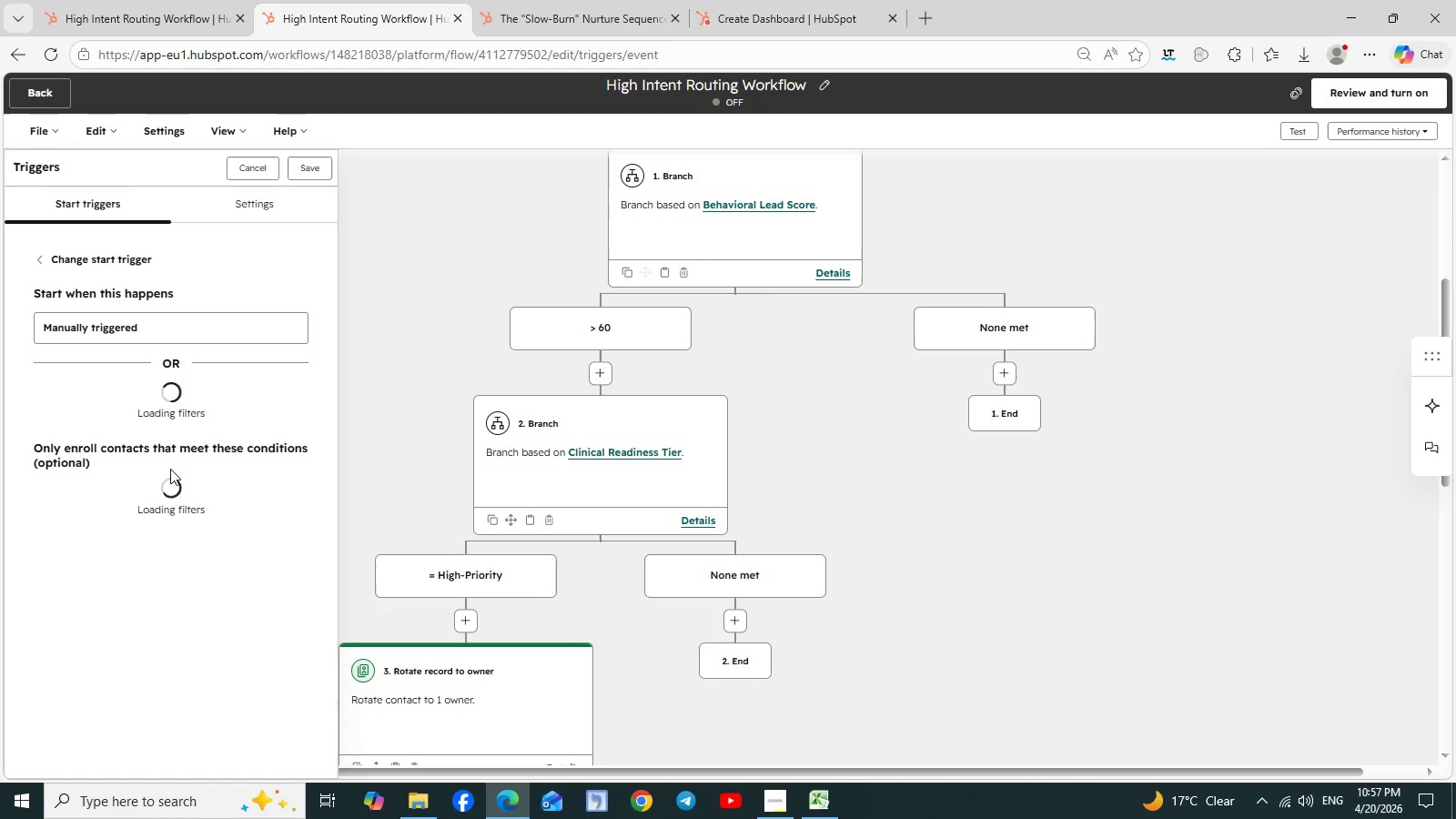 
type(reco)
key(Backspace)
key(Backspace)
key(Backspace)
key(Backspace)
type(beh)
key(Backspace)
key(Backspace)
key(Backspace)
type(re)
 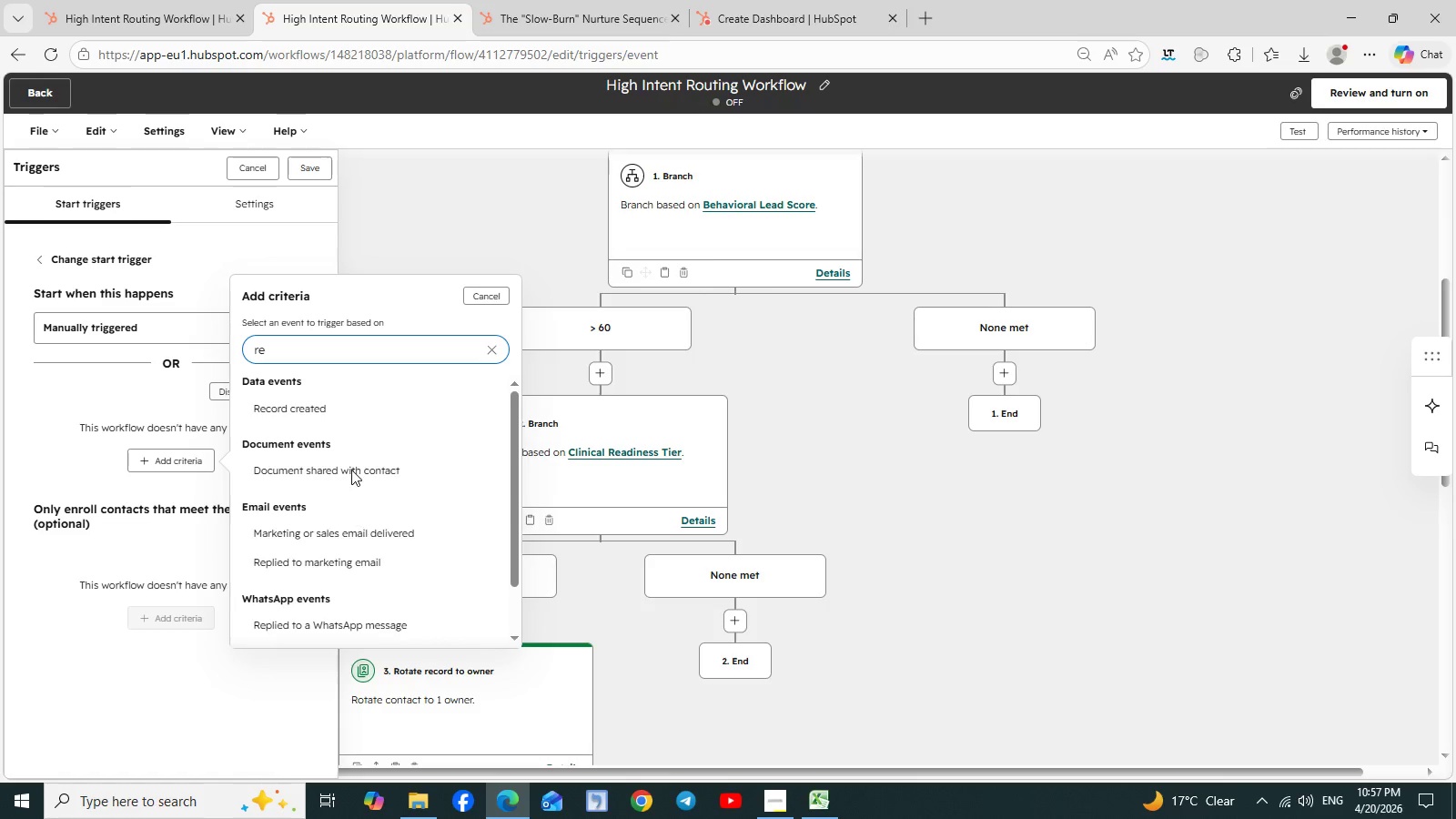 
scroll: coordinate [367, 521], scroll_direction: none, amount: 0.0
 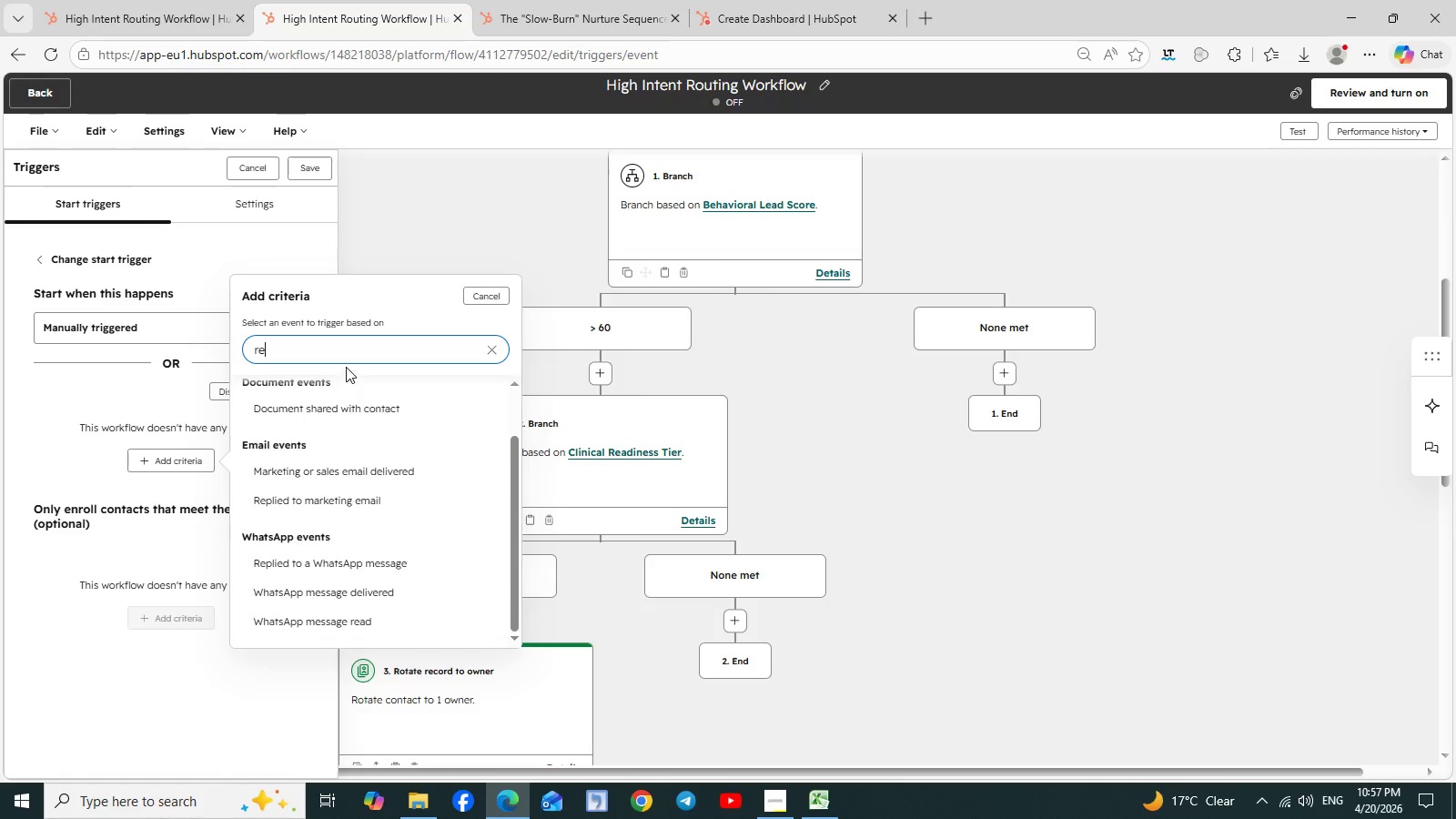 
key(Backspace)
 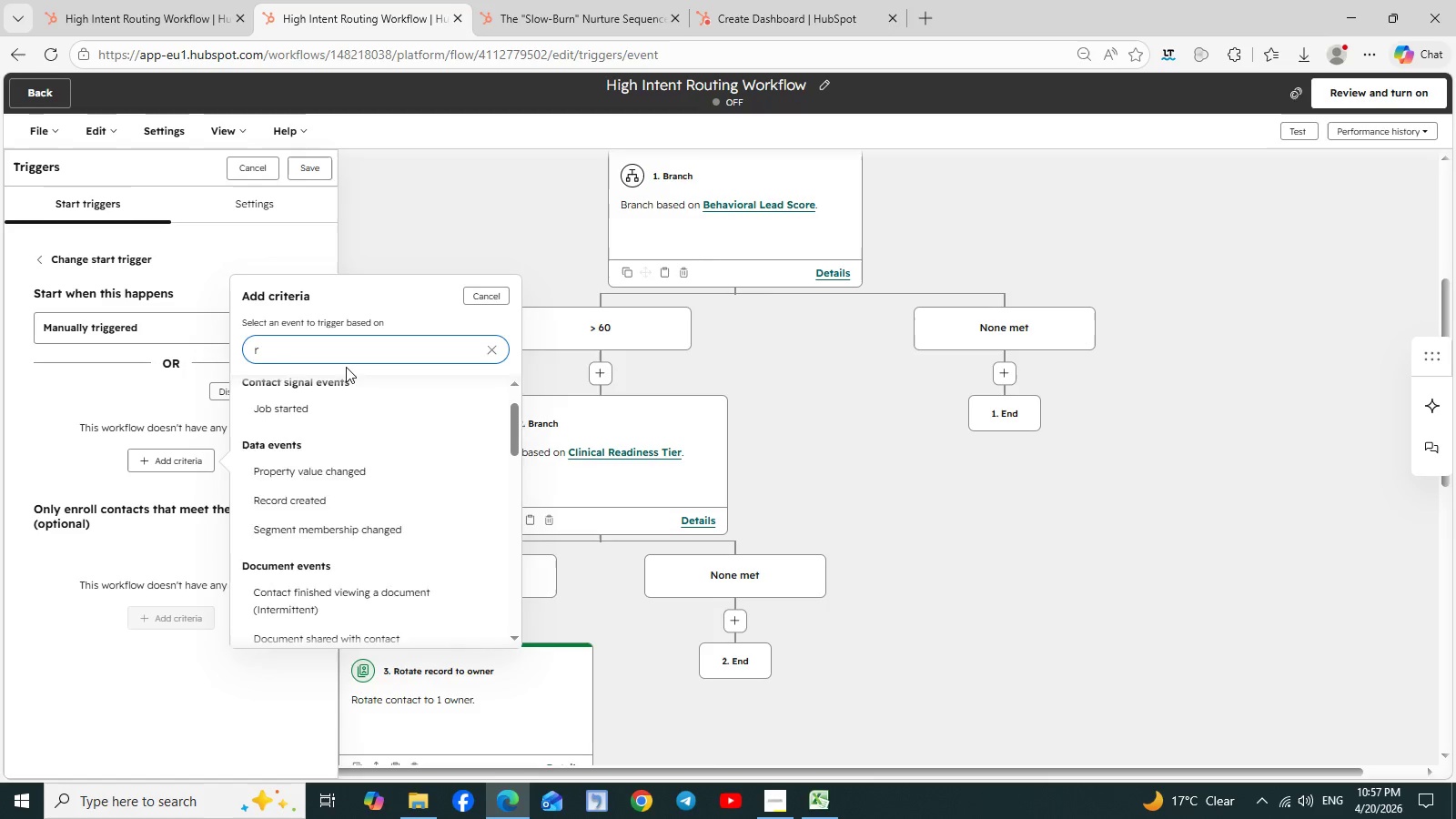 
key(Backspace)
 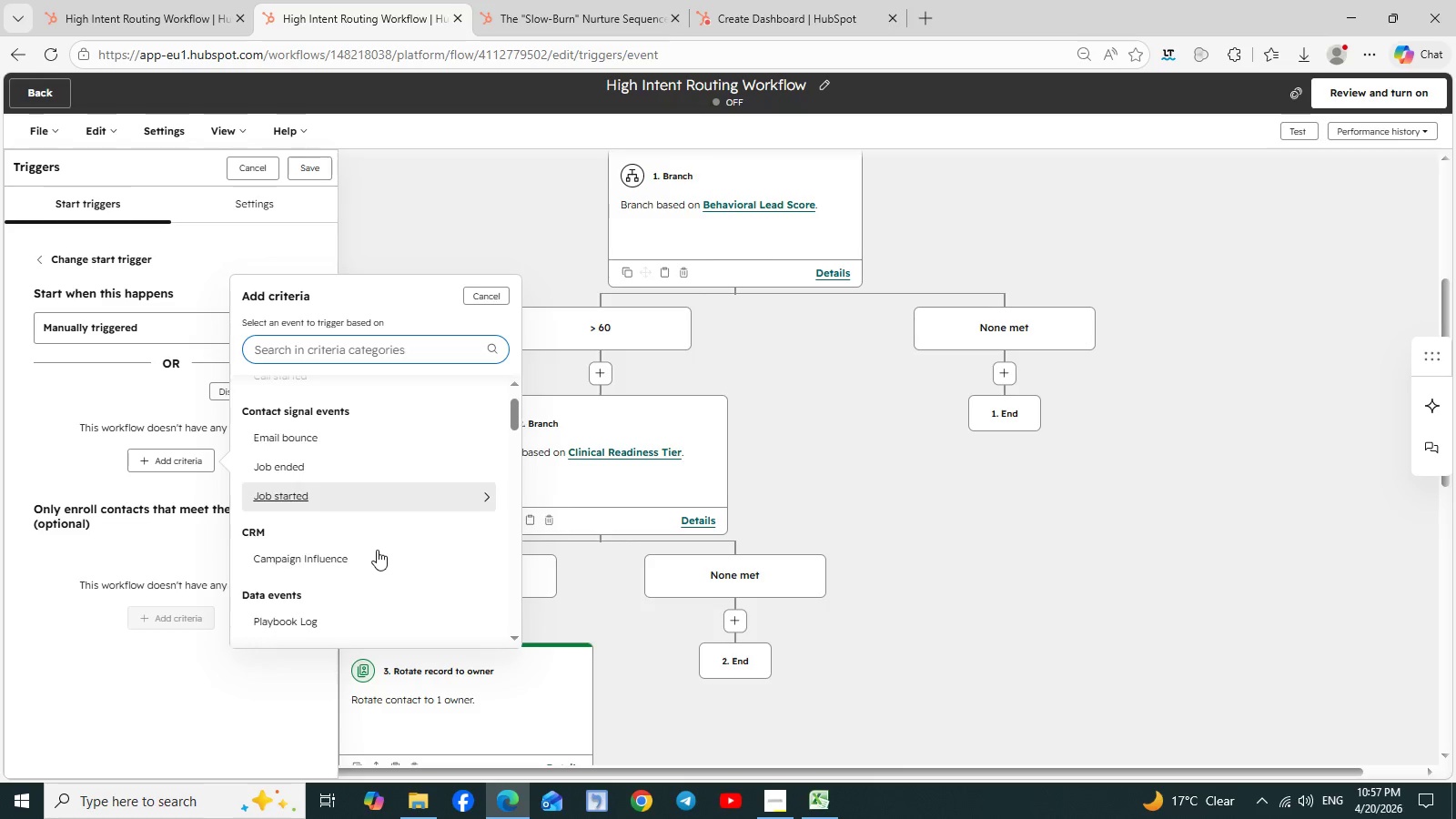 
scroll: coordinate [378, 561], scroll_direction: up, amount: 9.0
 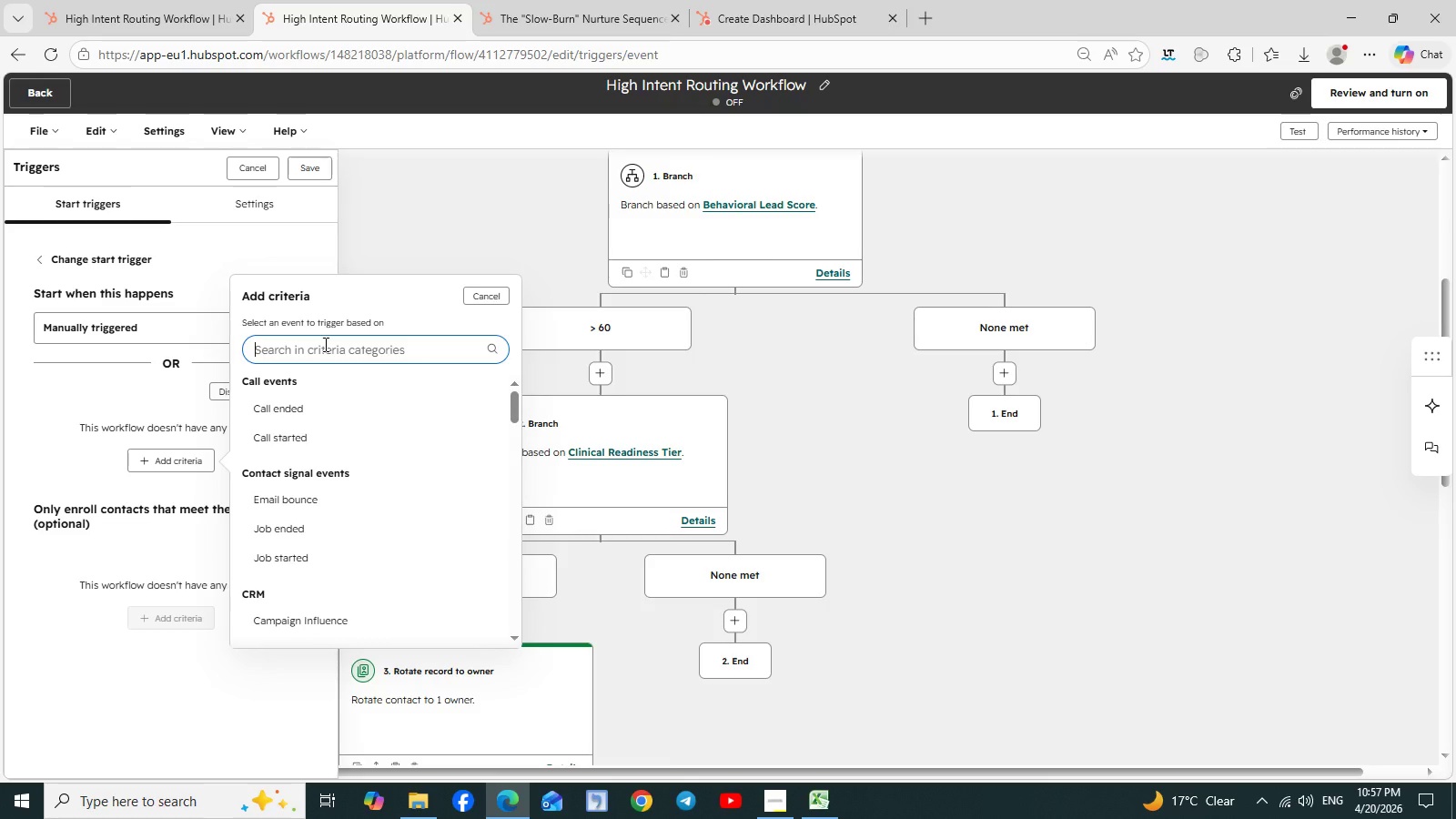 
type(con)
 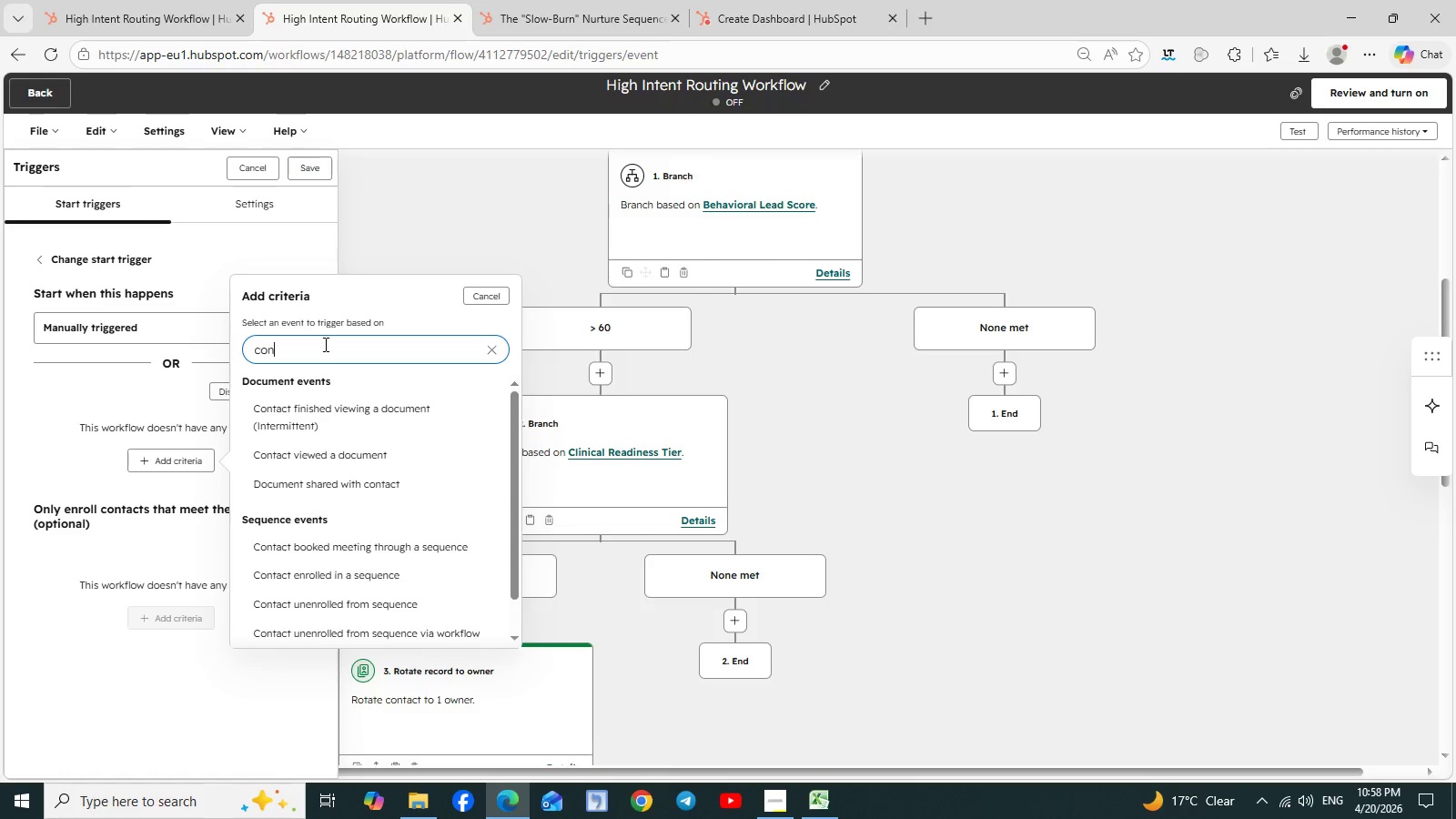 
type(ct)
key(Backspace)
key(Backspace)
type(tact p)
key(Backspace)
 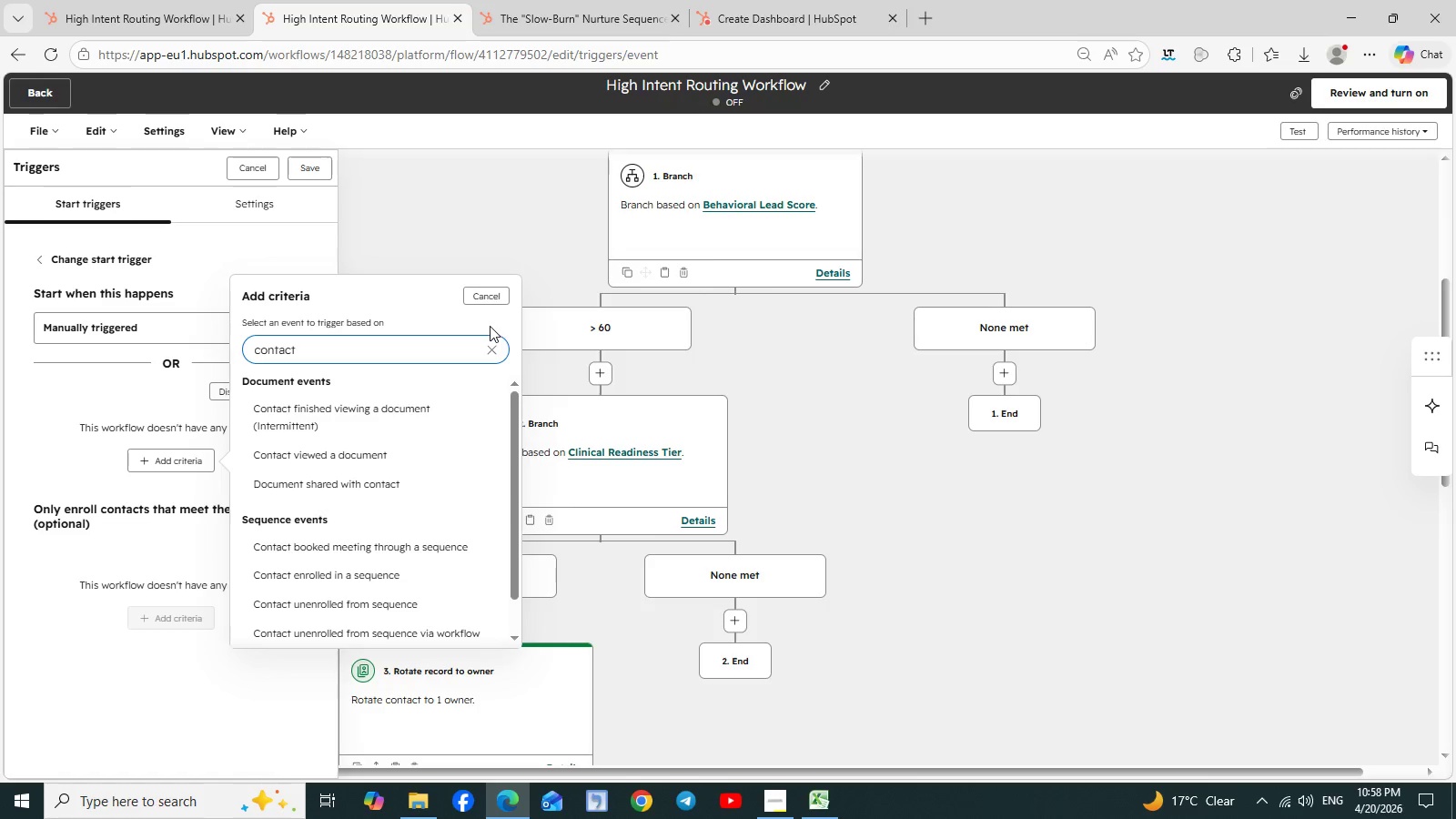 
left_click([495, 304])
 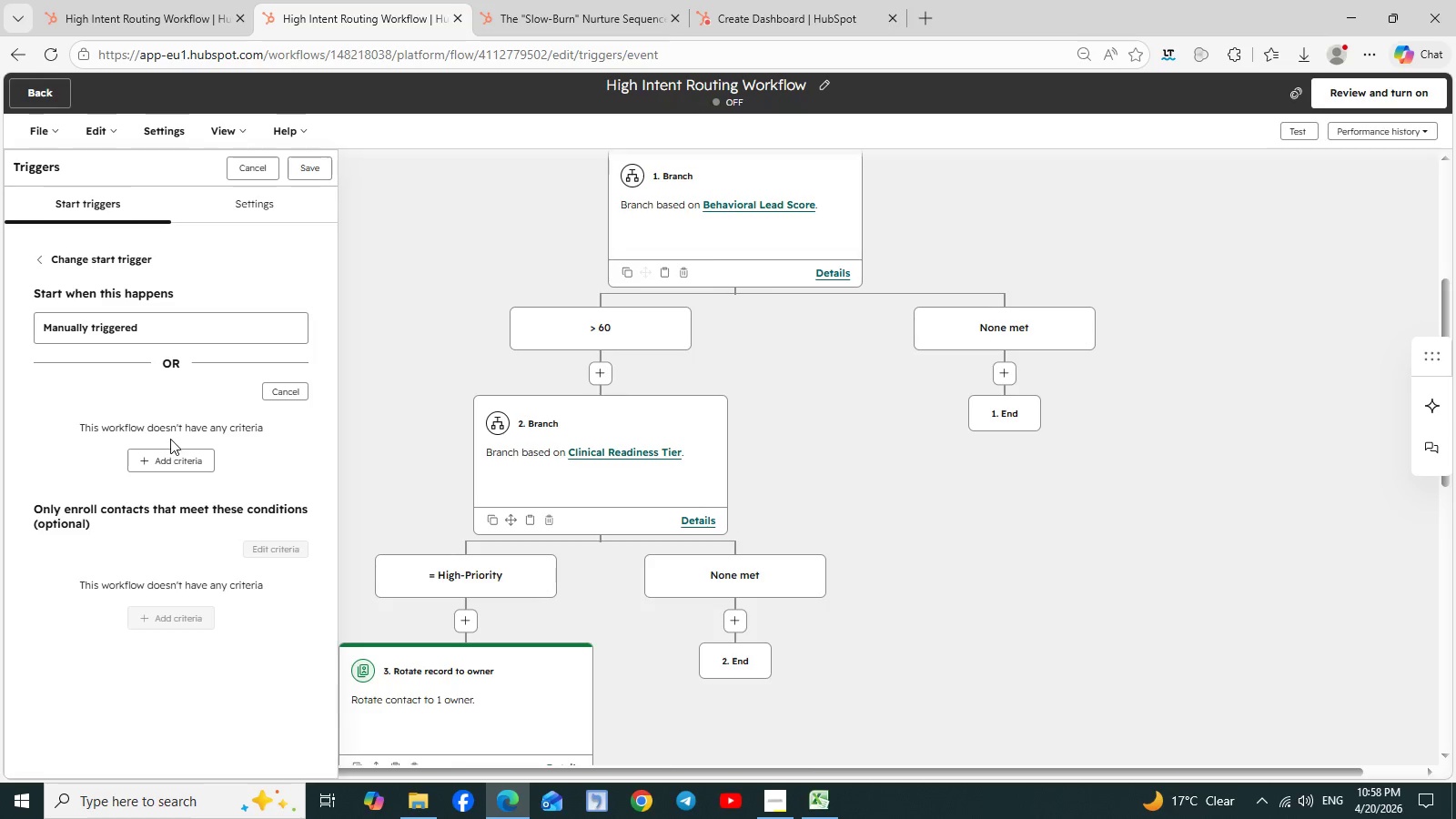 
left_click([170, 461])
 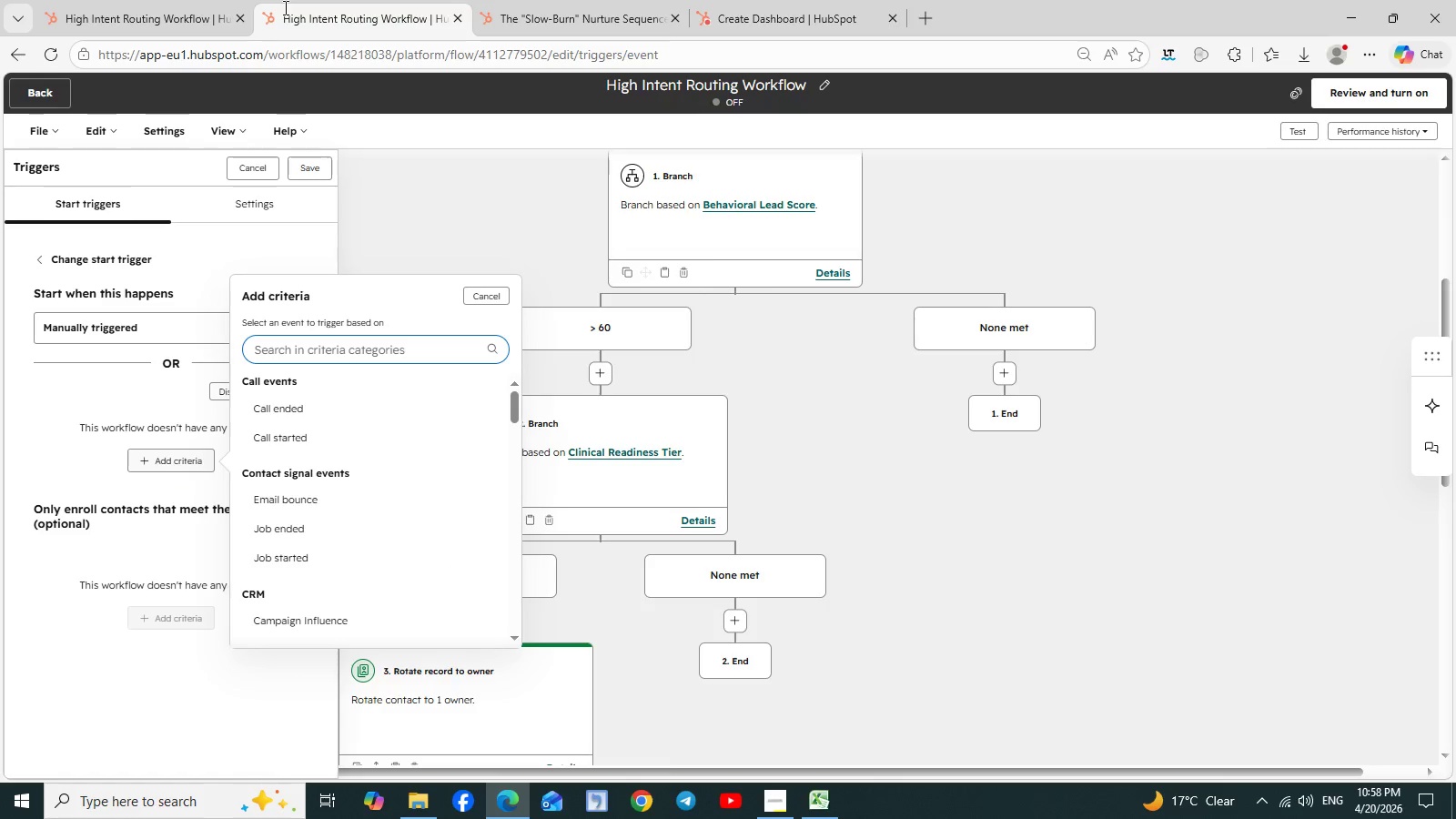 
left_click([568, 21])
 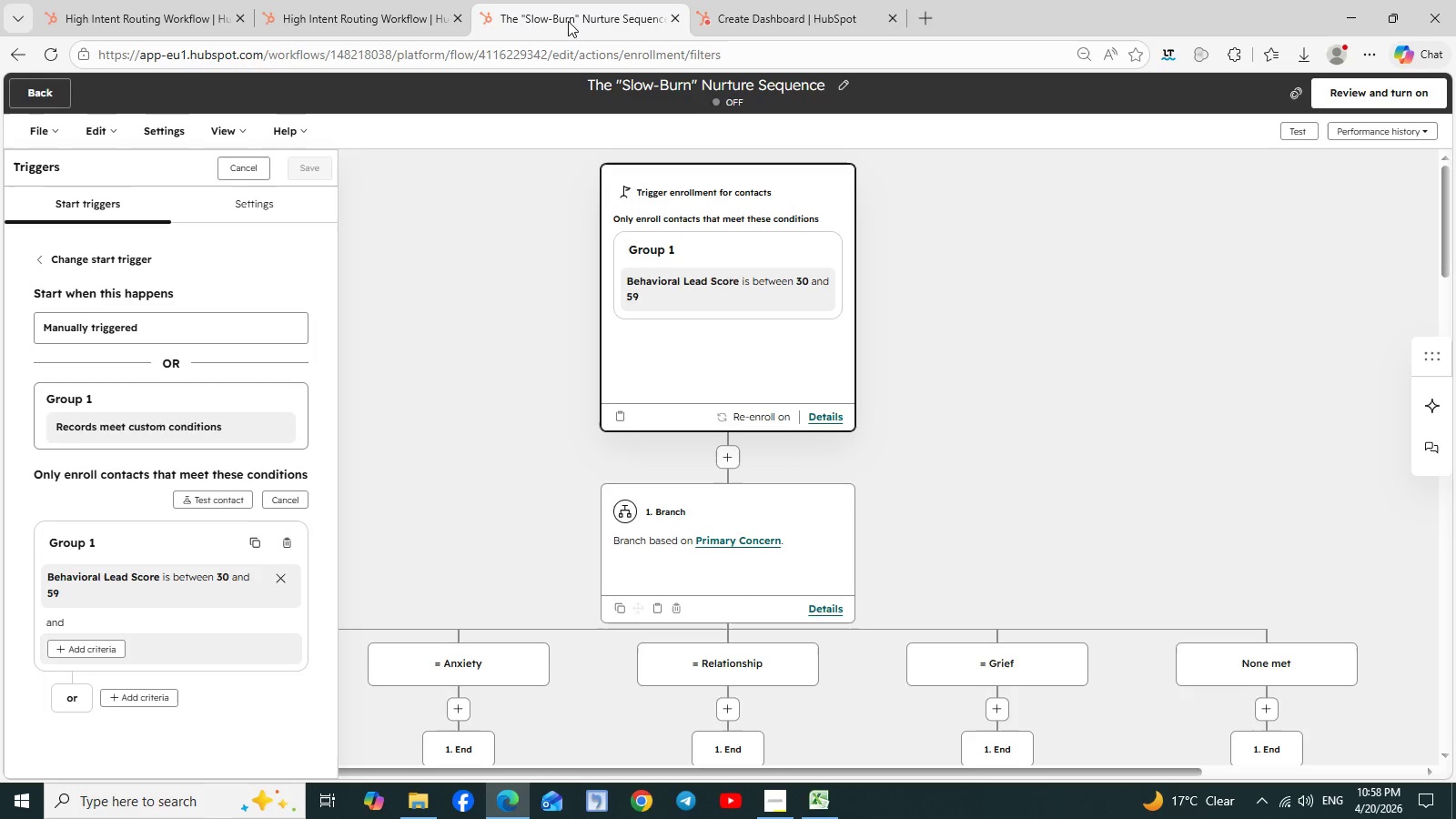 
left_click([396, 0])
 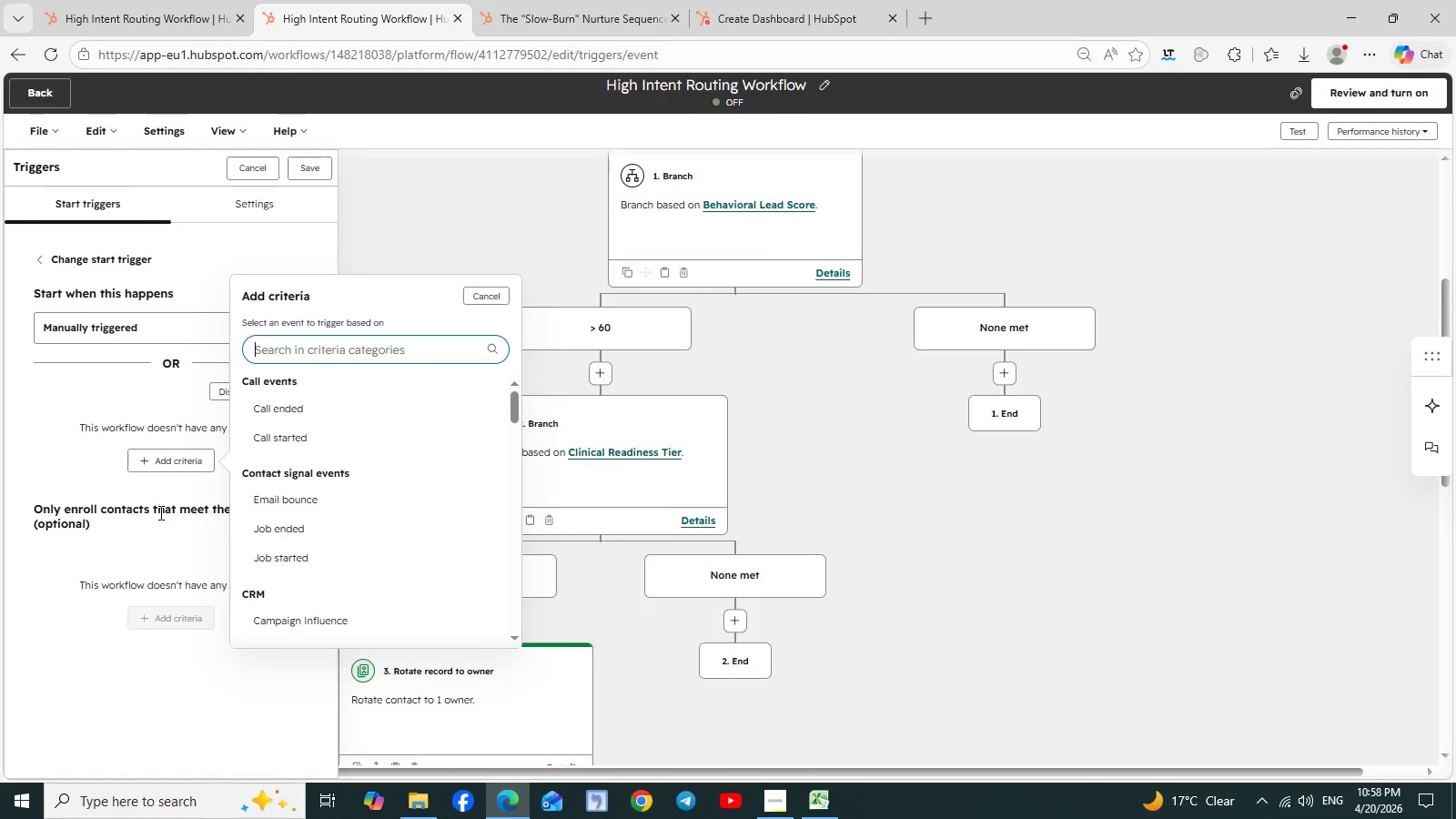 
left_click([161, 511])
 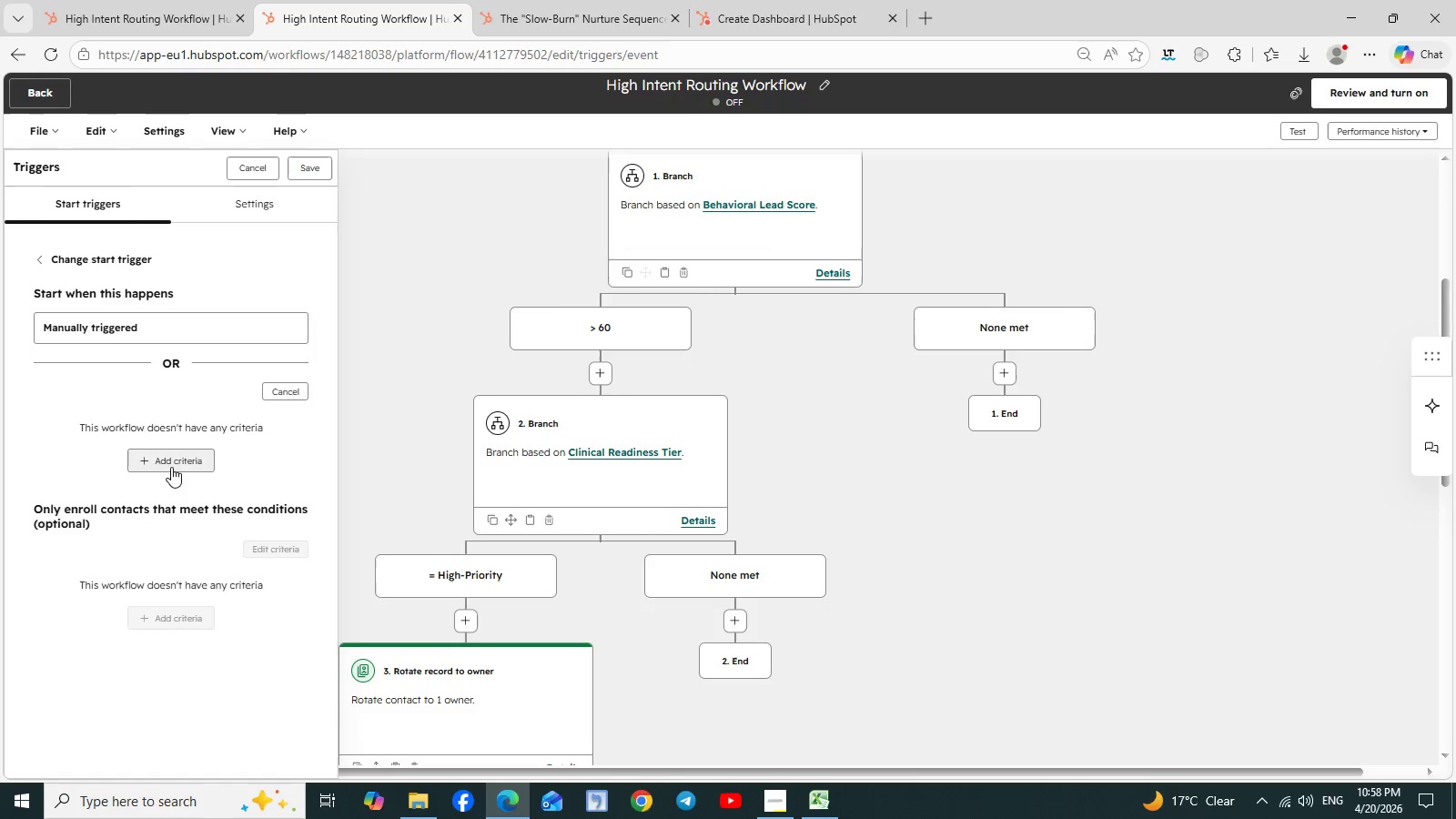 
left_click([170, 467])
 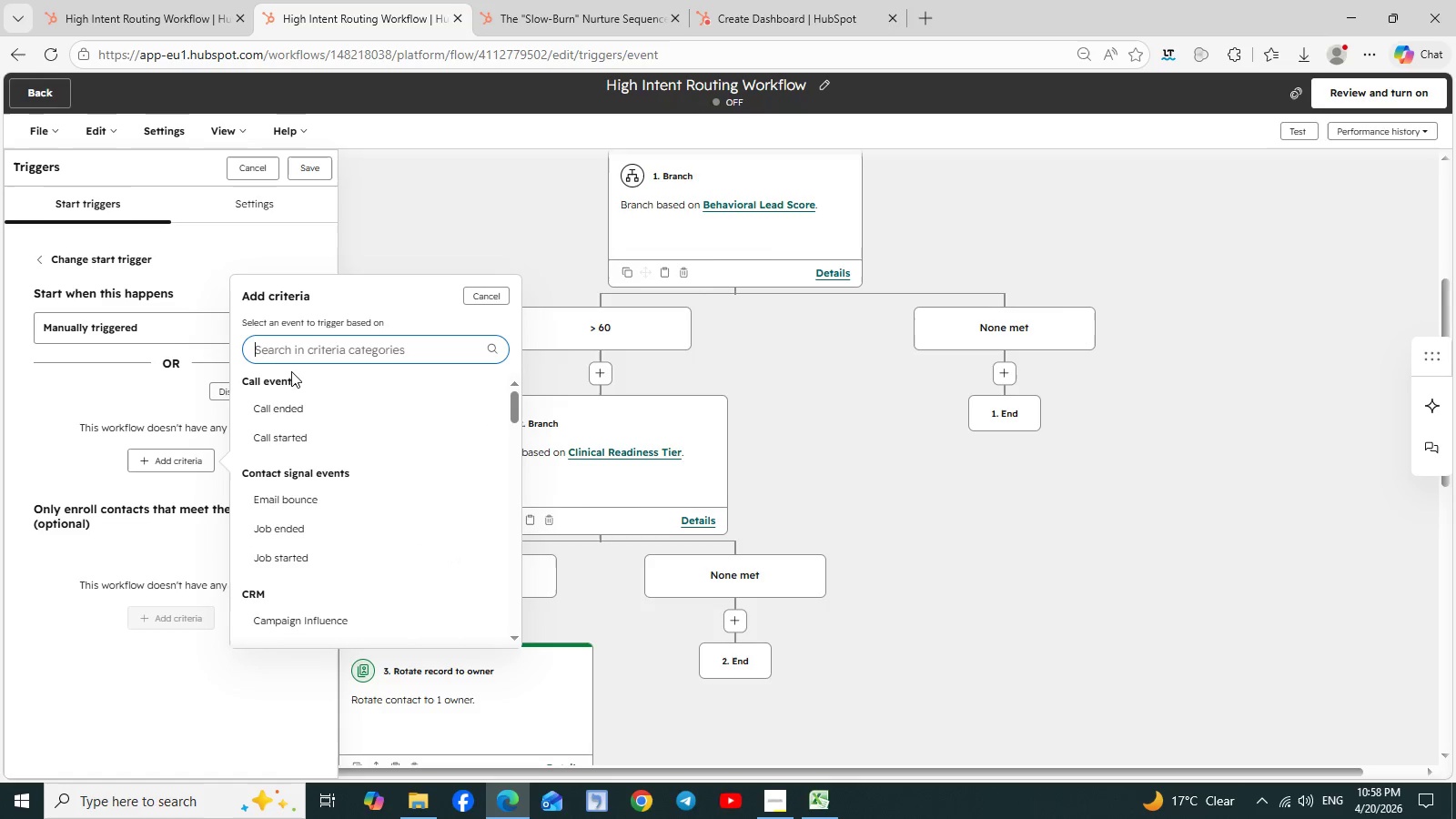 
left_click([297, 349])
 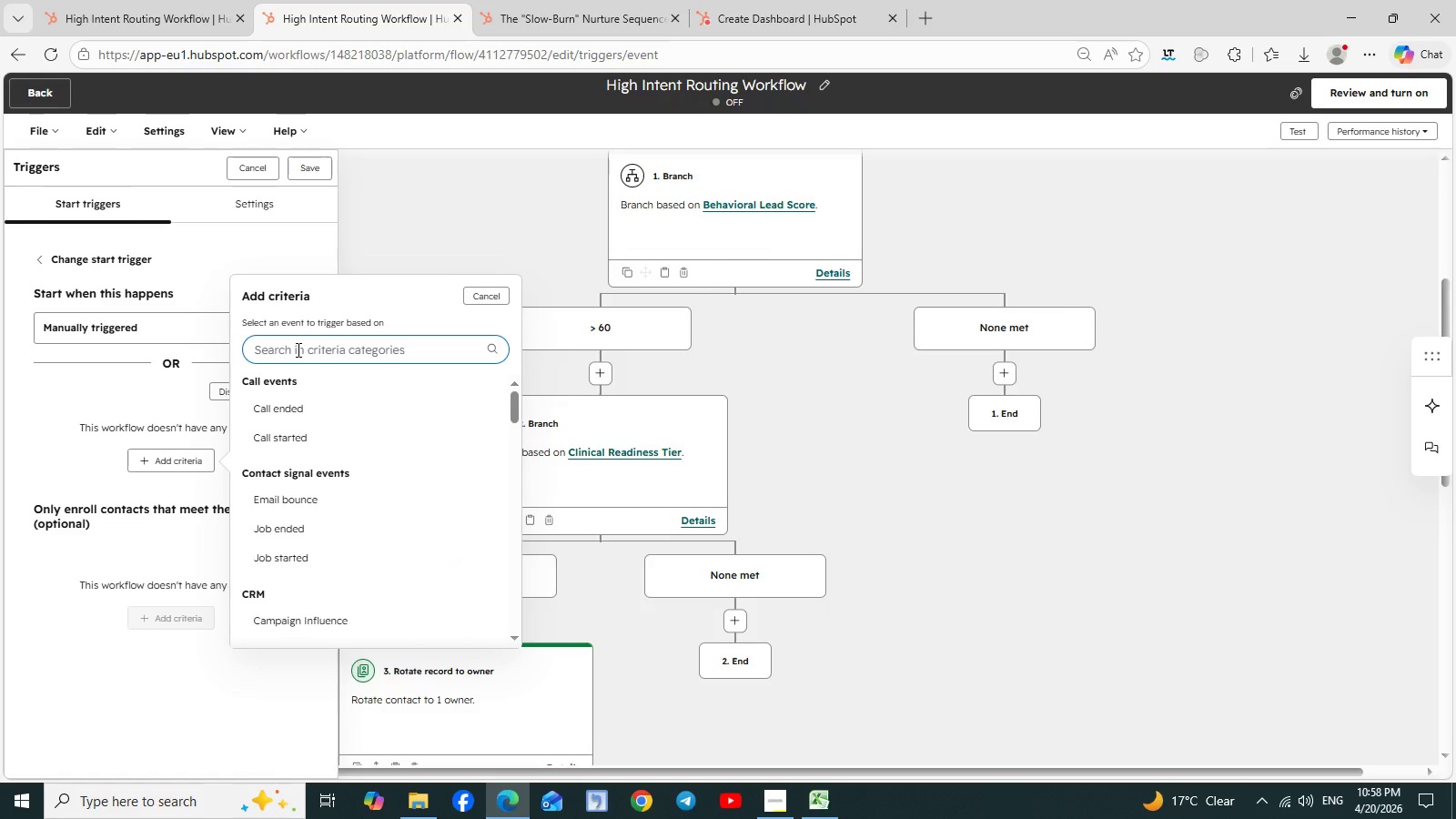 
type(rec)
 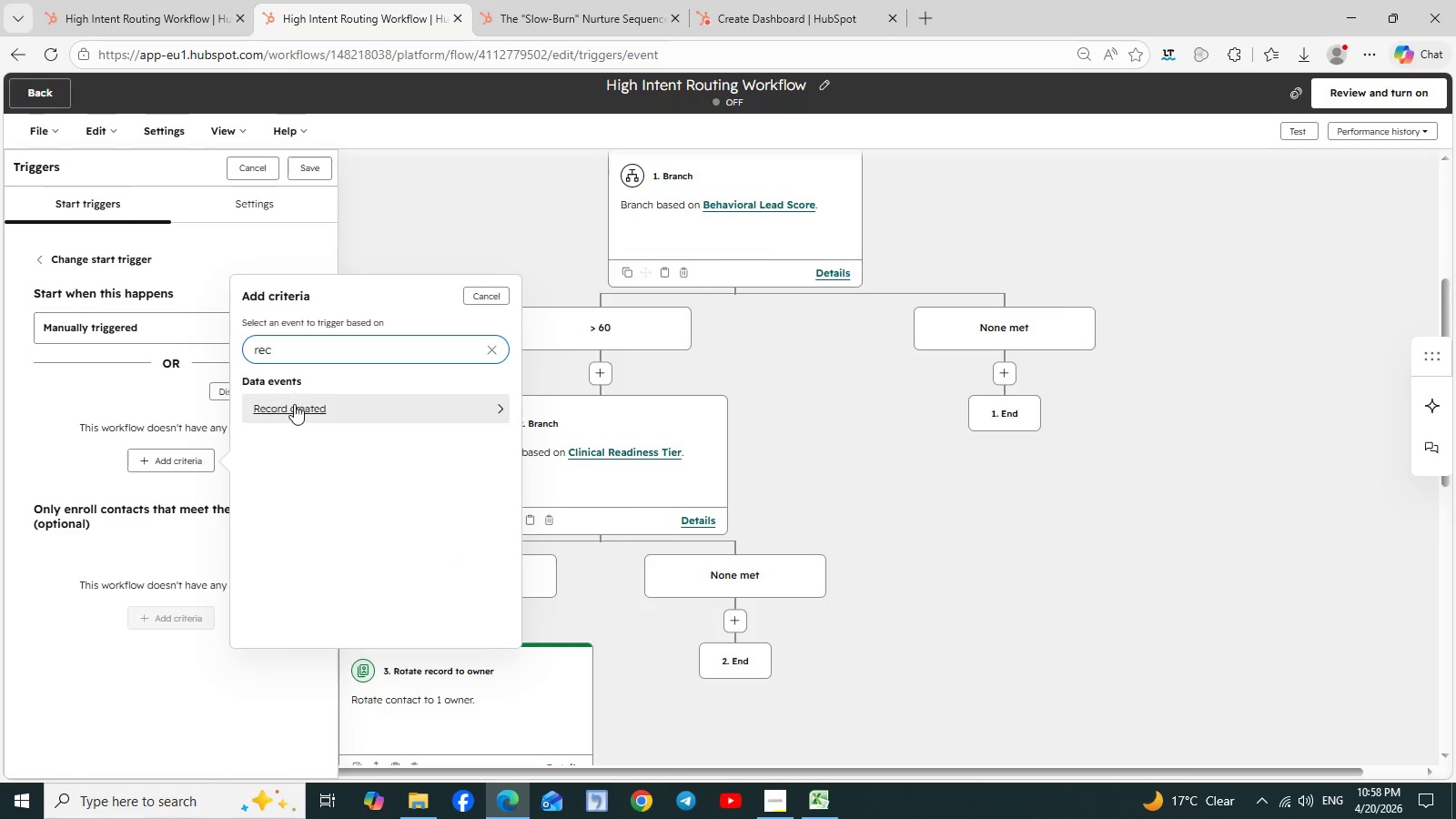 
left_click([293, 413])
 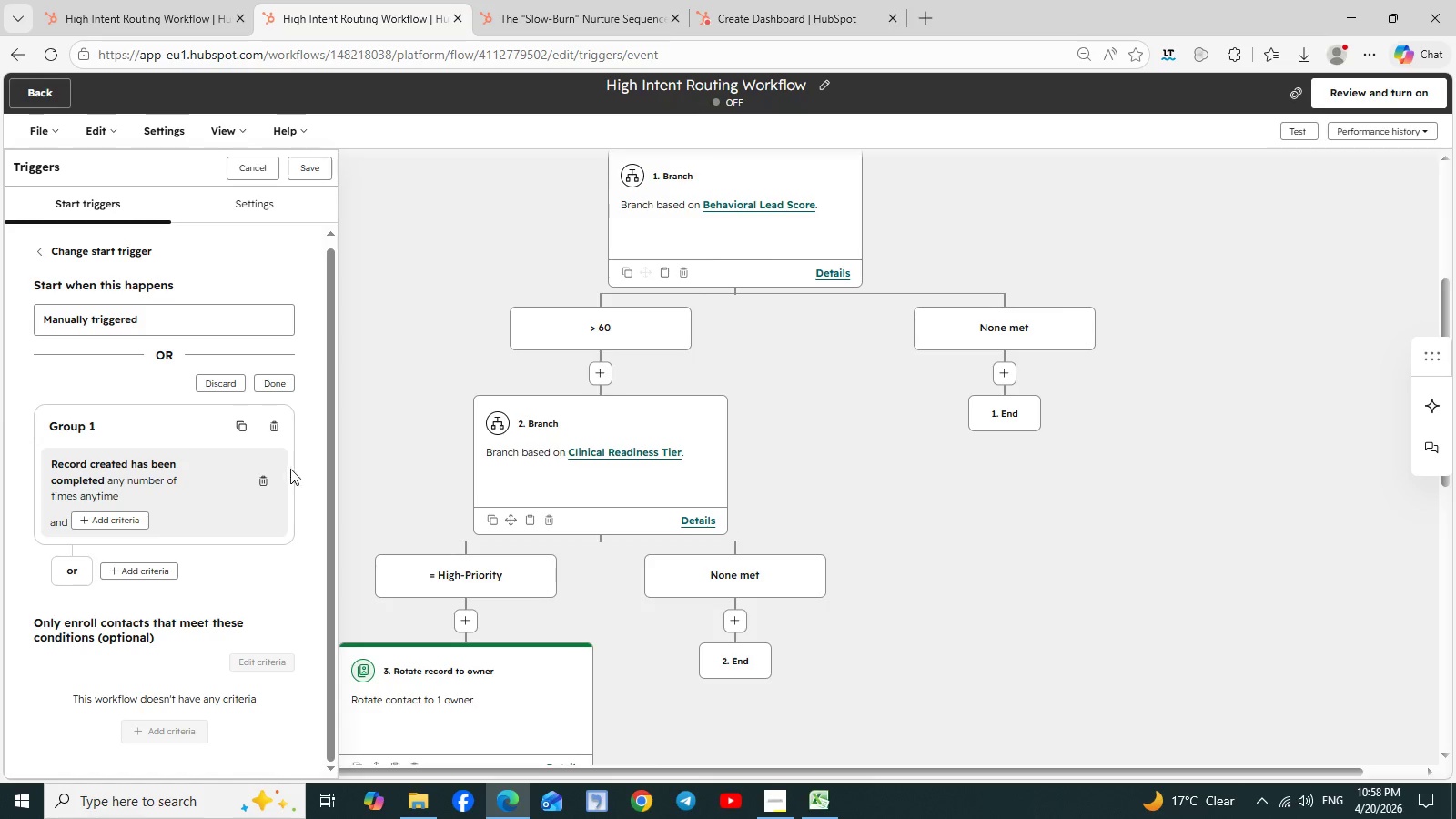 
left_click([268, 483])
 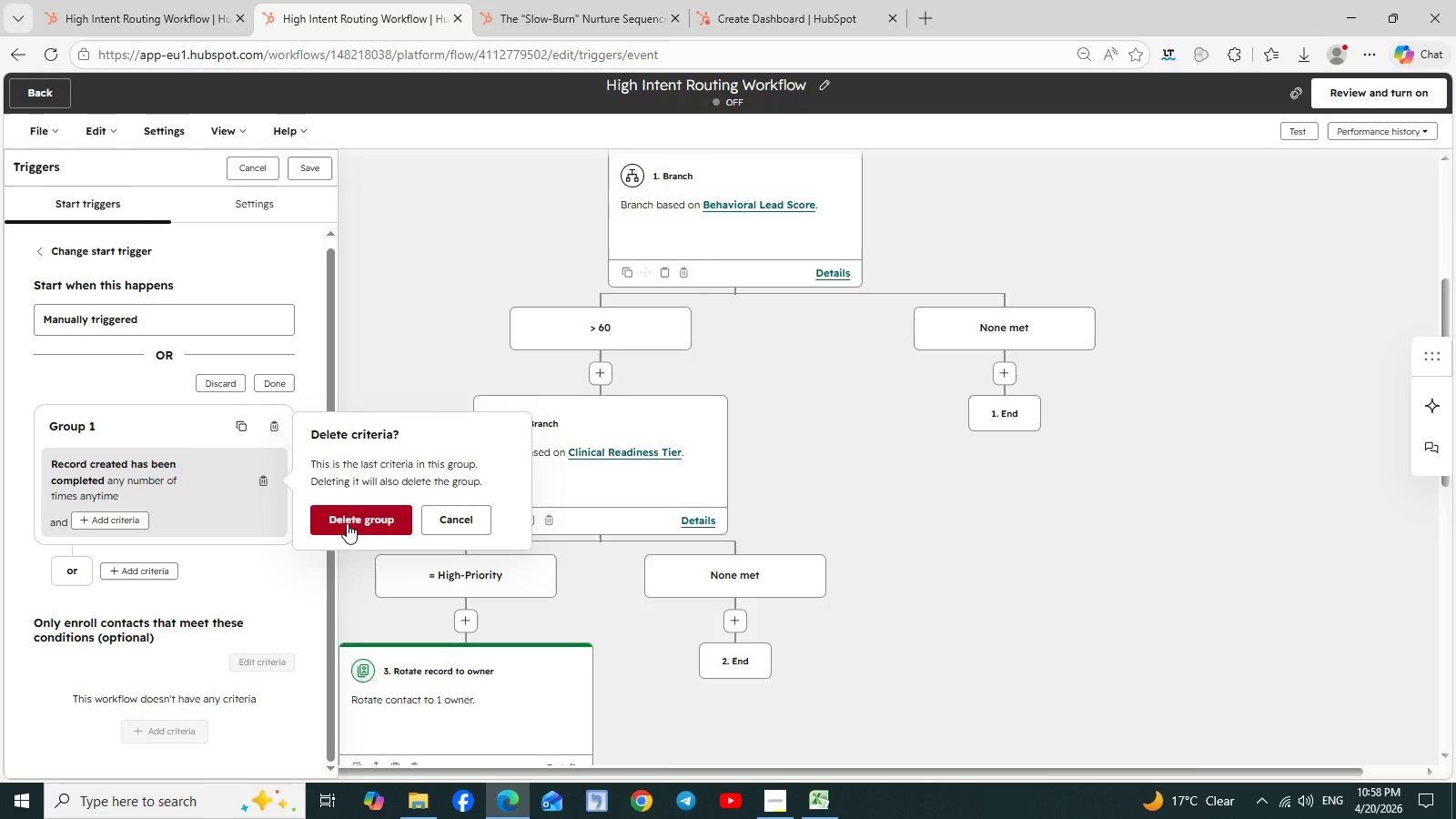 
left_click([348, 523])
 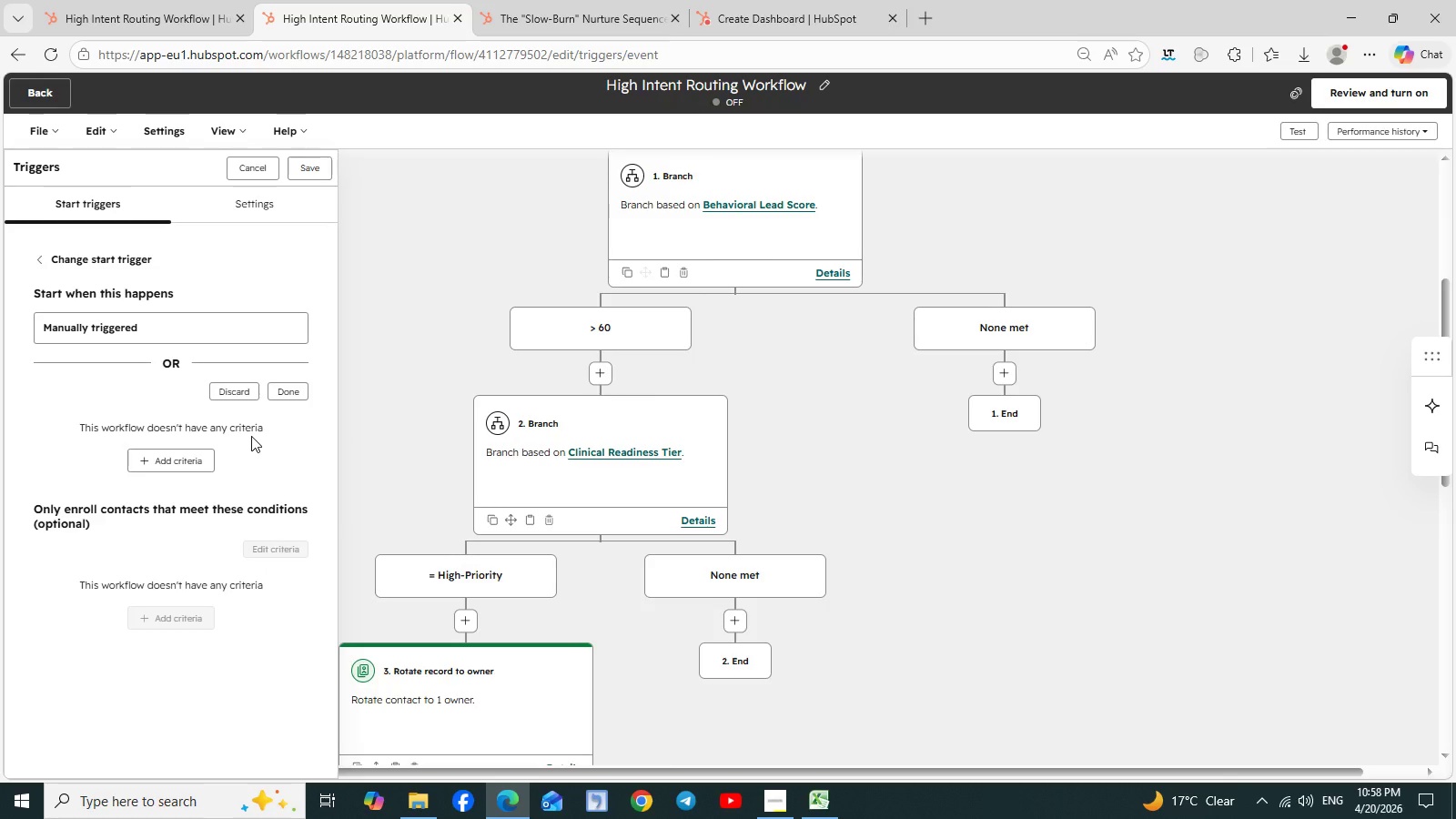 
wait(9.3)
 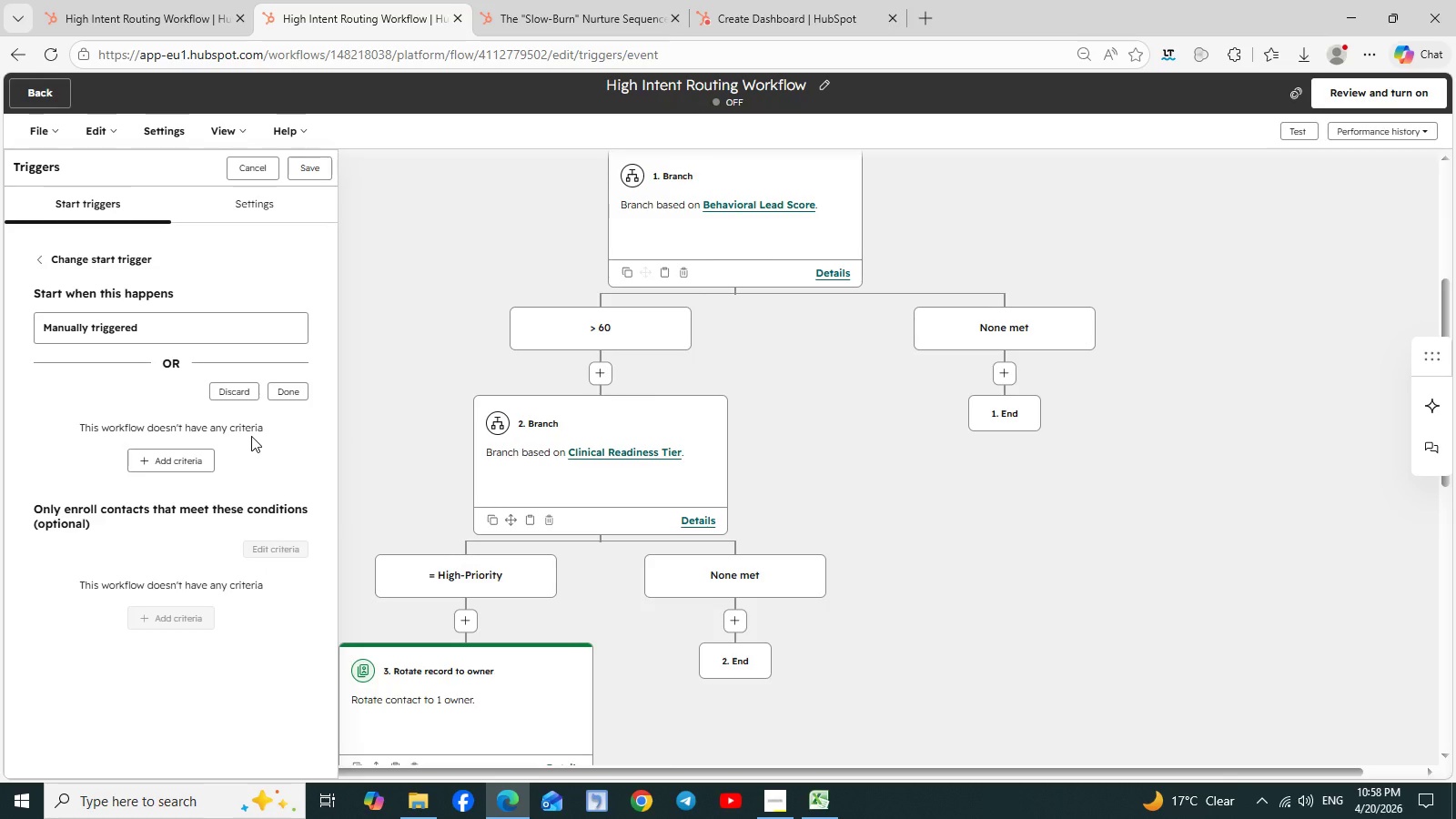 
left_click([576, 17])
 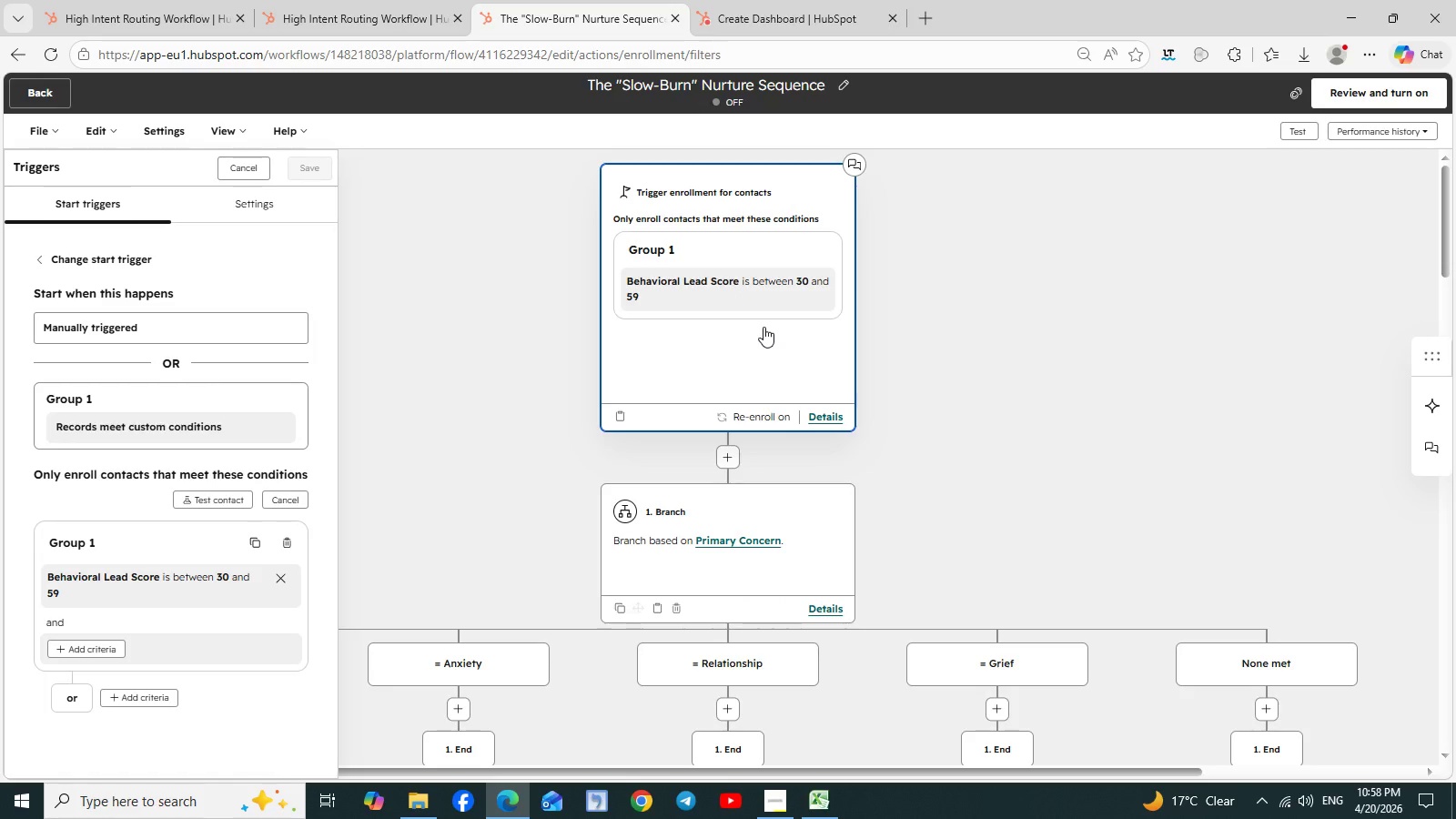 
wait(11.47)
 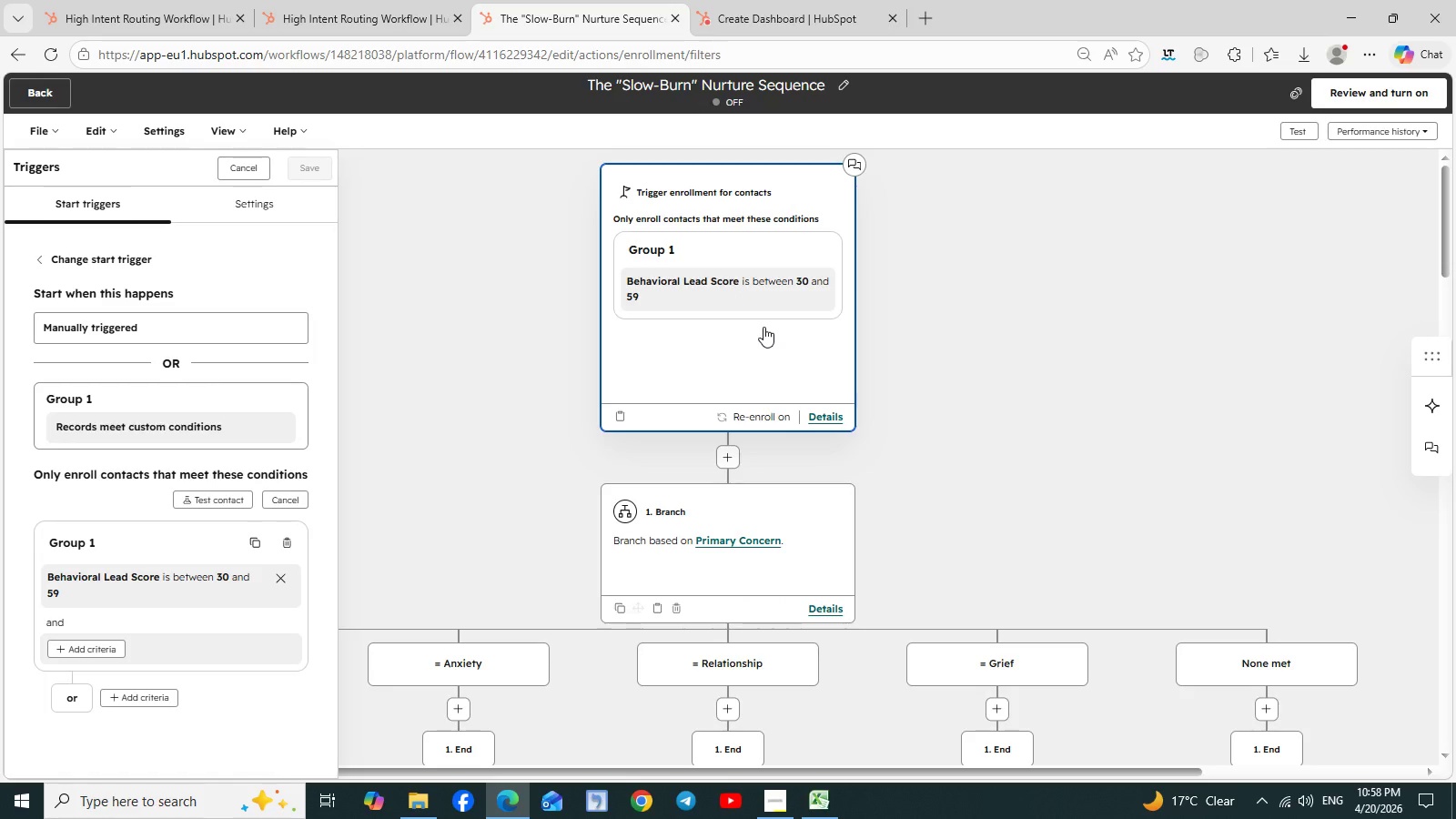 
left_click([367, 6])
 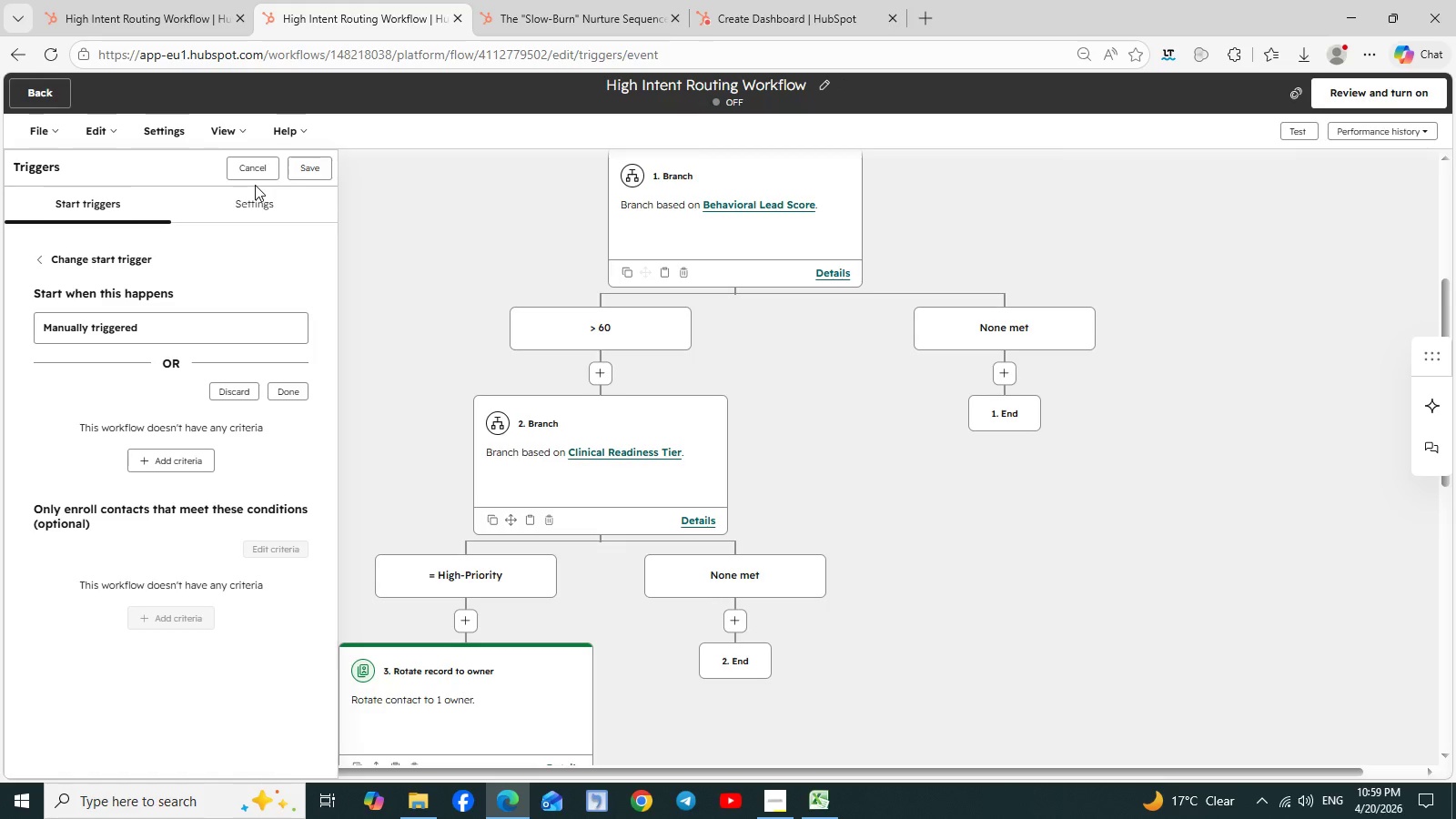 
left_click([244, 165])
 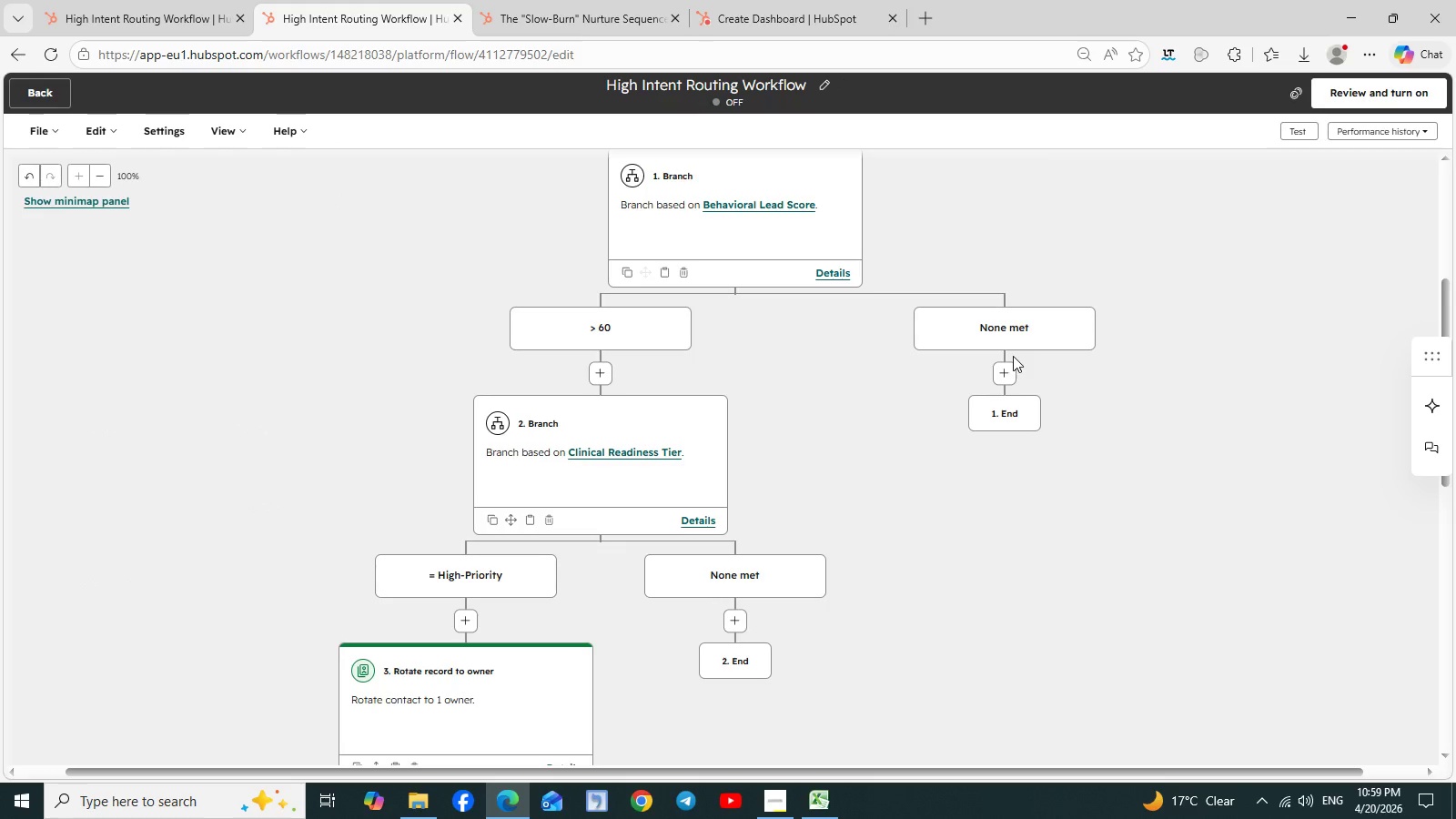 
left_click([1008, 368])
 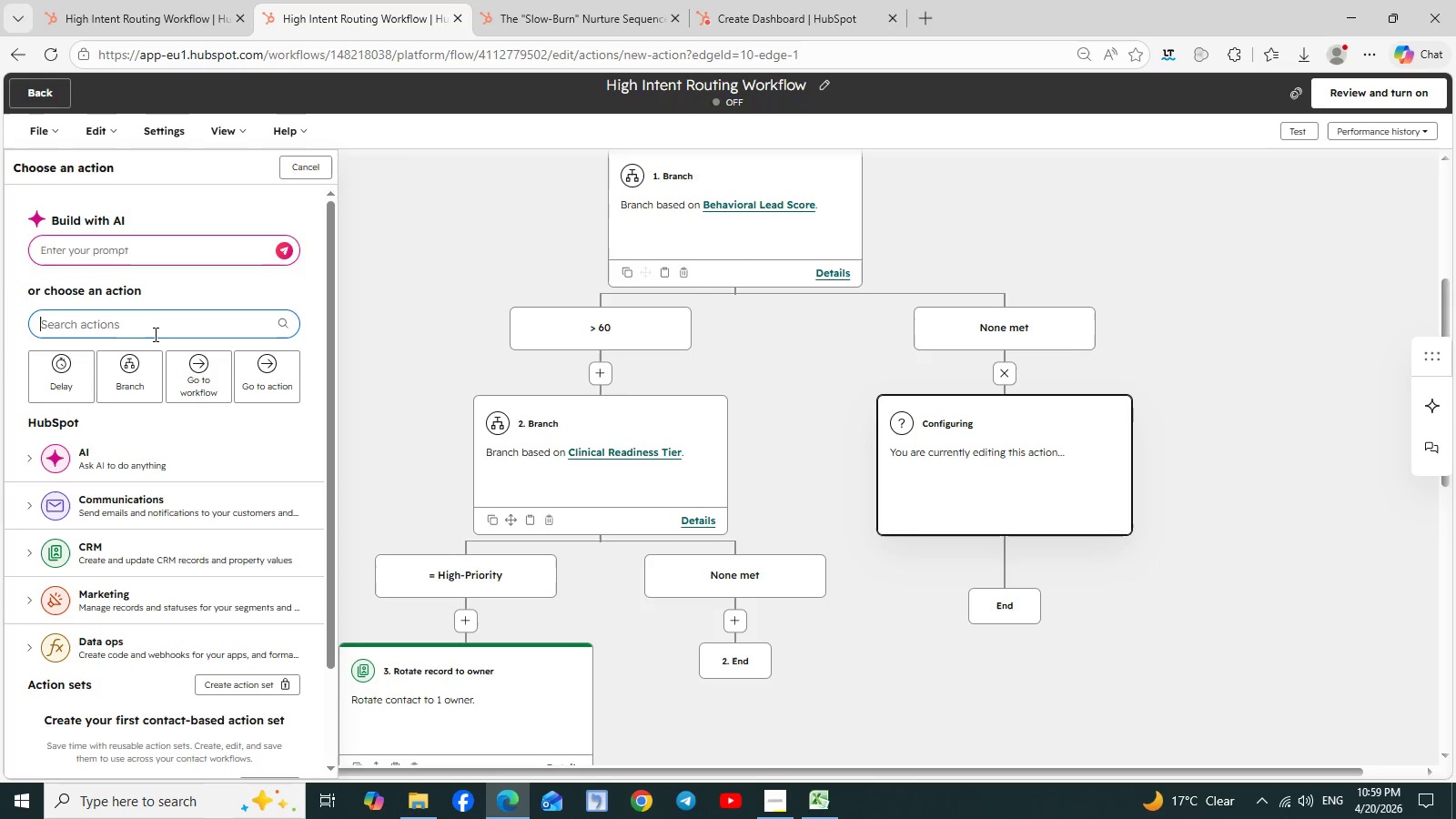 
left_click([131, 333])
 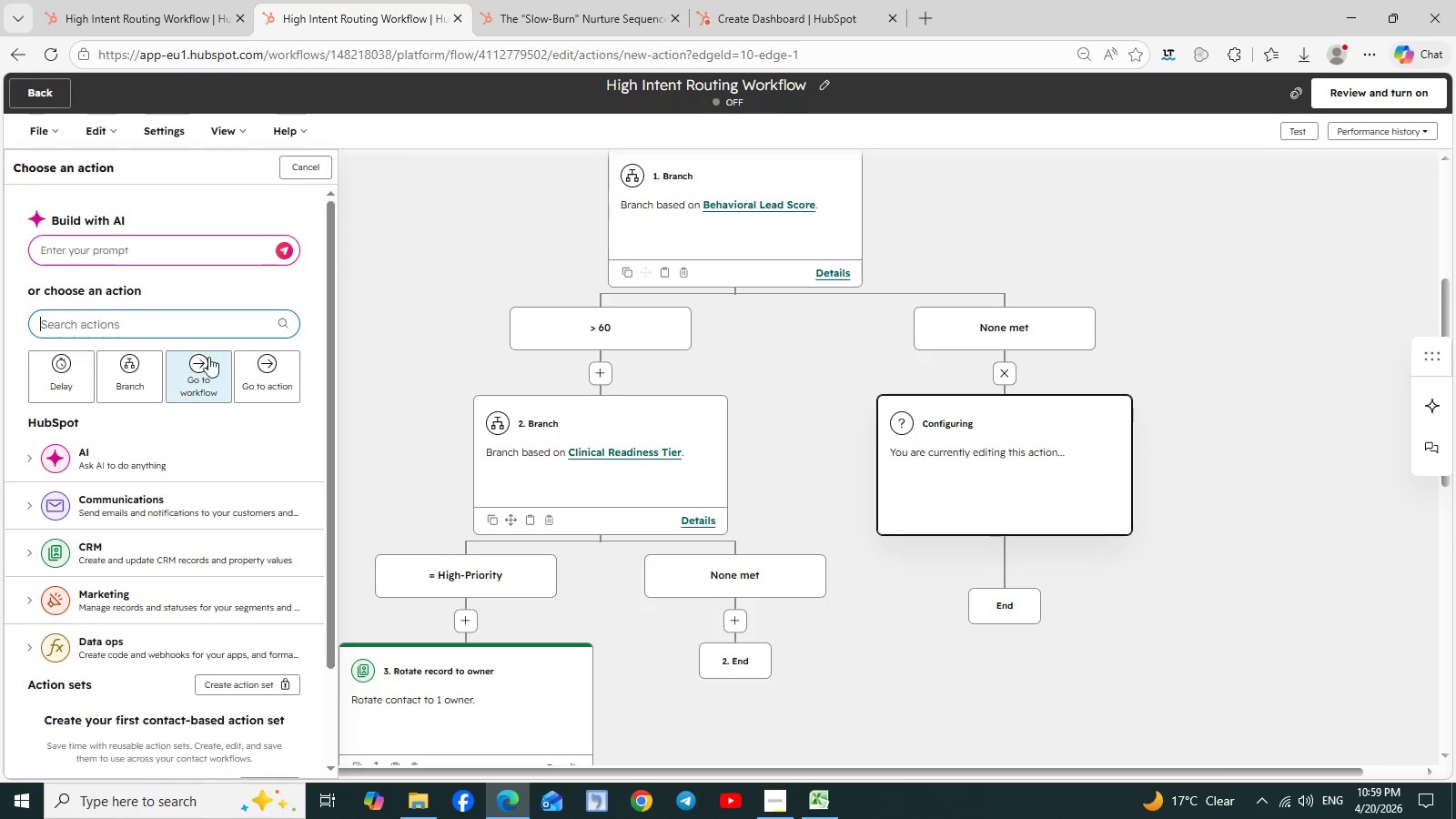 
wait(8.36)
 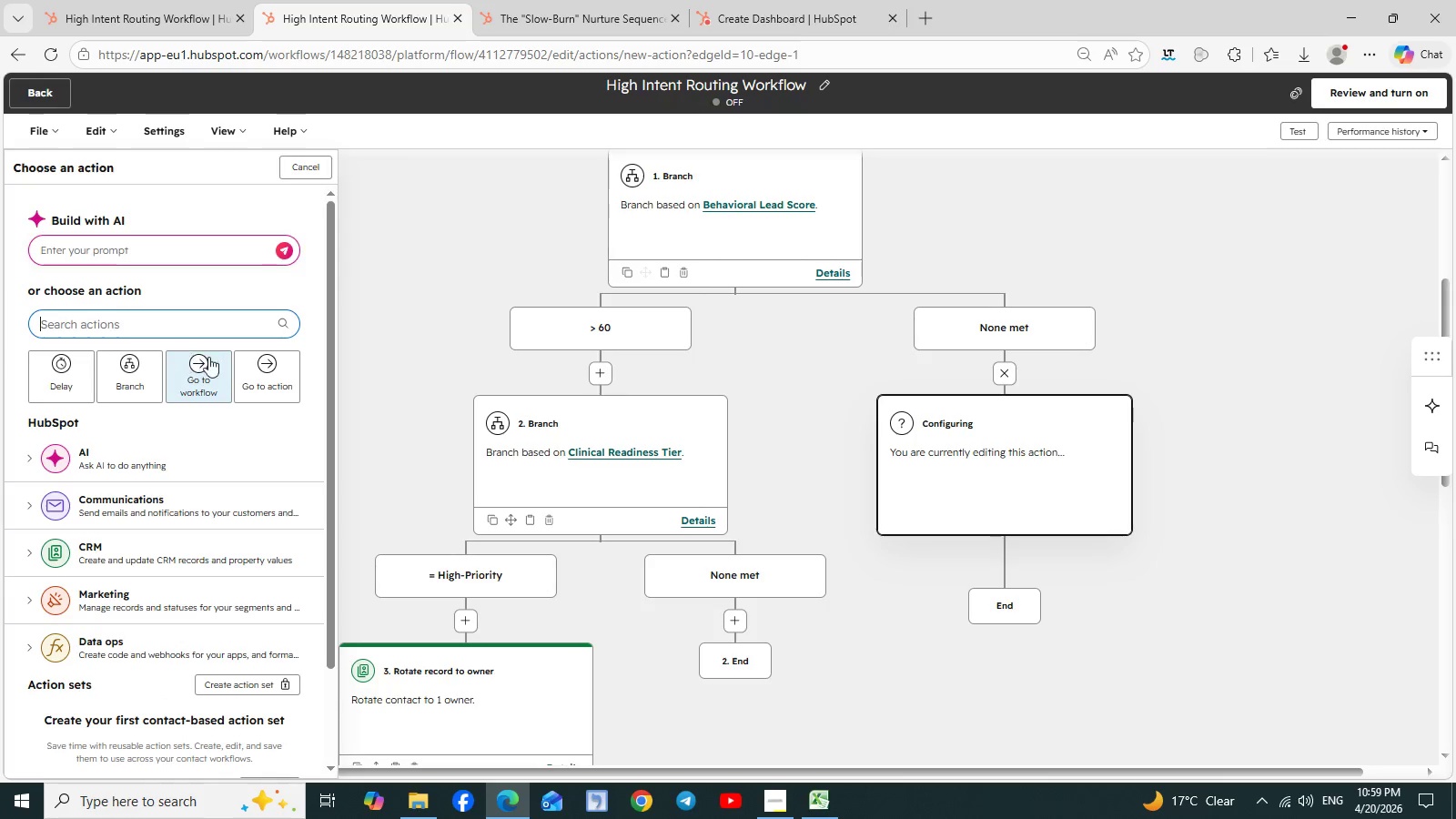 
left_click([129, 374])
 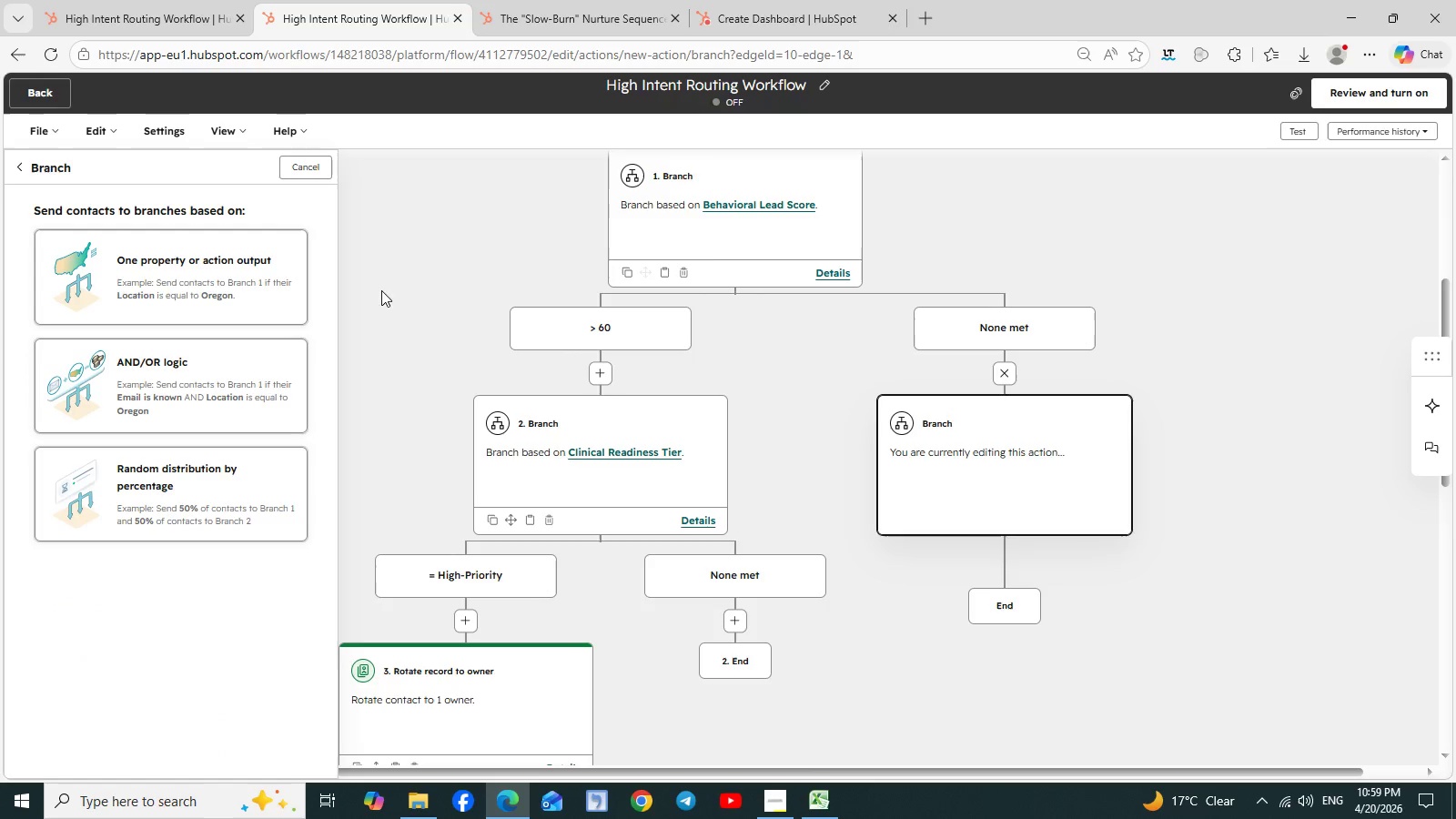 
left_click([200, 268])
 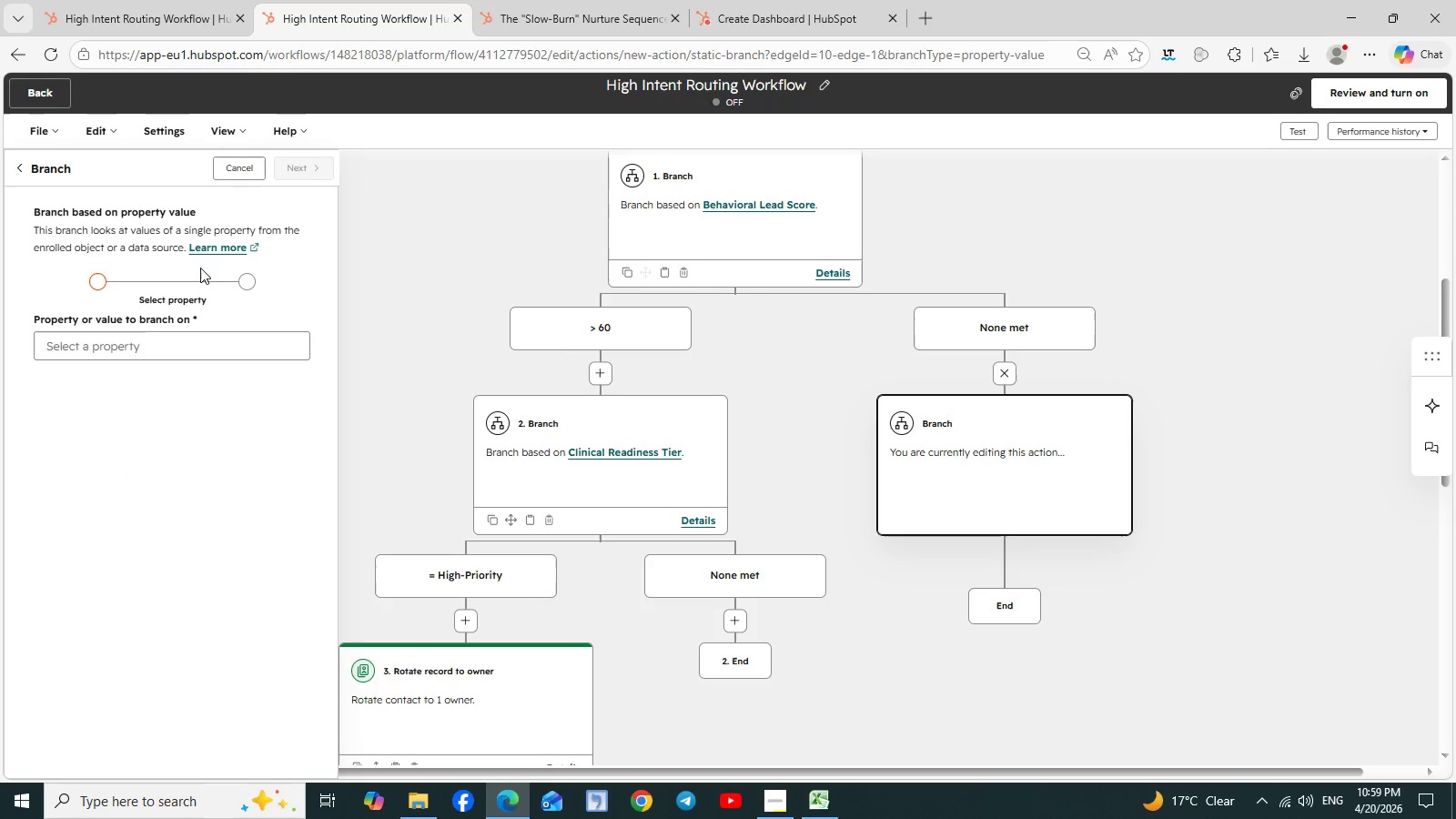 
wait(5.23)
 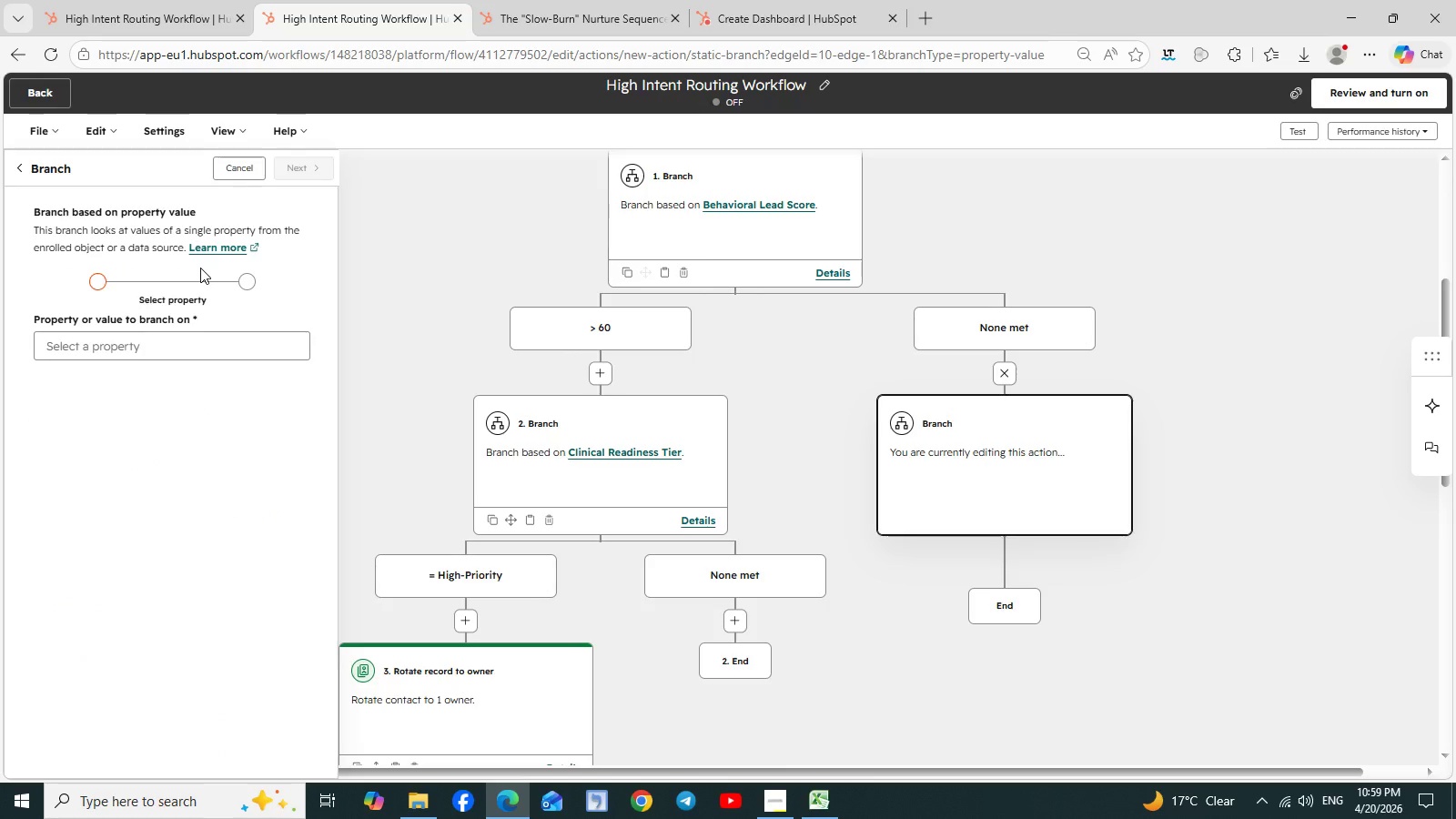 
scroll: coordinate [837, 413], scroll_direction: up, amount: 4.0
 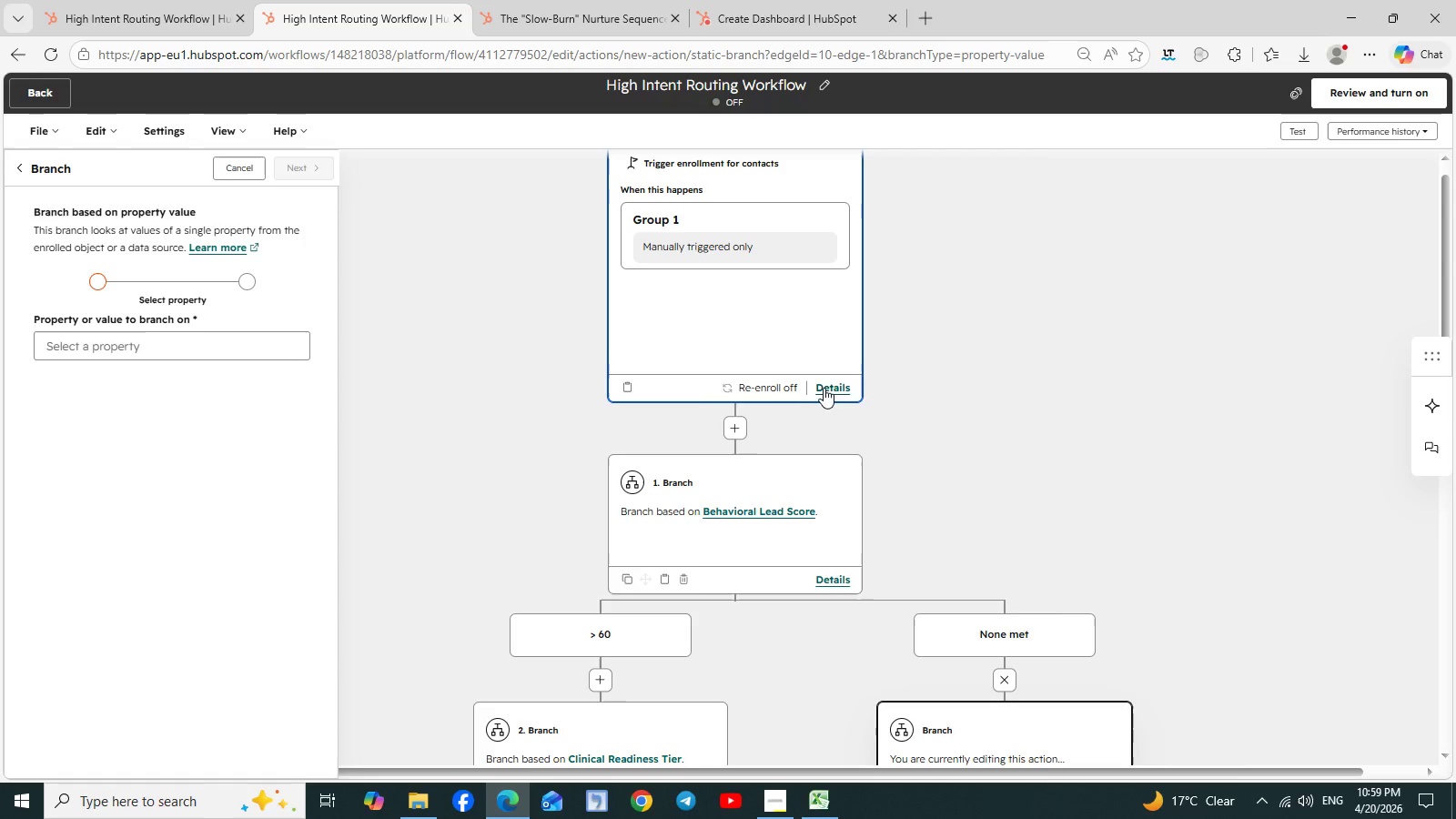 
left_click([825, 388])
 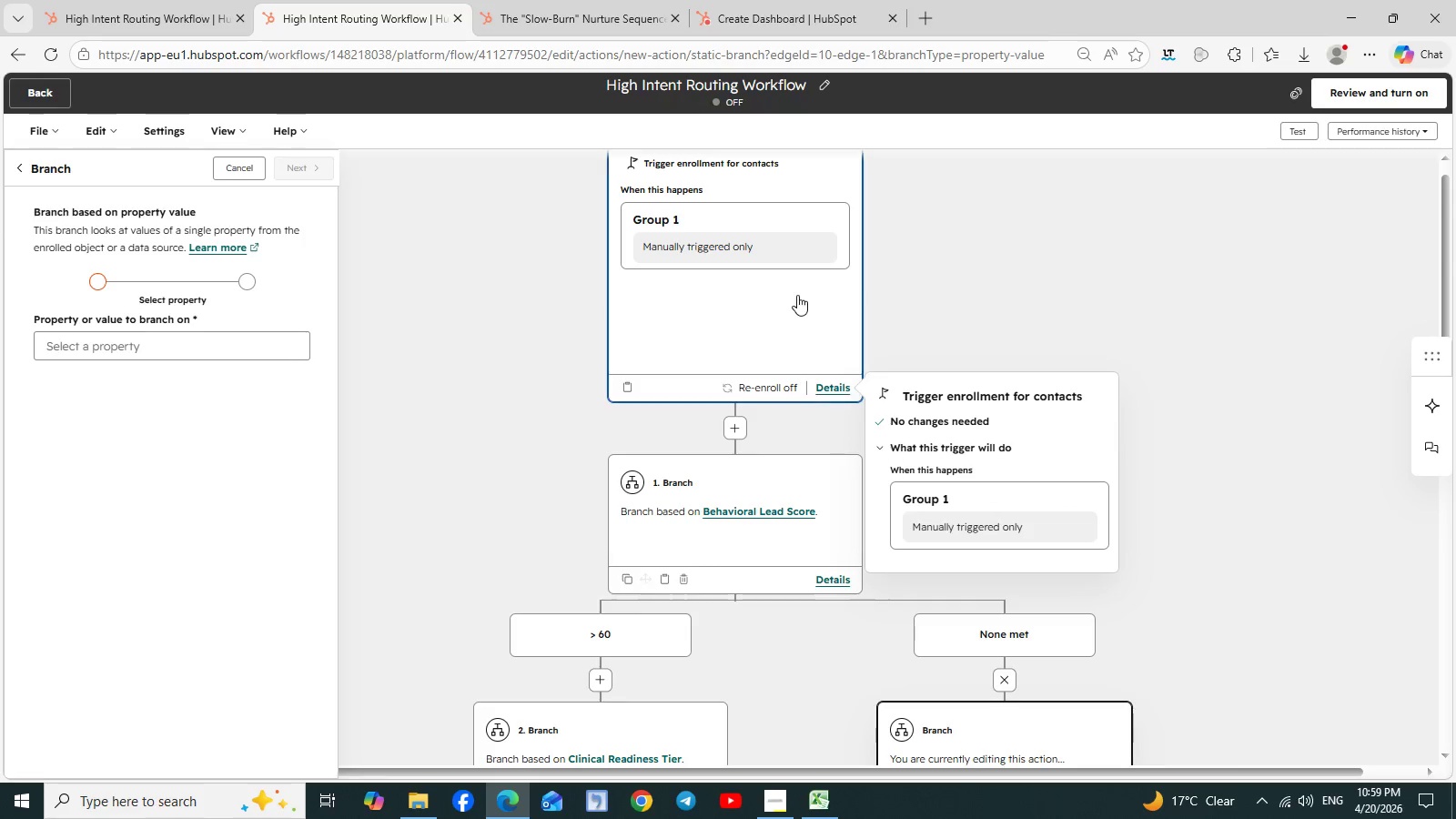 
wait(6.36)
 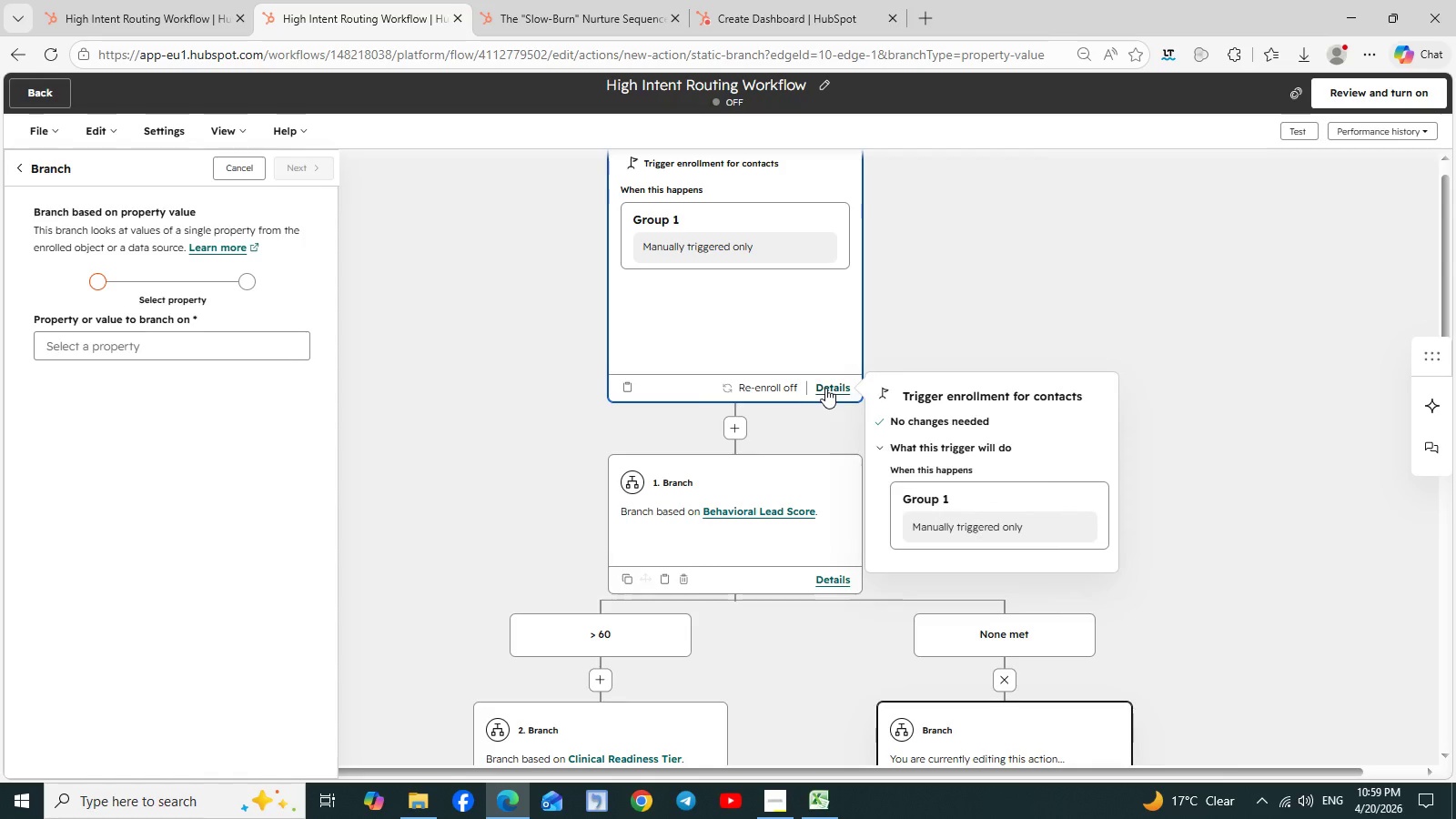 
left_click([923, 514])
 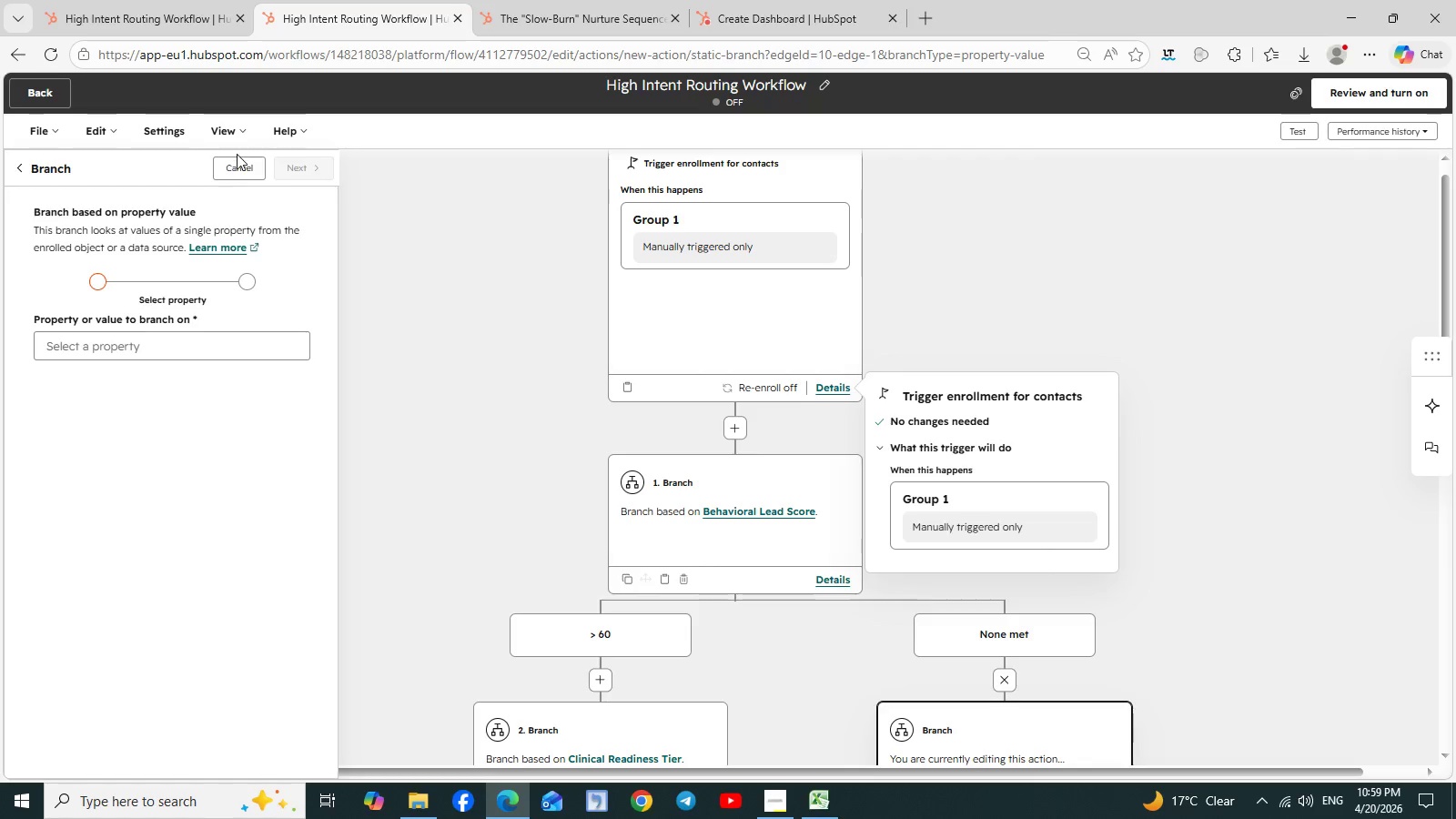 
left_click([237, 160])
 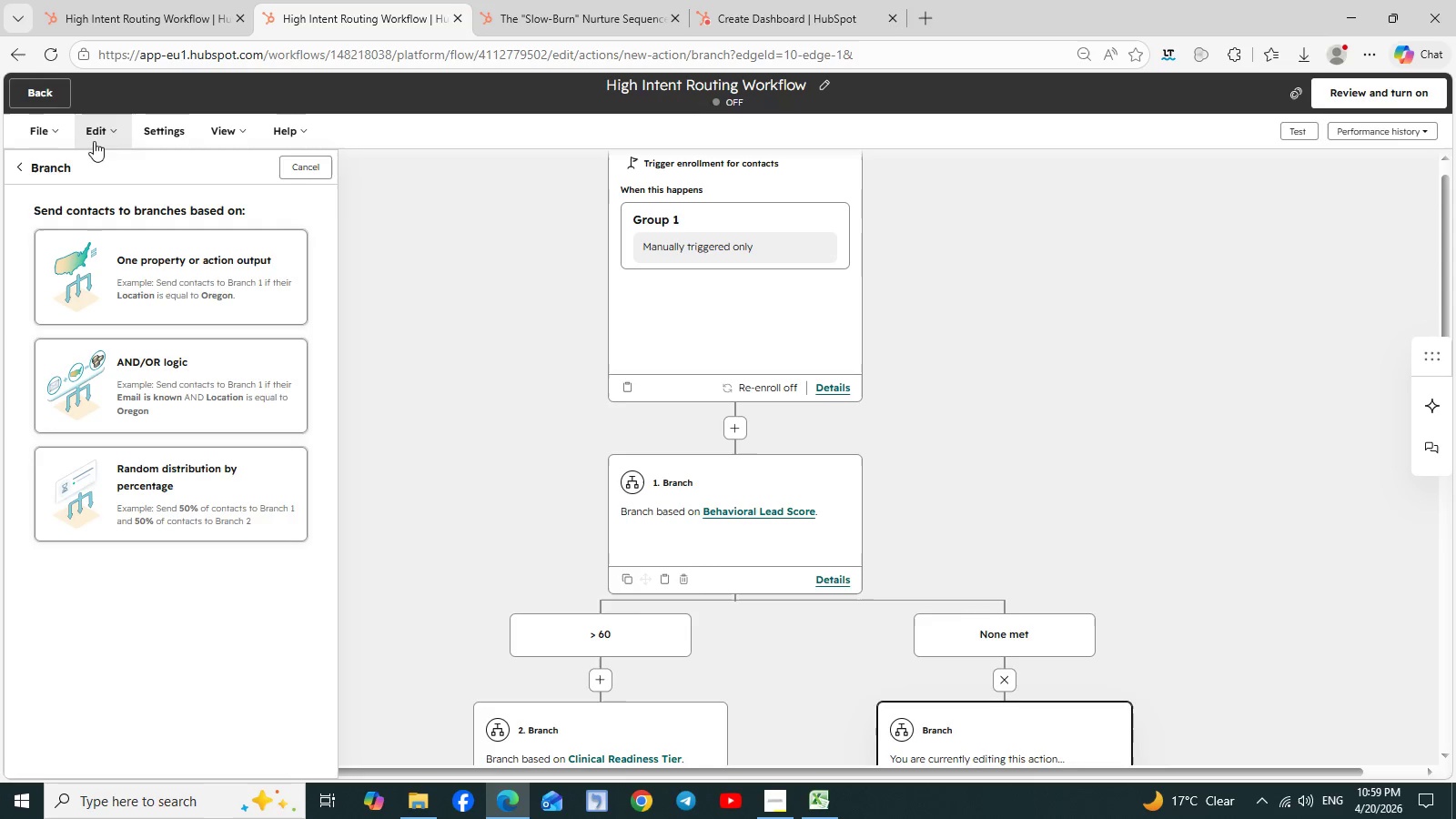 
left_click([110, 139])
 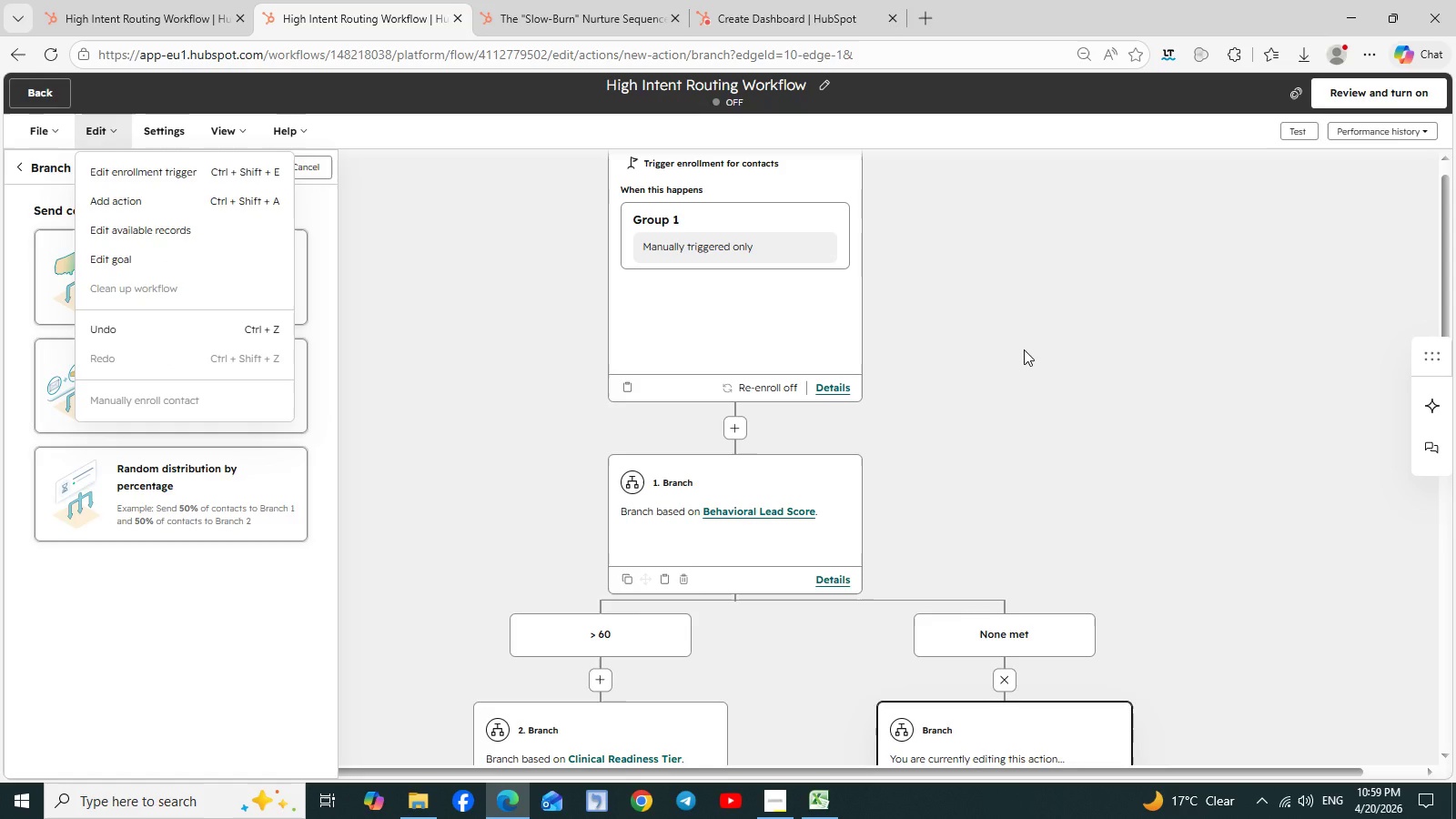 
scroll: coordinate [1024, 349], scroll_direction: none, amount: 0.0
 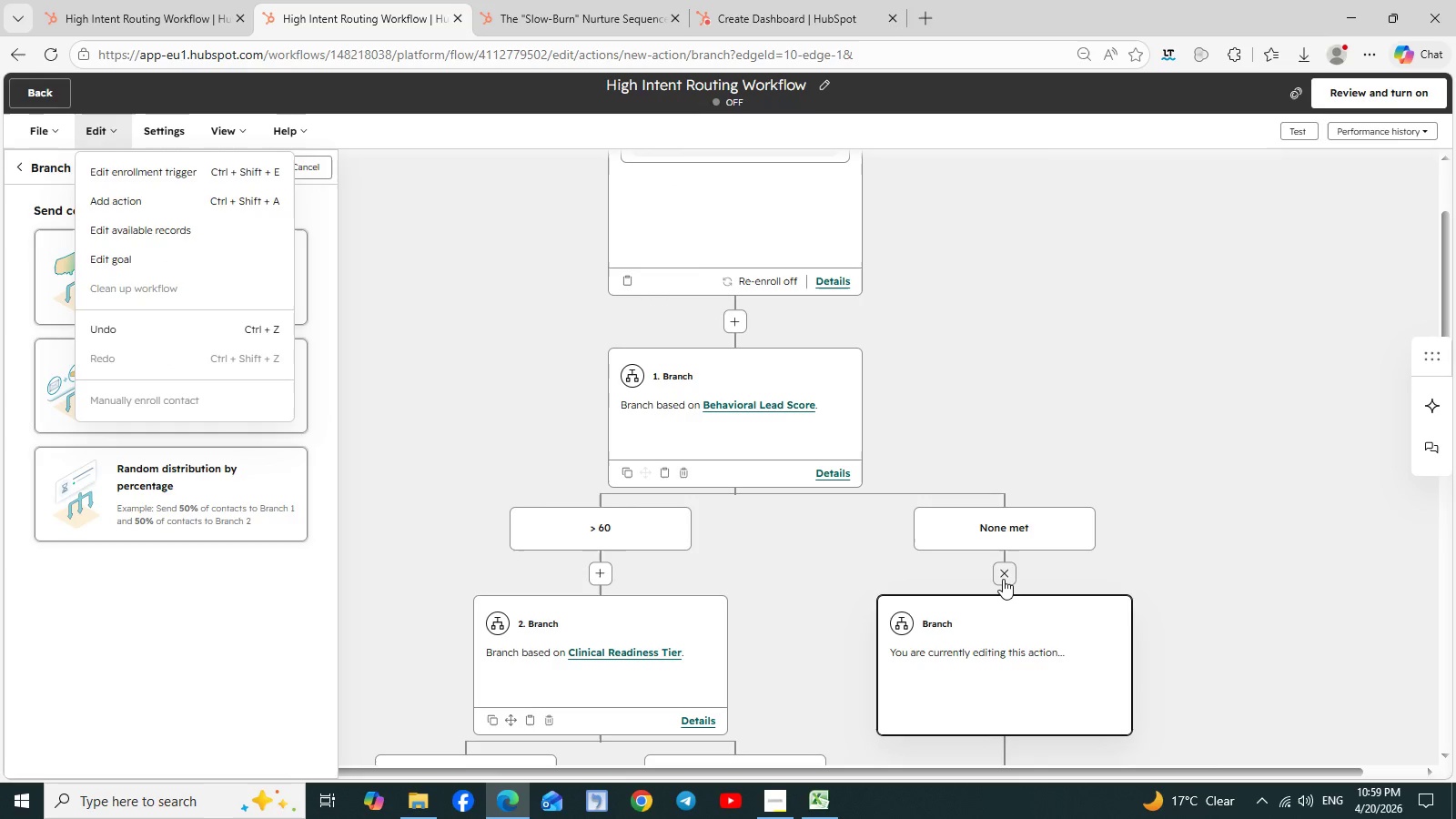 
left_click([1003, 579])
 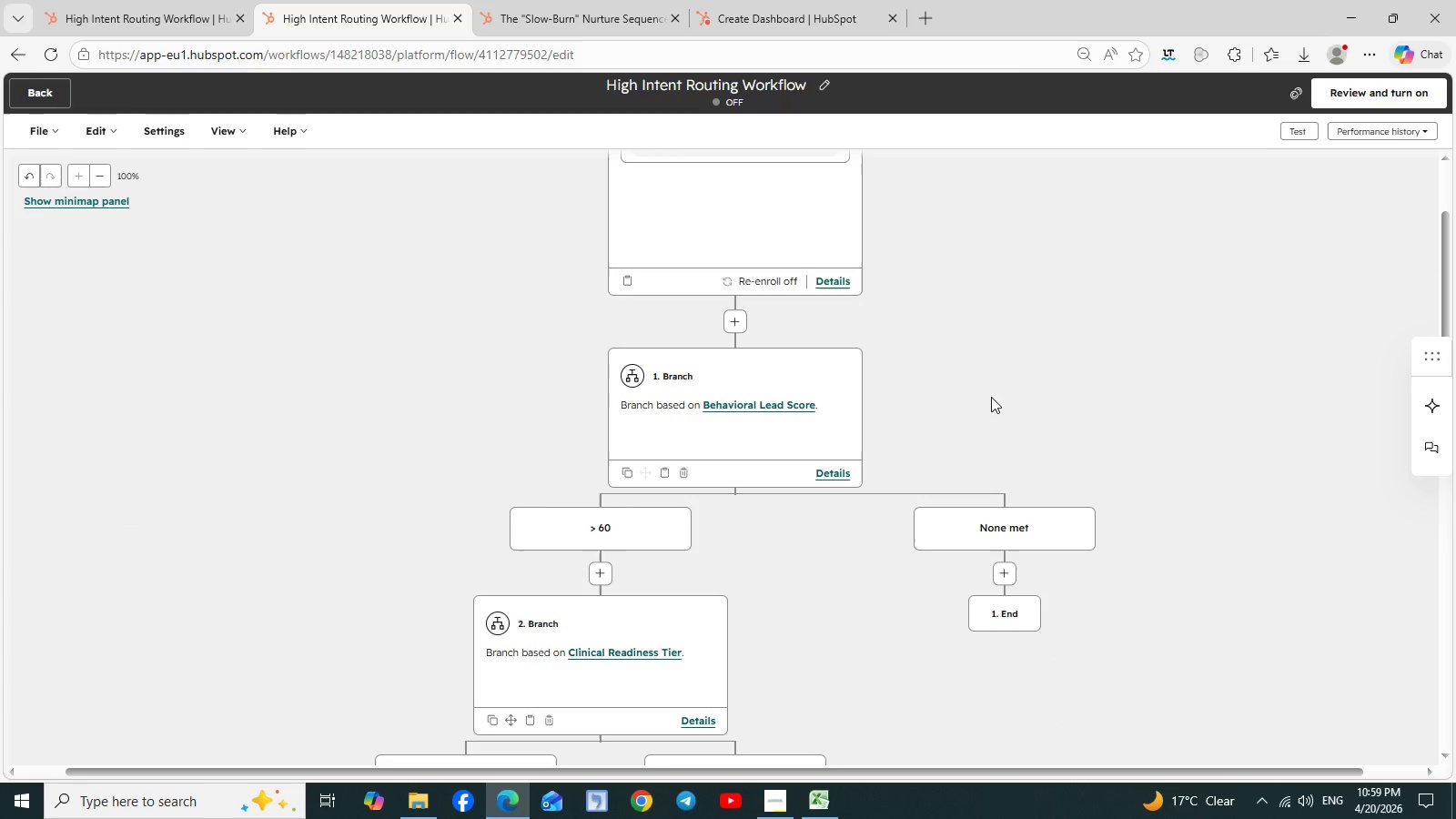 
scroll: coordinate [991, 407], scroll_direction: up, amount: 2.0
 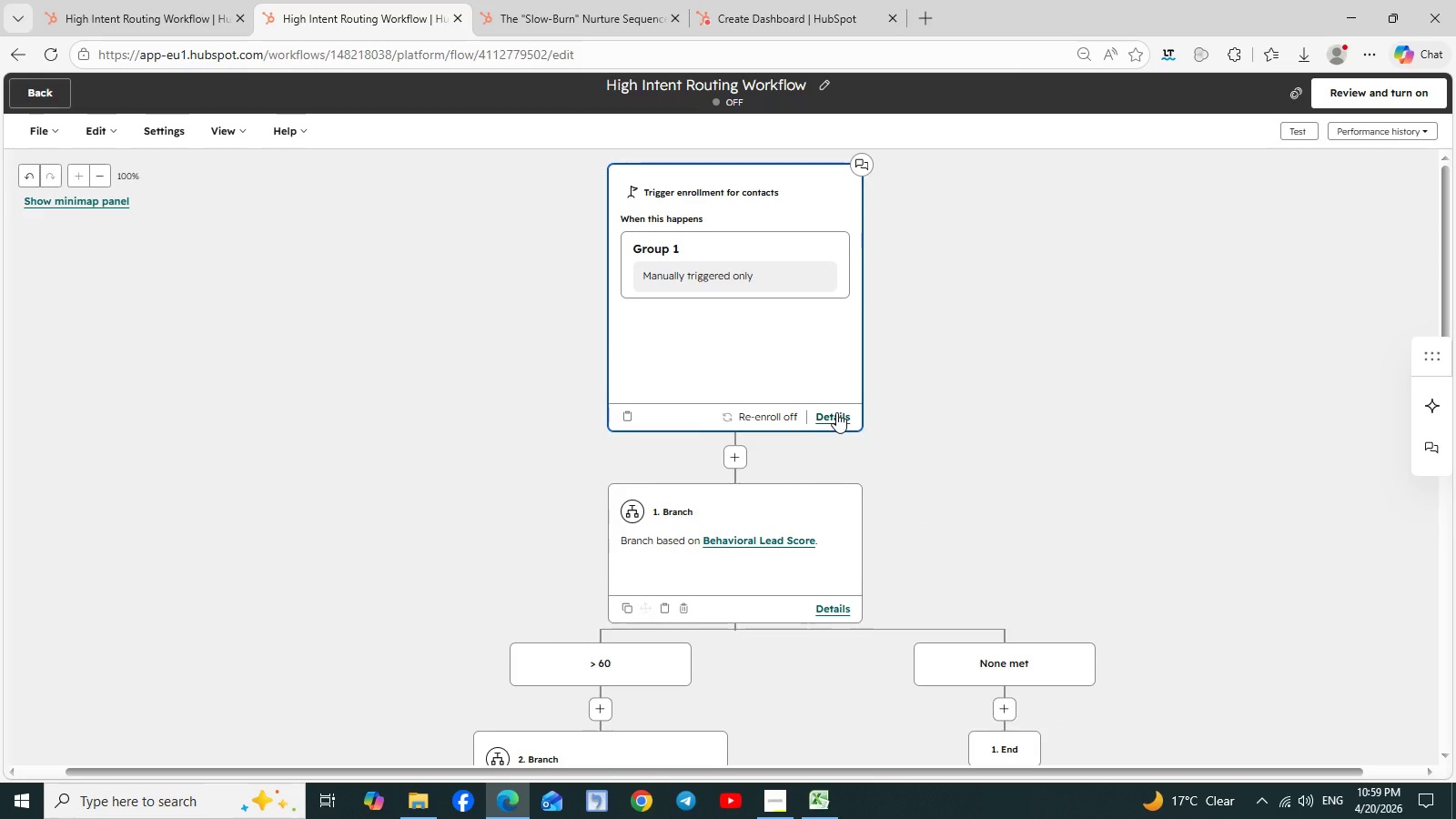 
left_click([836, 412])
 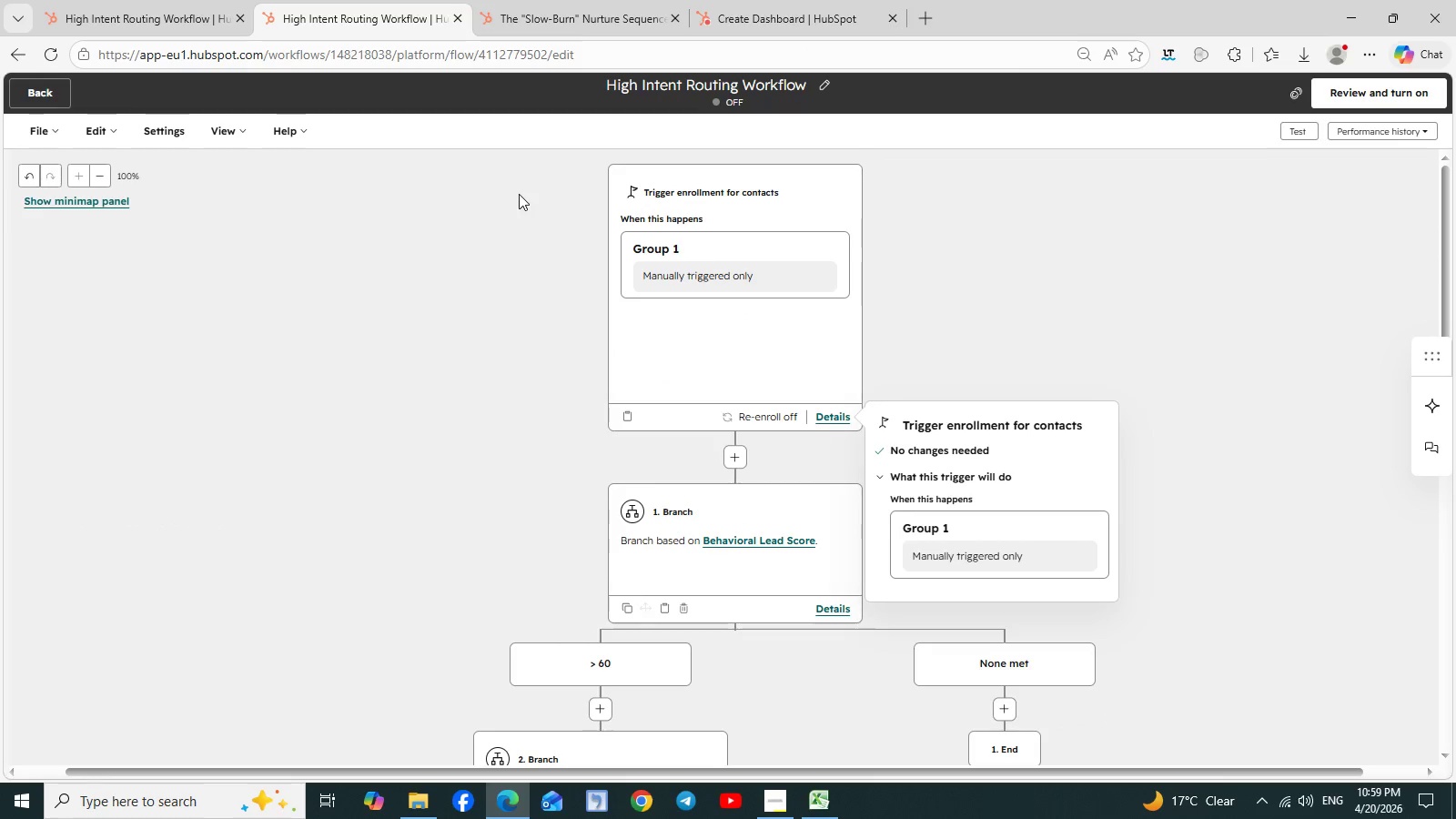 
left_click([740, 285])
 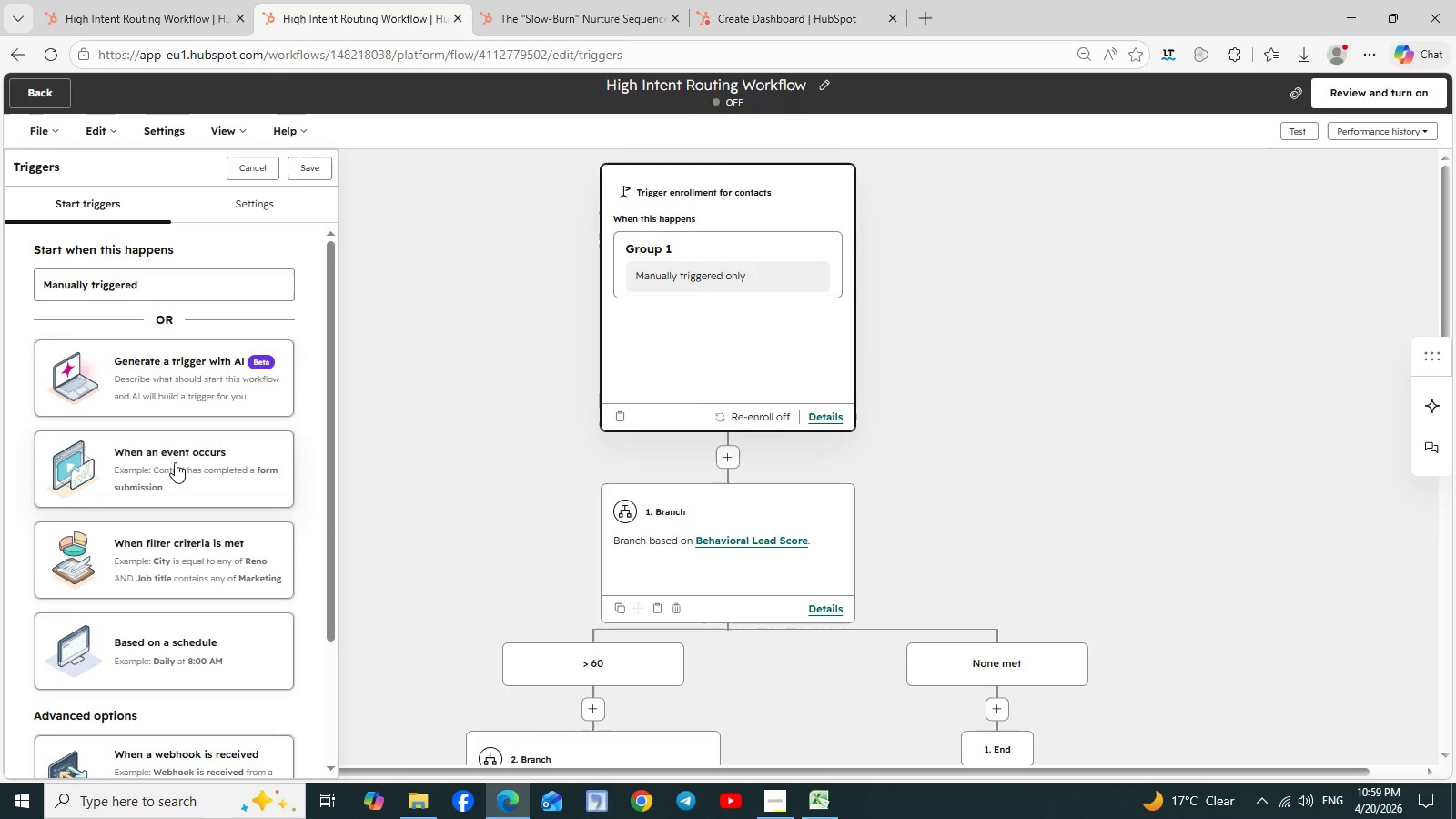 
wait(7.45)
 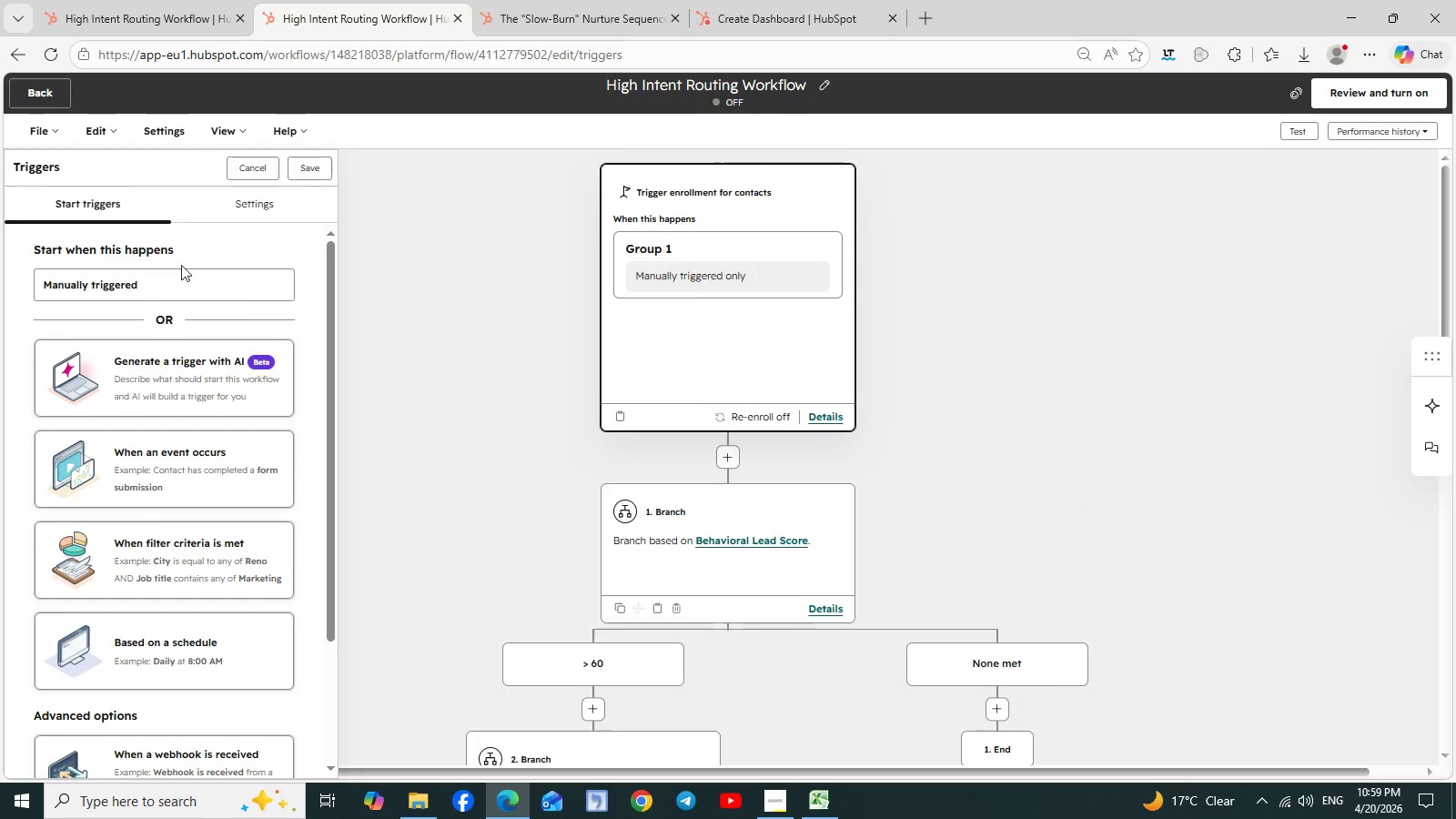 
left_click([179, 538])
 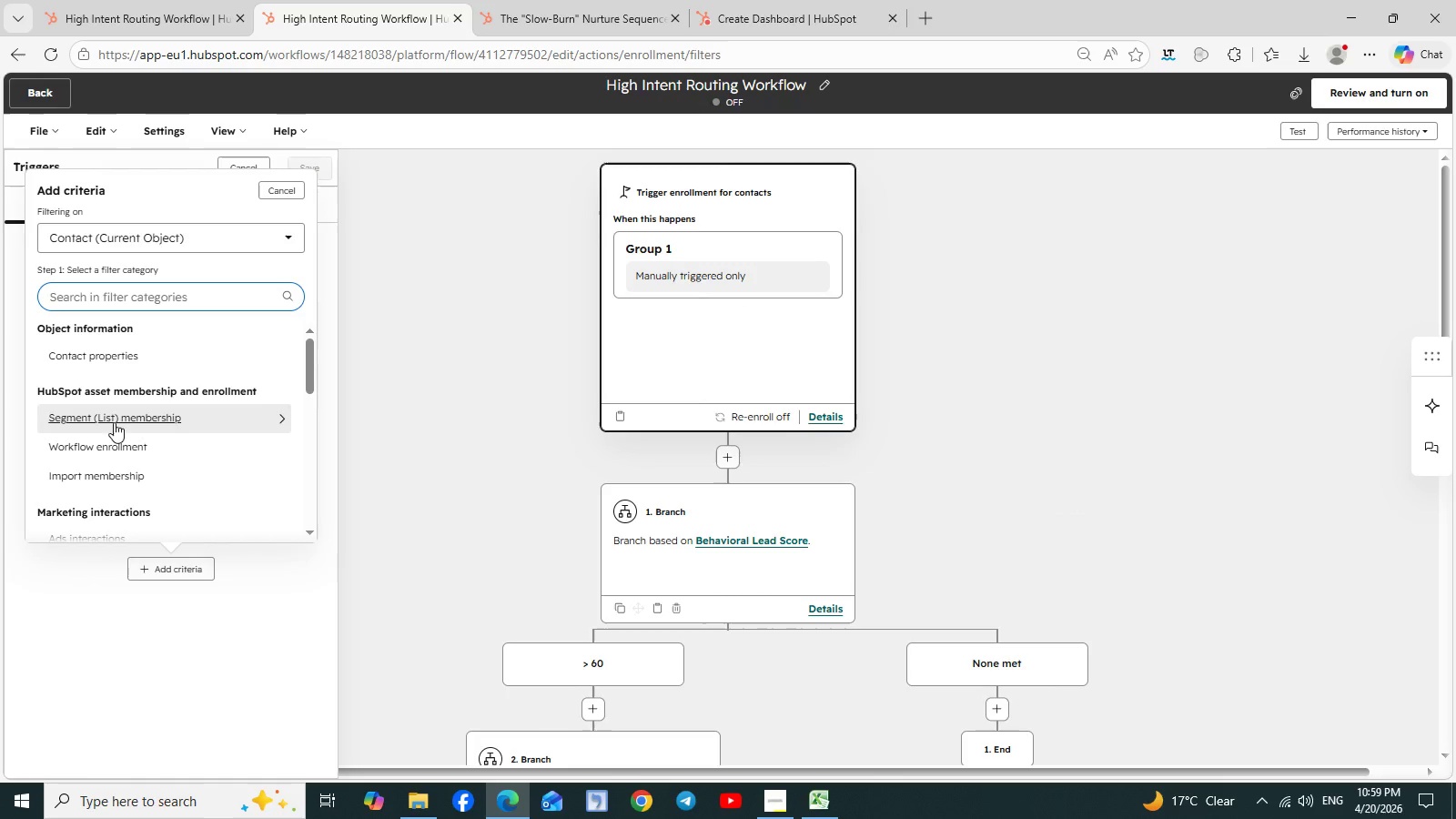 
left_click([125, 368])
 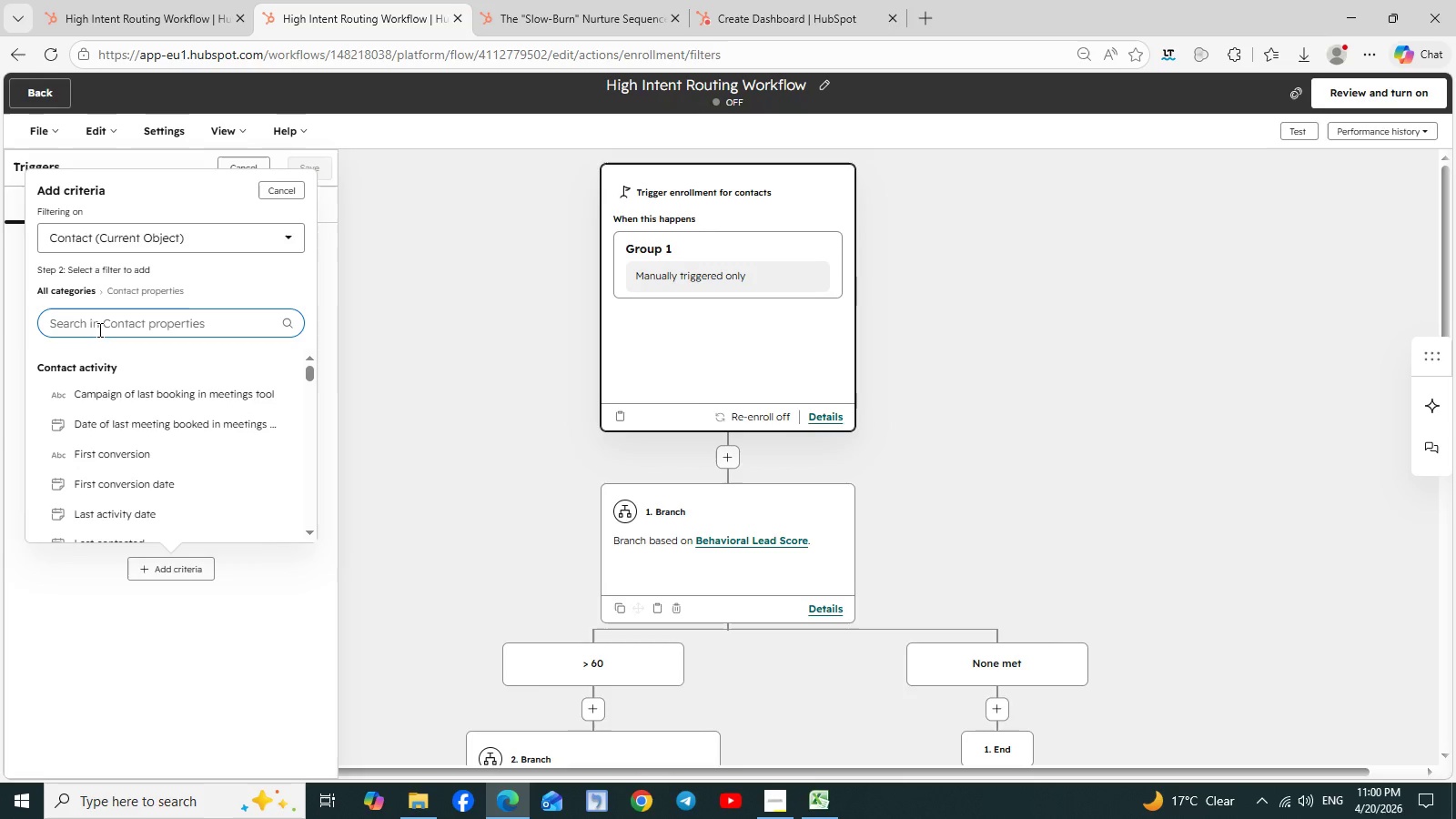 
wait(5.51)
 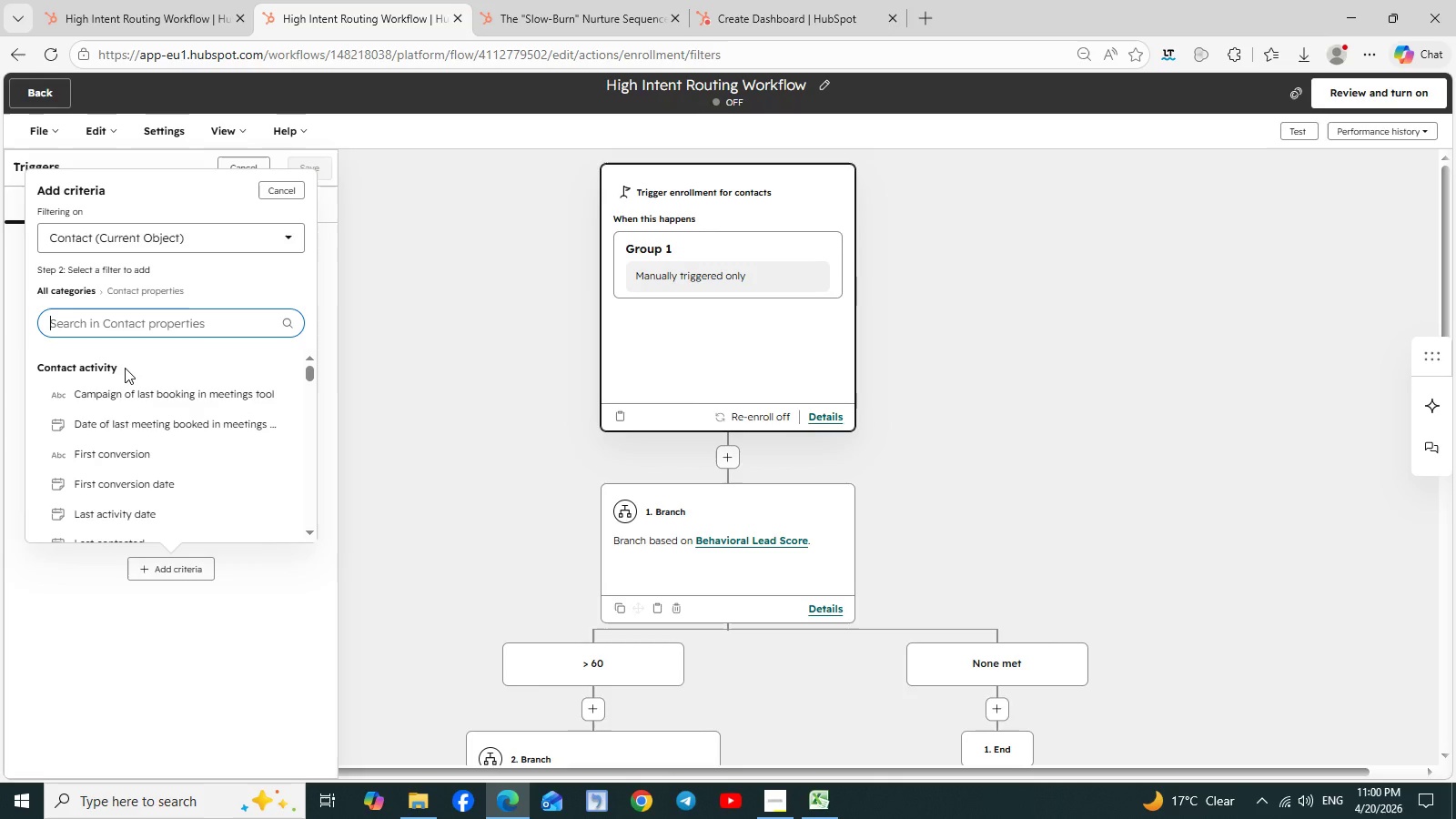 
left_click([567, 14])
 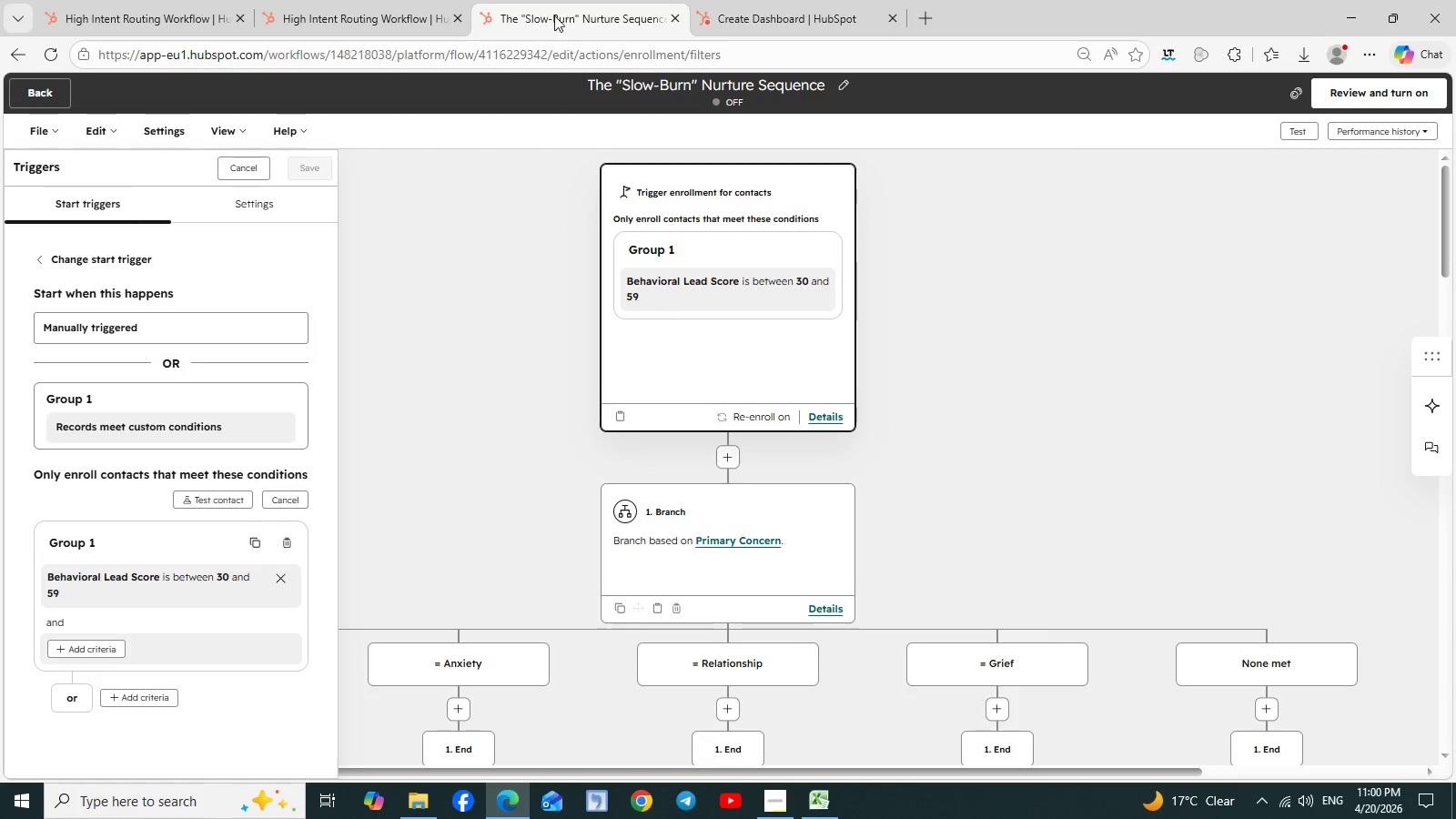 
wait(5.17)
 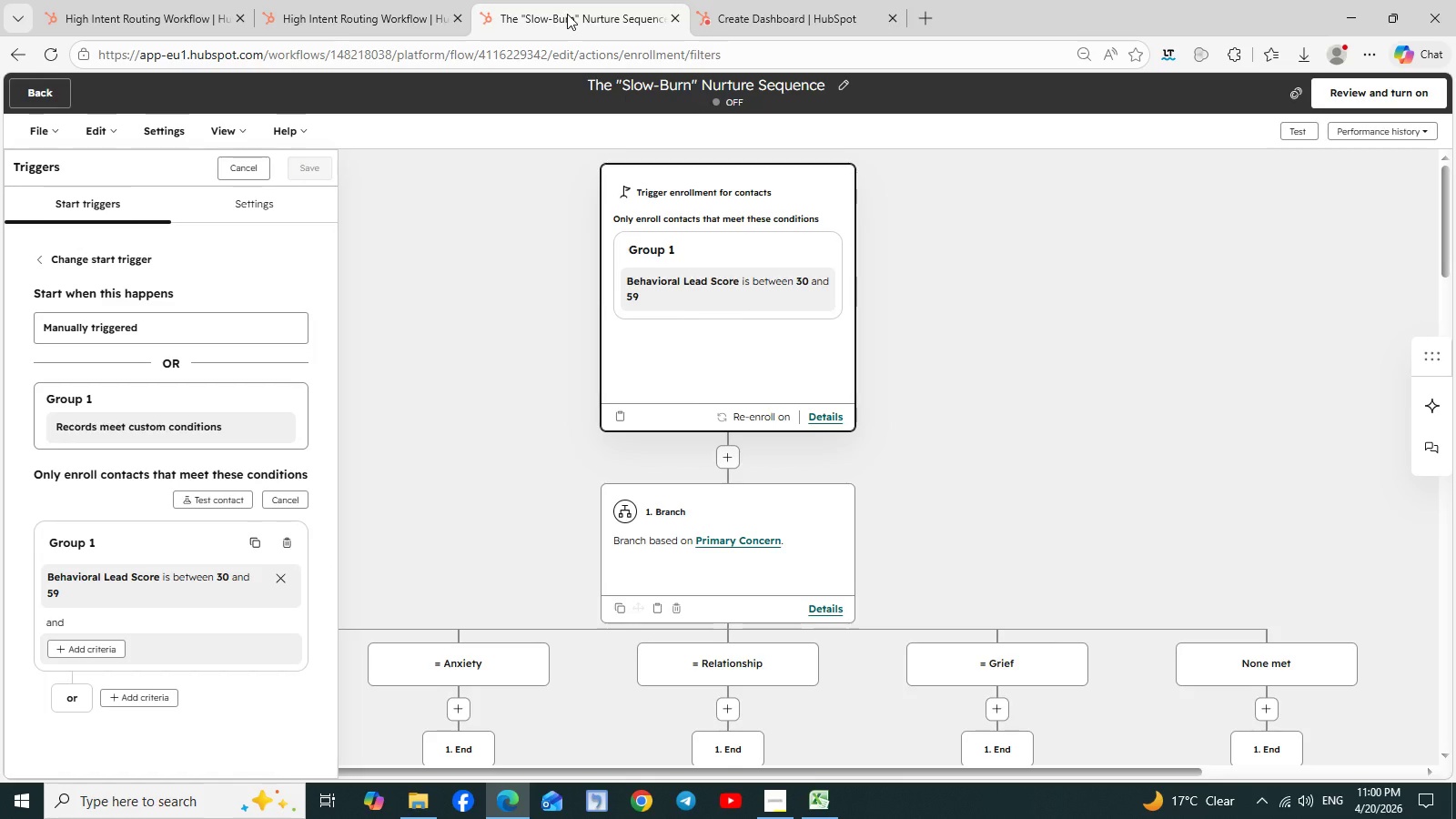 
mouse_move([341, 25])
 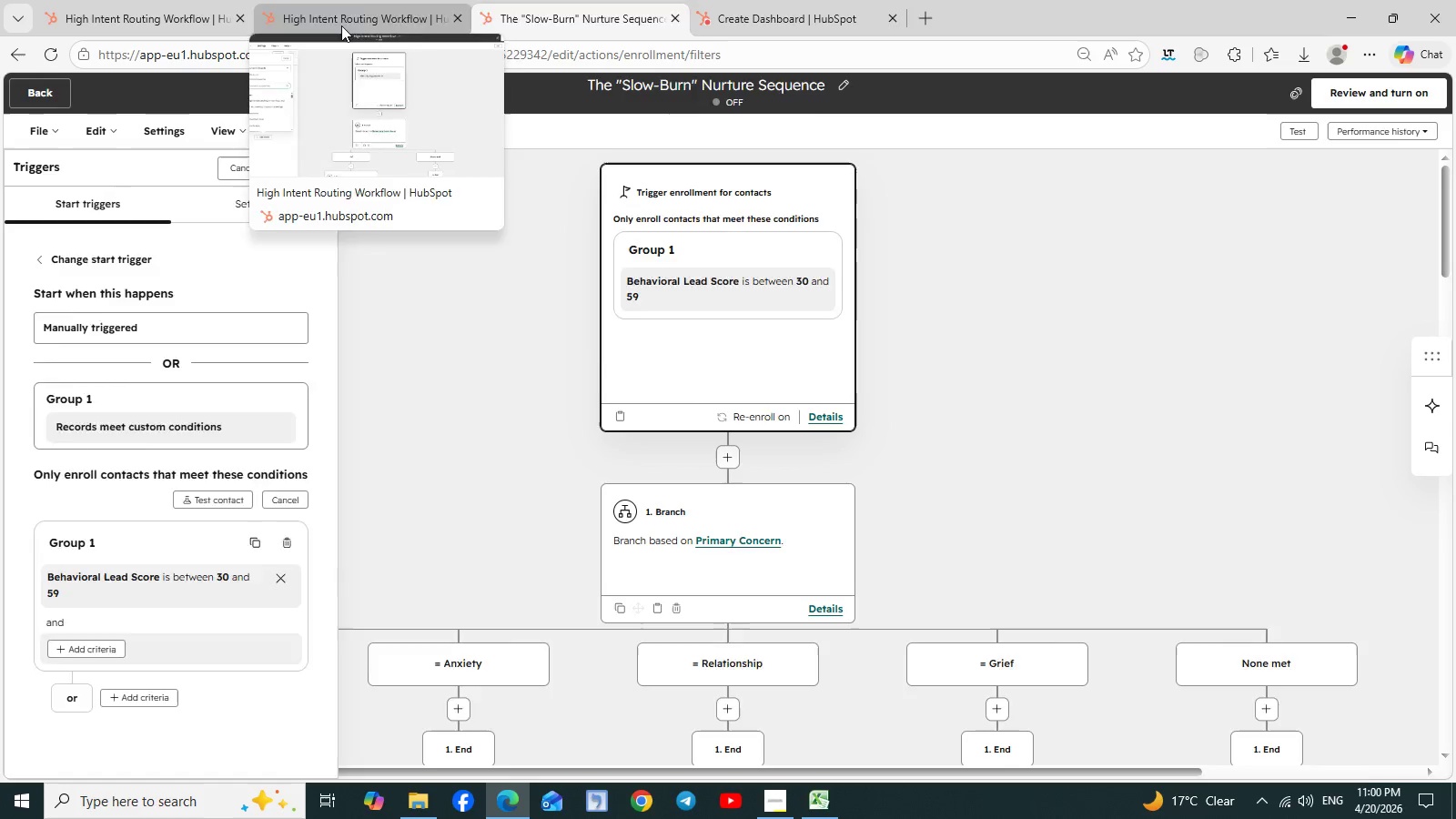 
left_click([341, 25])
 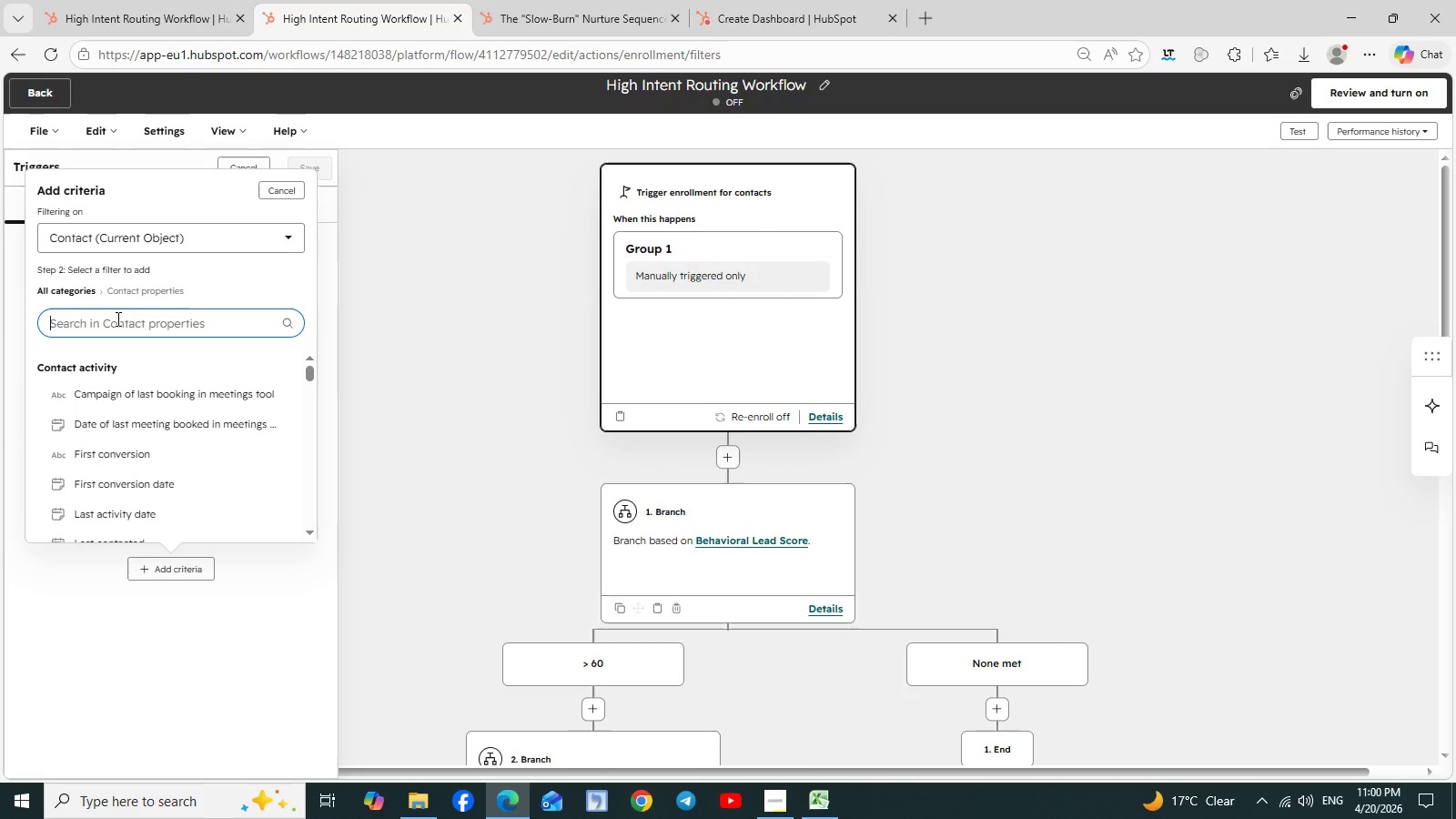 
wait(14.92)
 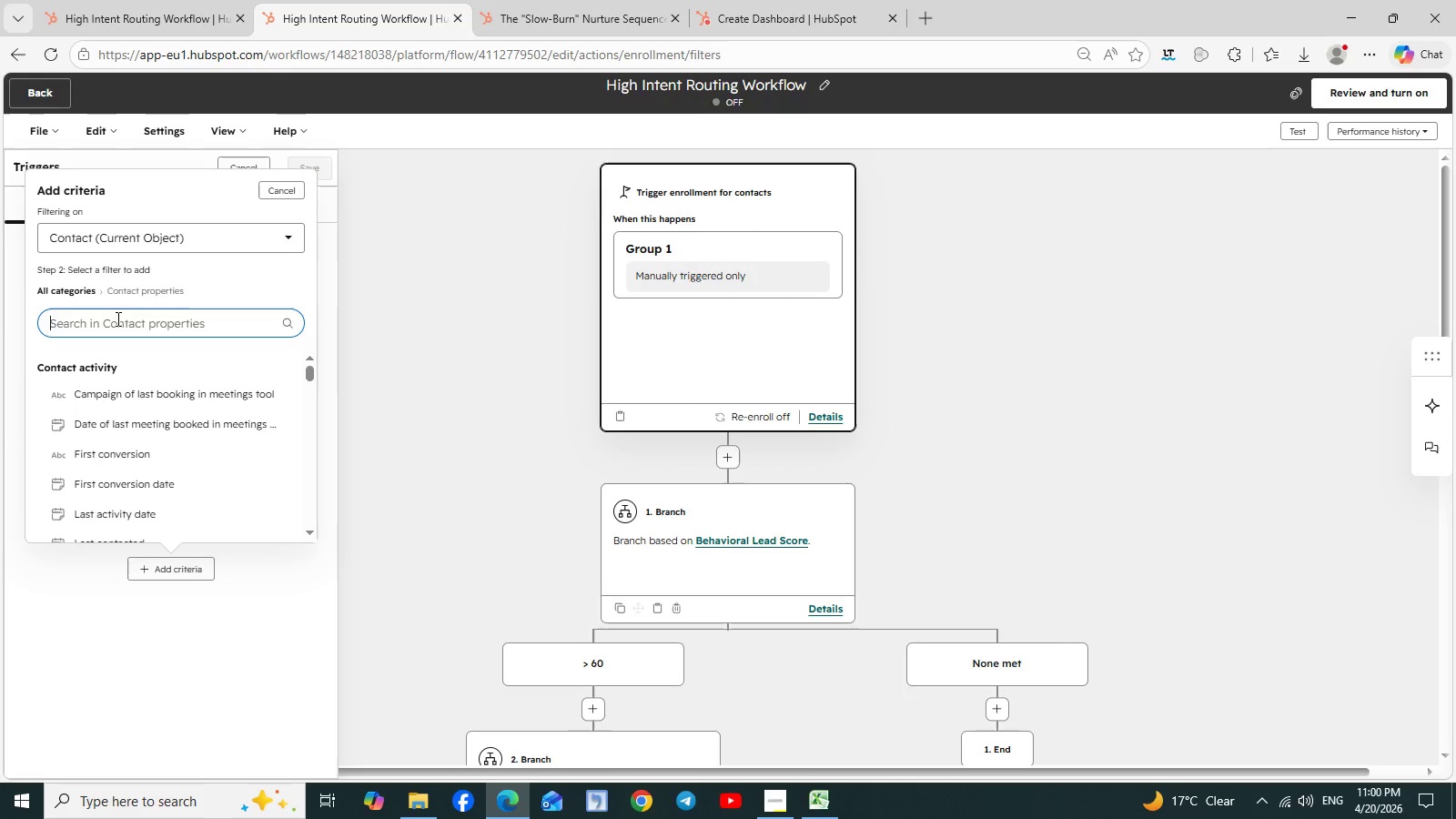 
scroll: coordinate [116, 318], scroll_direction: down, amount: 1.0
 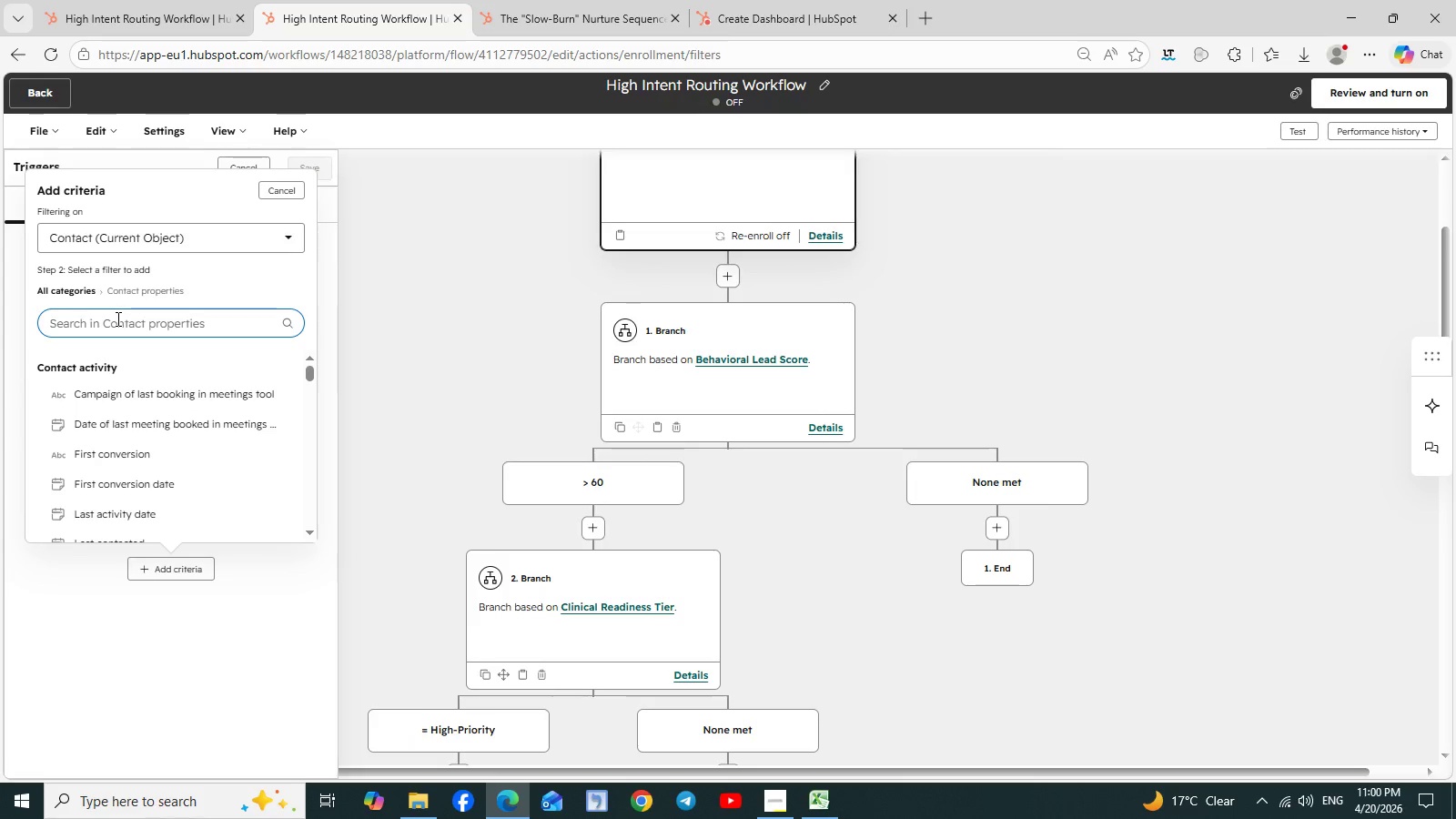 
type(beh)
 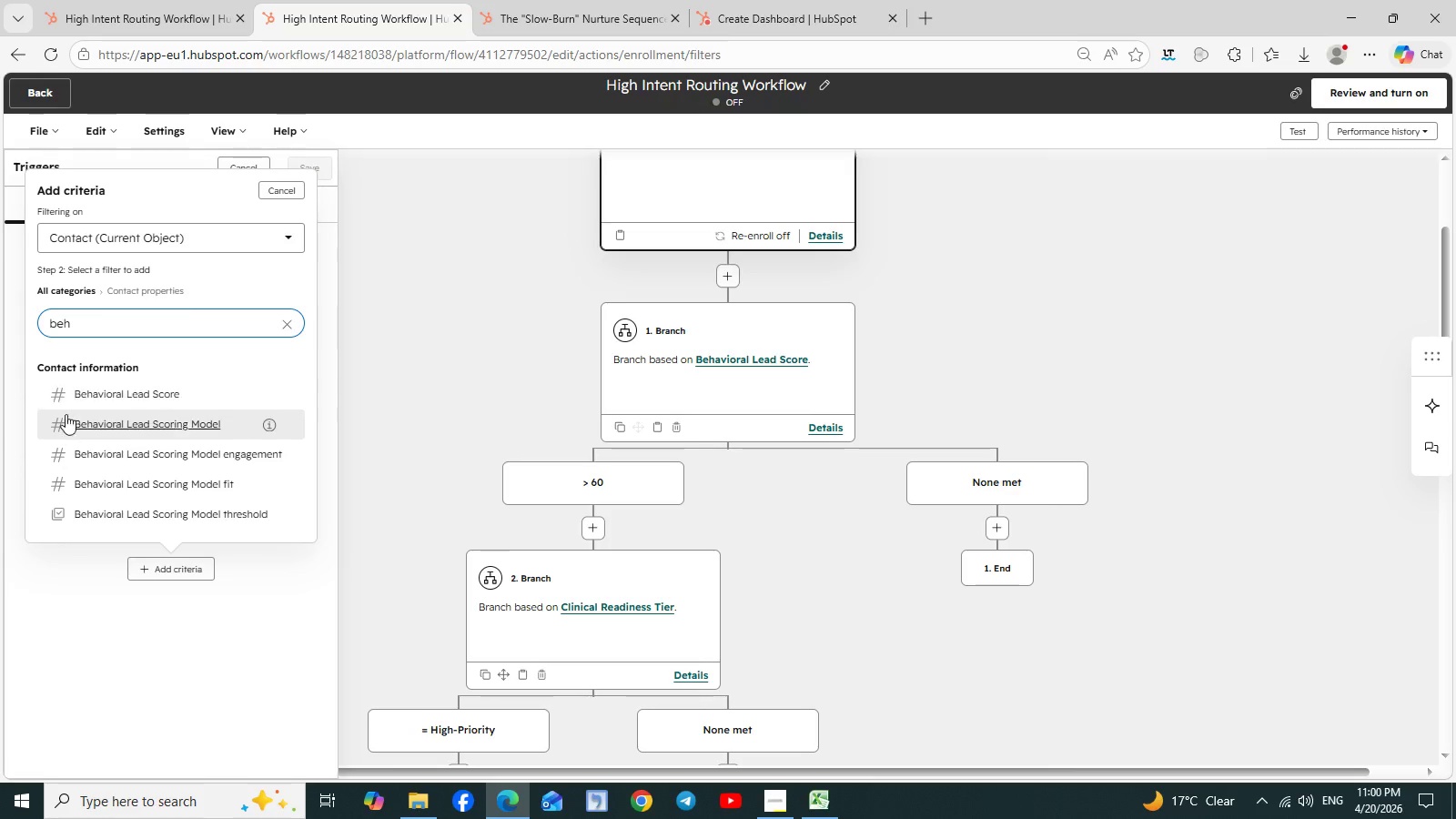 
left_click([116, 395])
 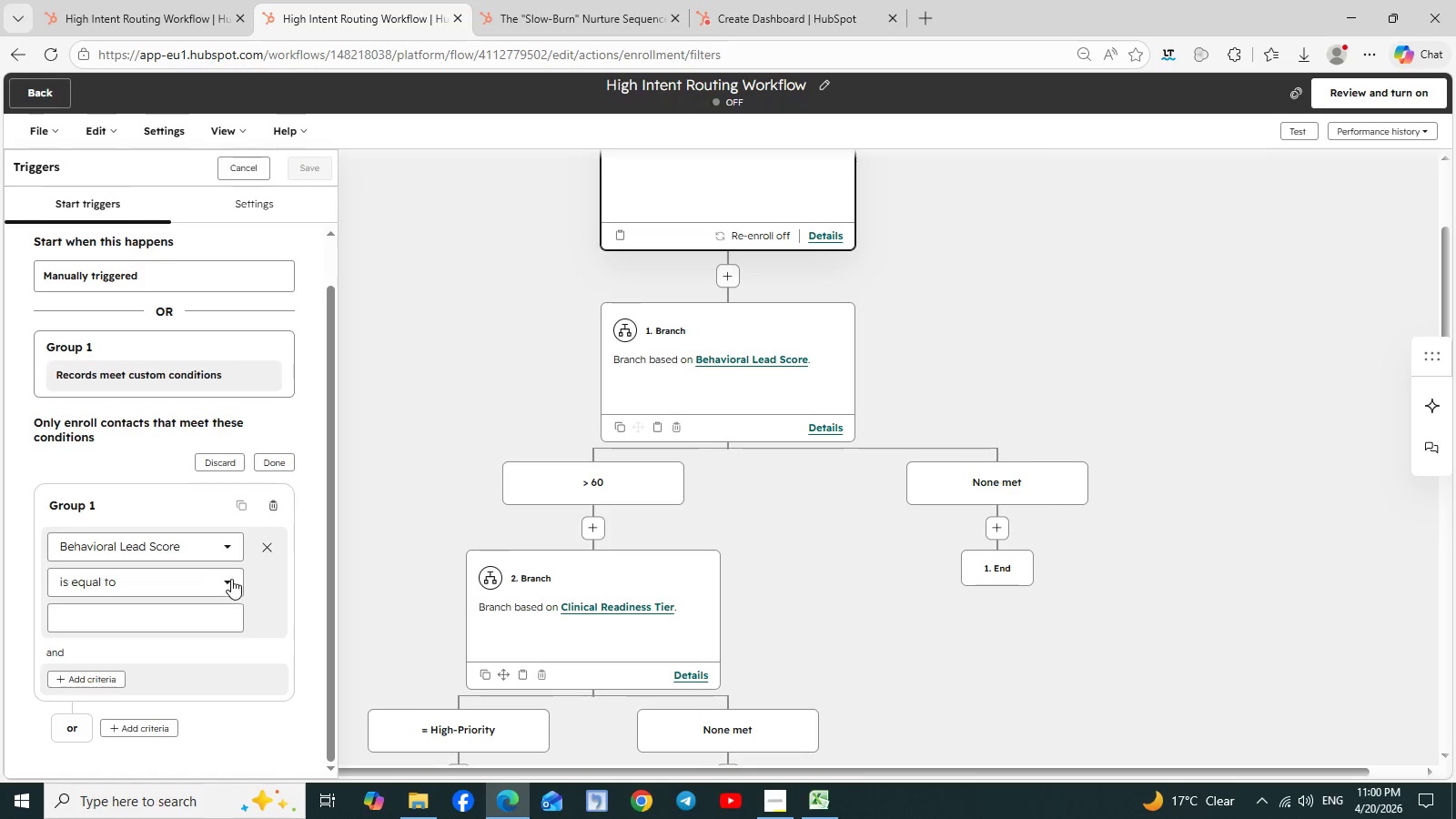 
left_click([174, 615])
 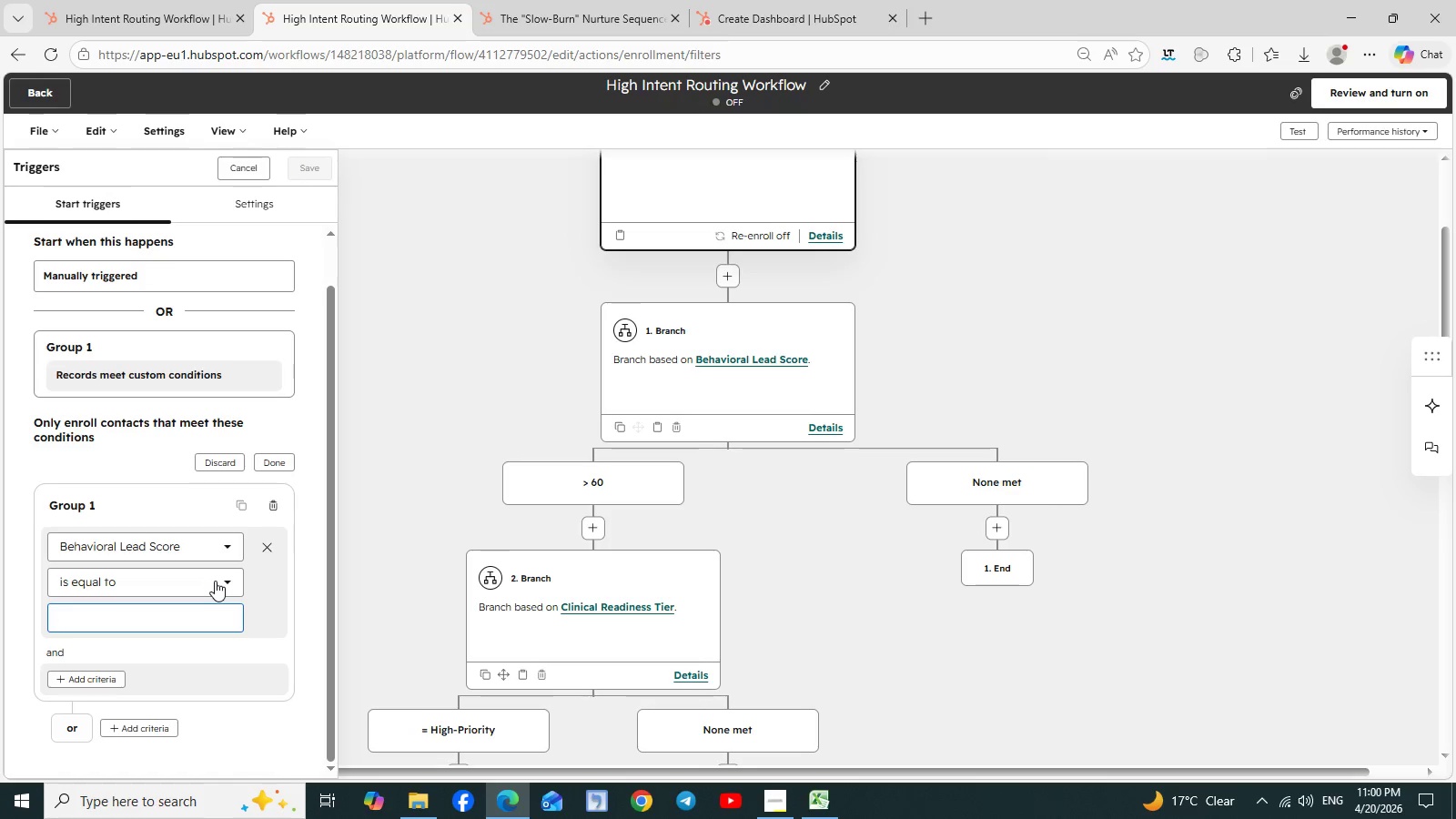 
left_click([215, 581])
 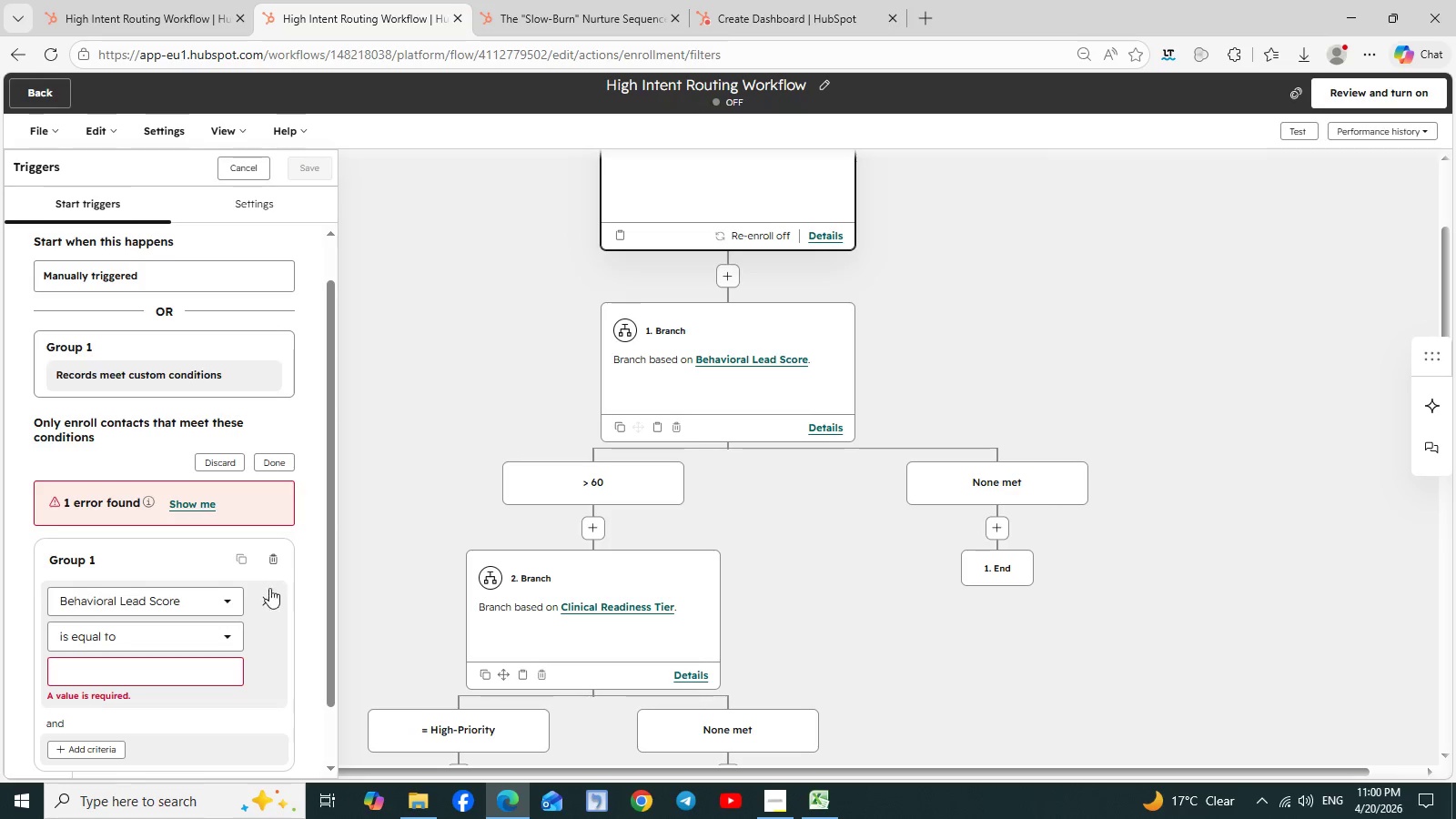 
wait(6.73)
 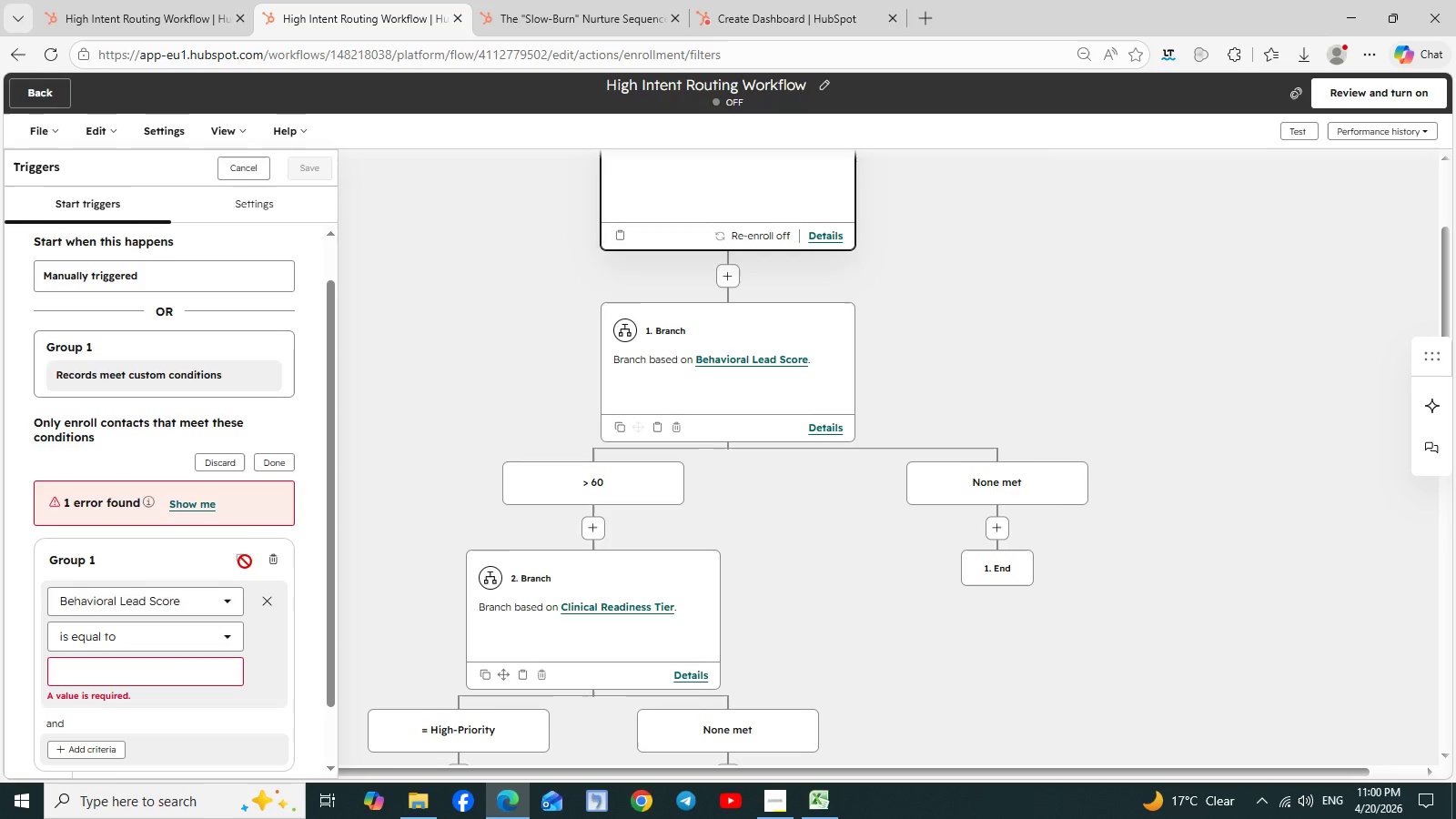 
left_click([232, 636])
 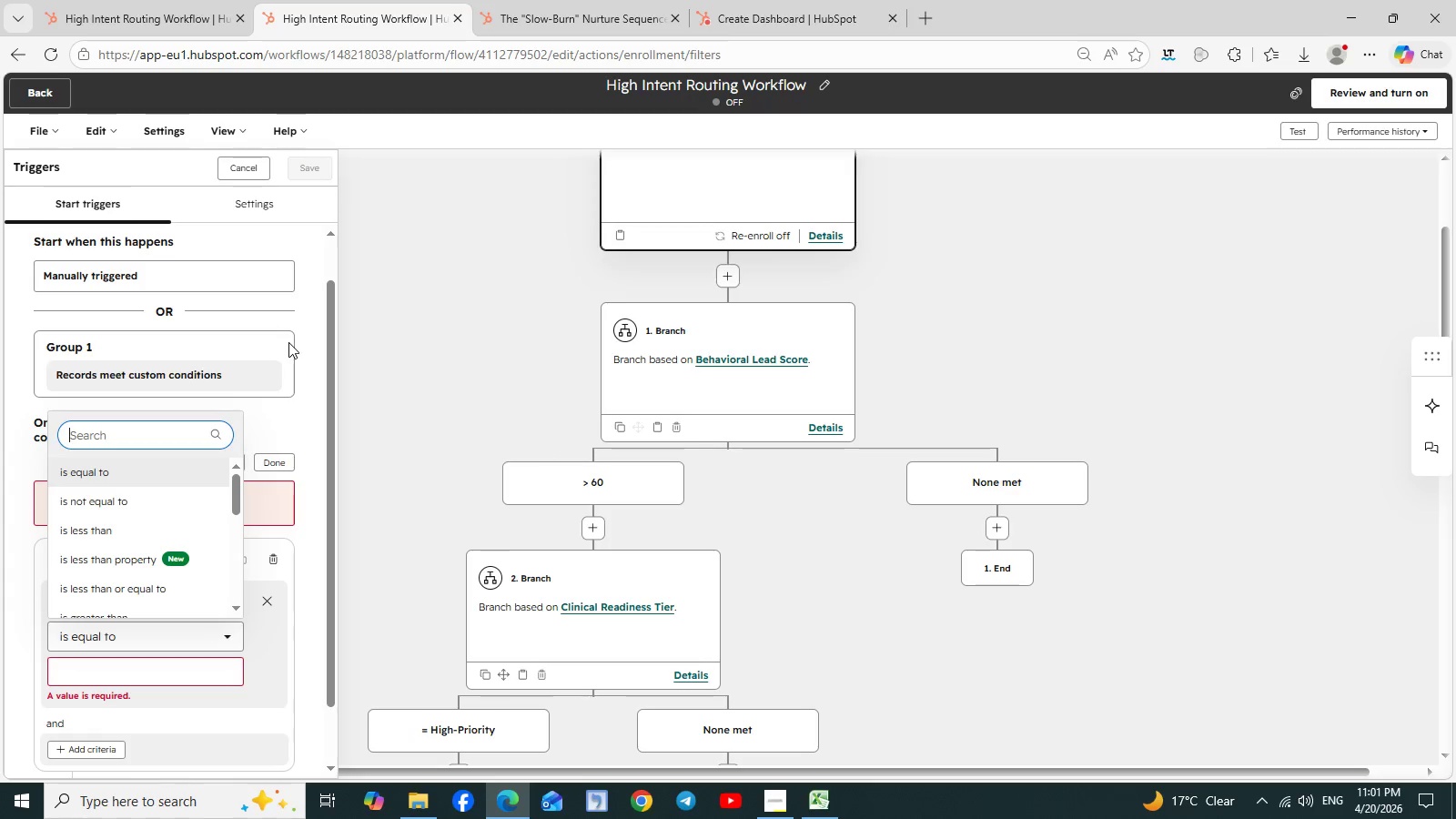 
wait(6.08)
 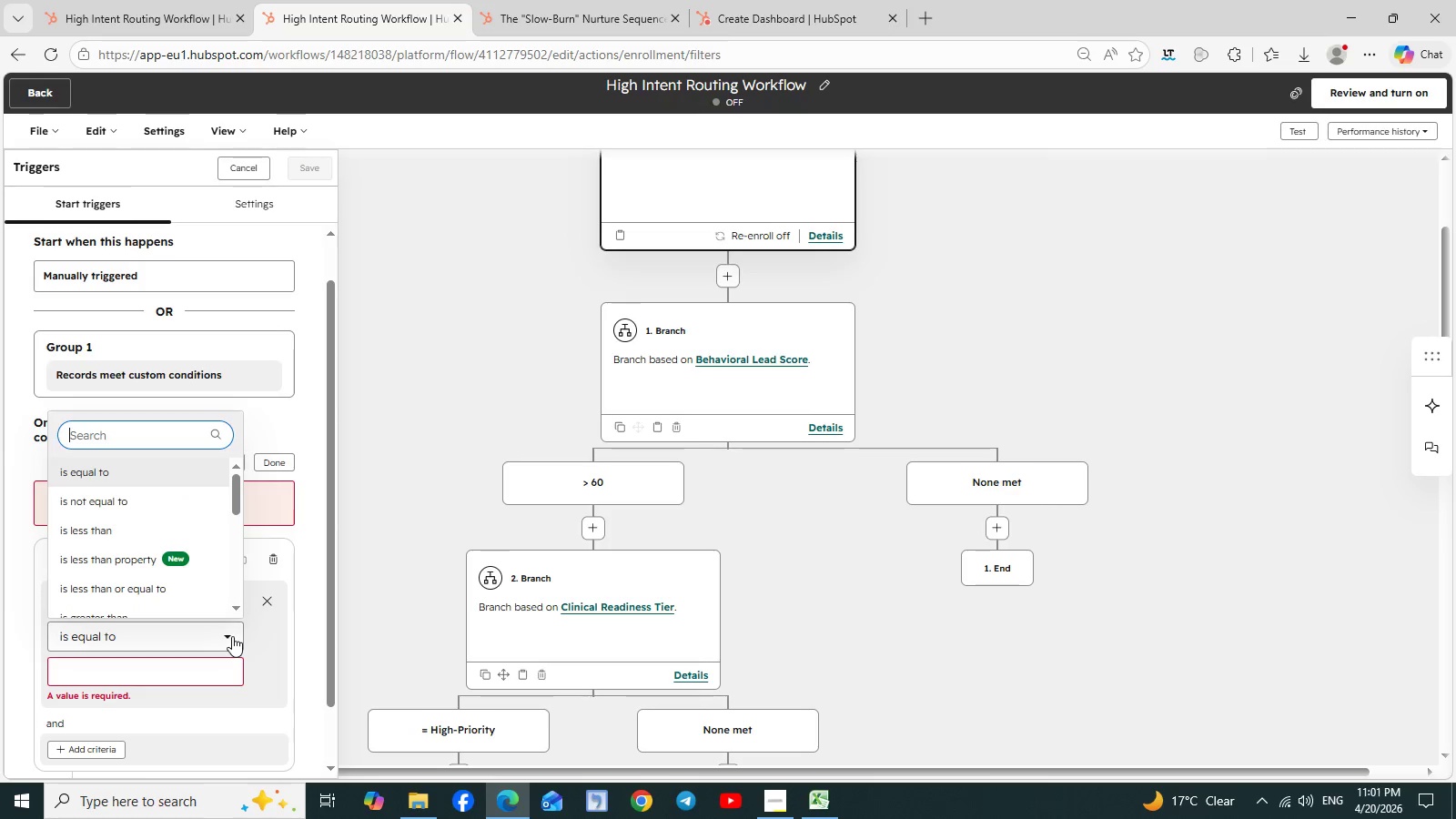 
scroll: coordinate [135, 549], scroll_direction: down, amount: 3.0
 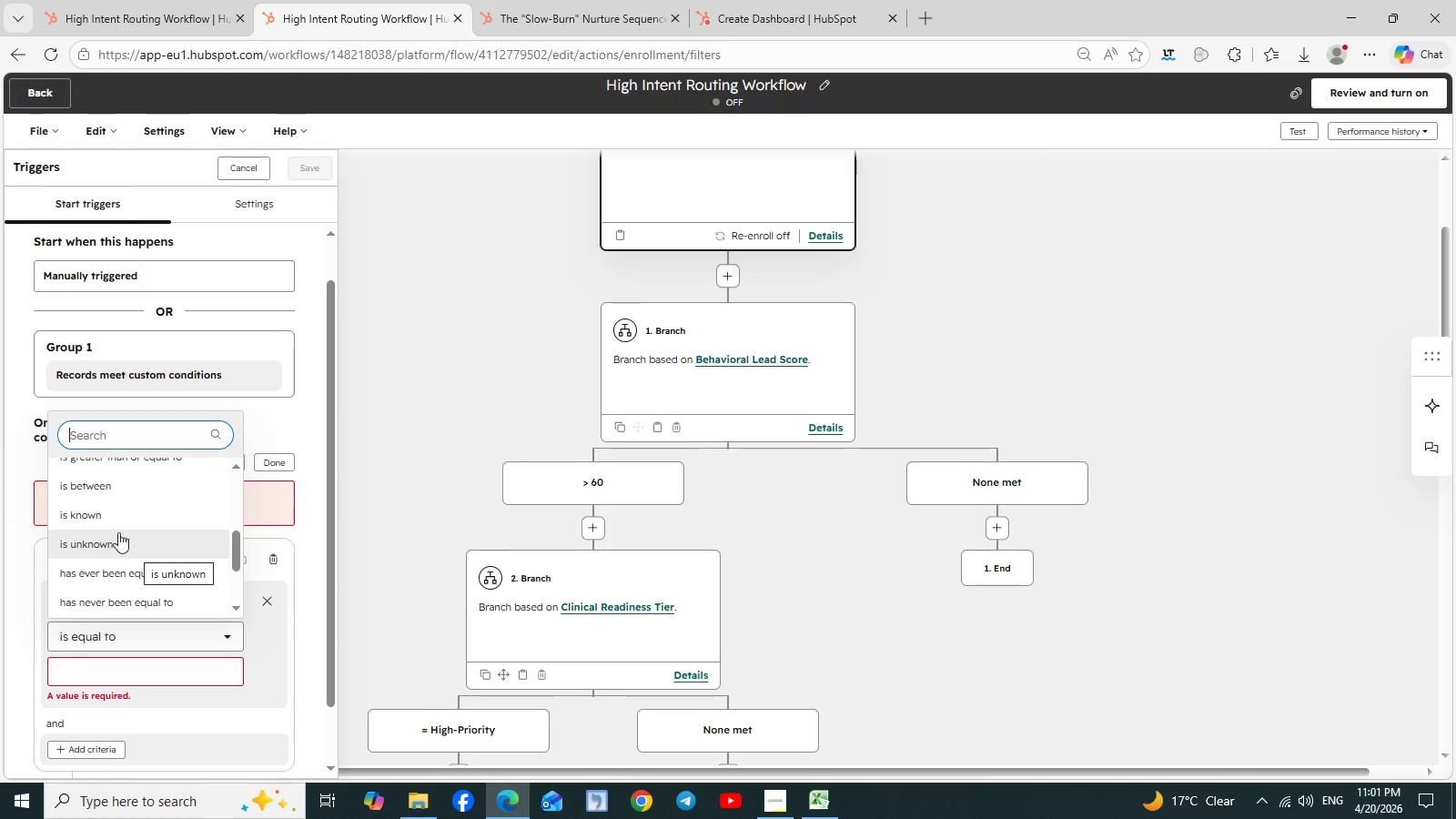 
left_click([114, 525])
 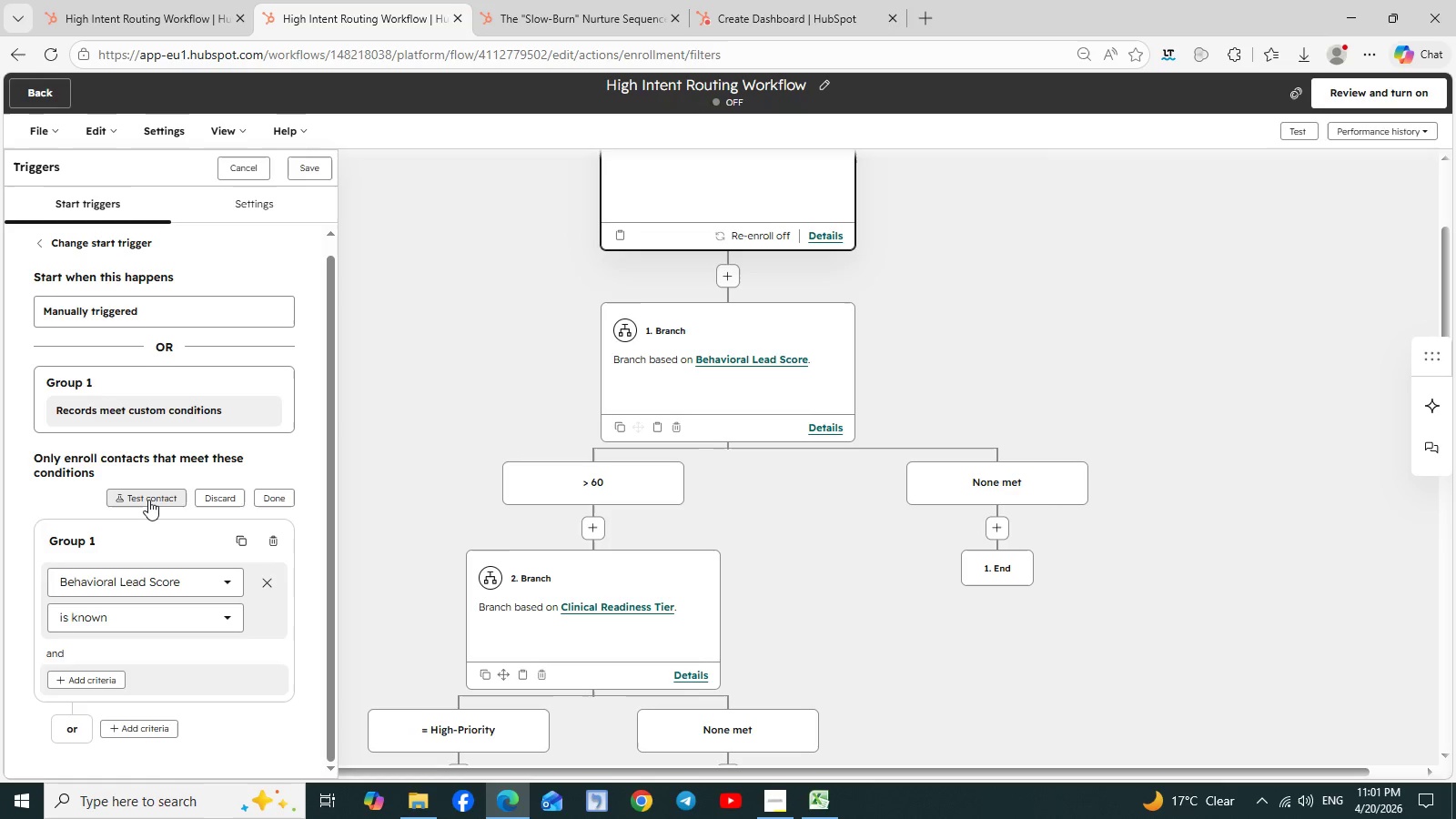 
wait(6.25)
 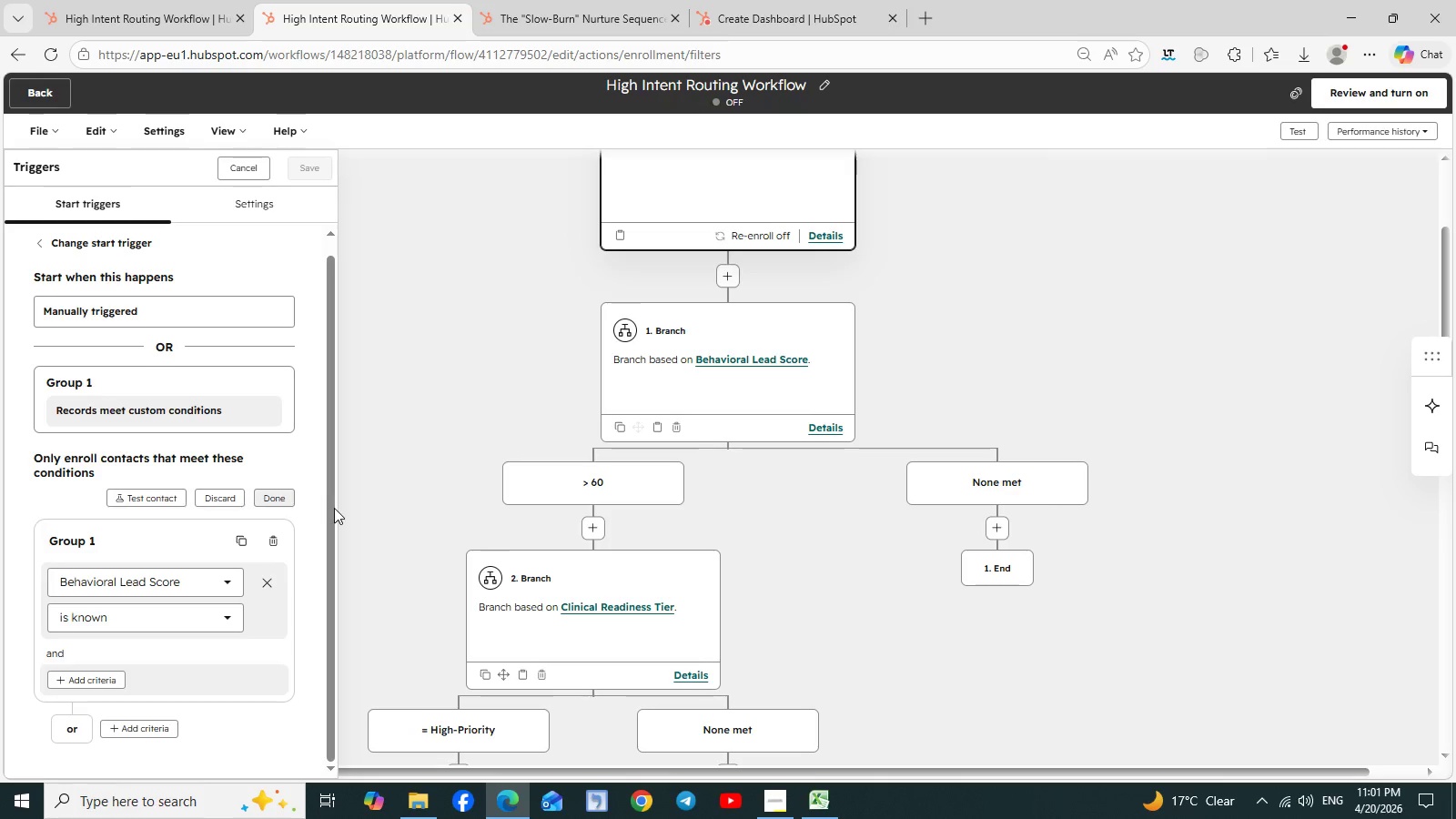 
scroll: coordinate [431, 460], scroll_direction: down, amount: 6.0
 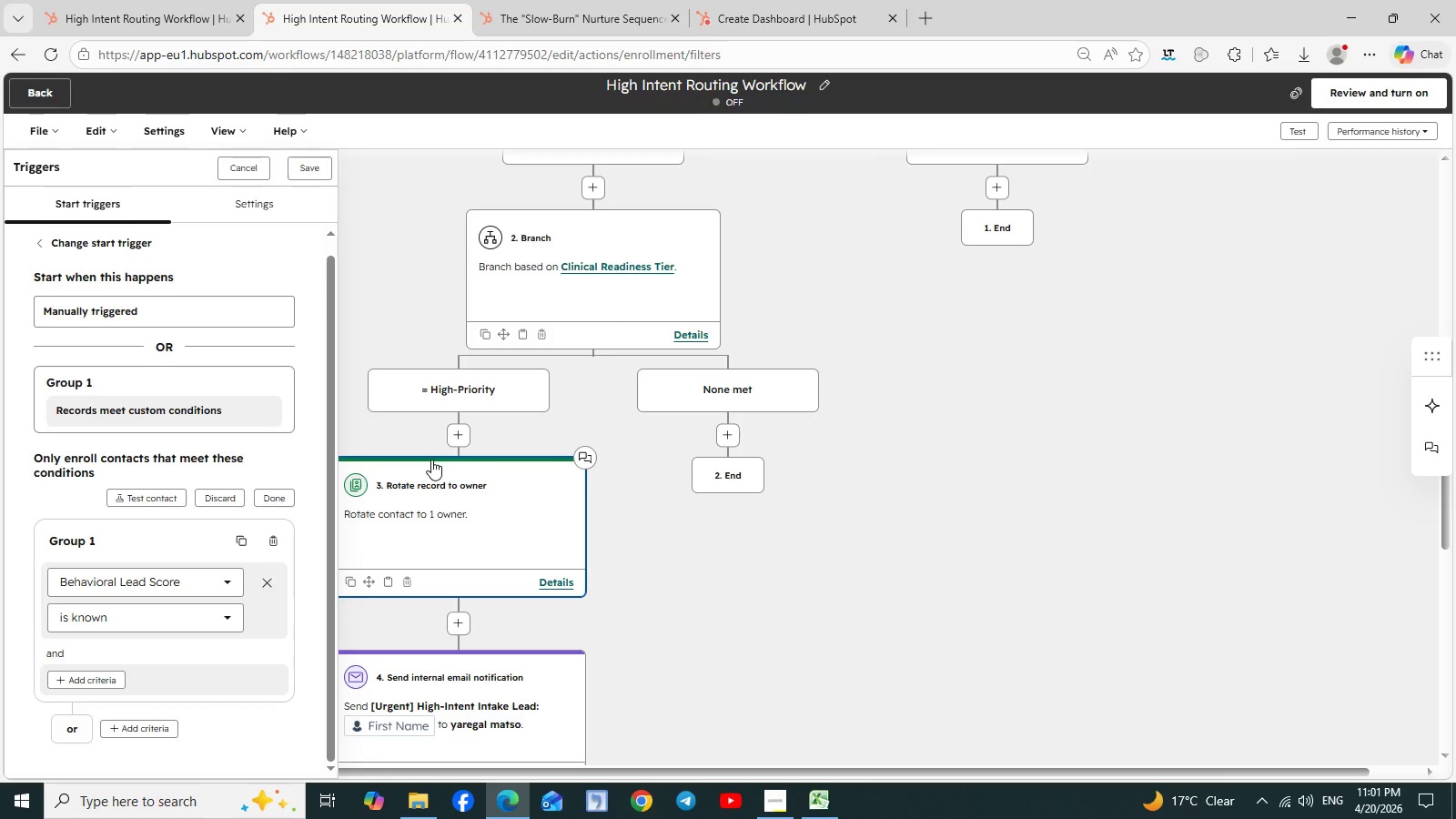 
scroll: coordinate [431, 460], scroll_direction: up, amount: 2.0
 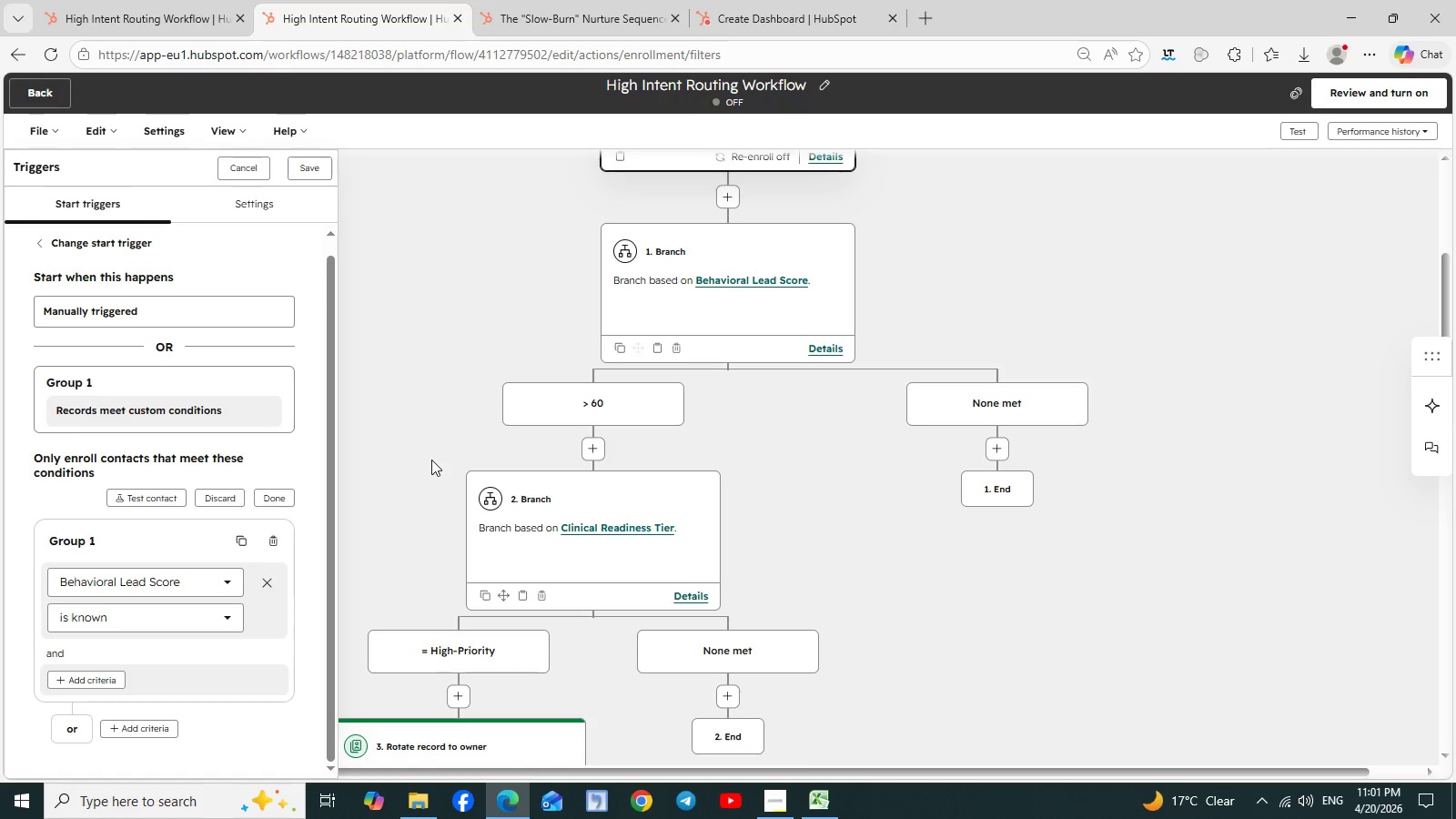 
wait(9.42)
 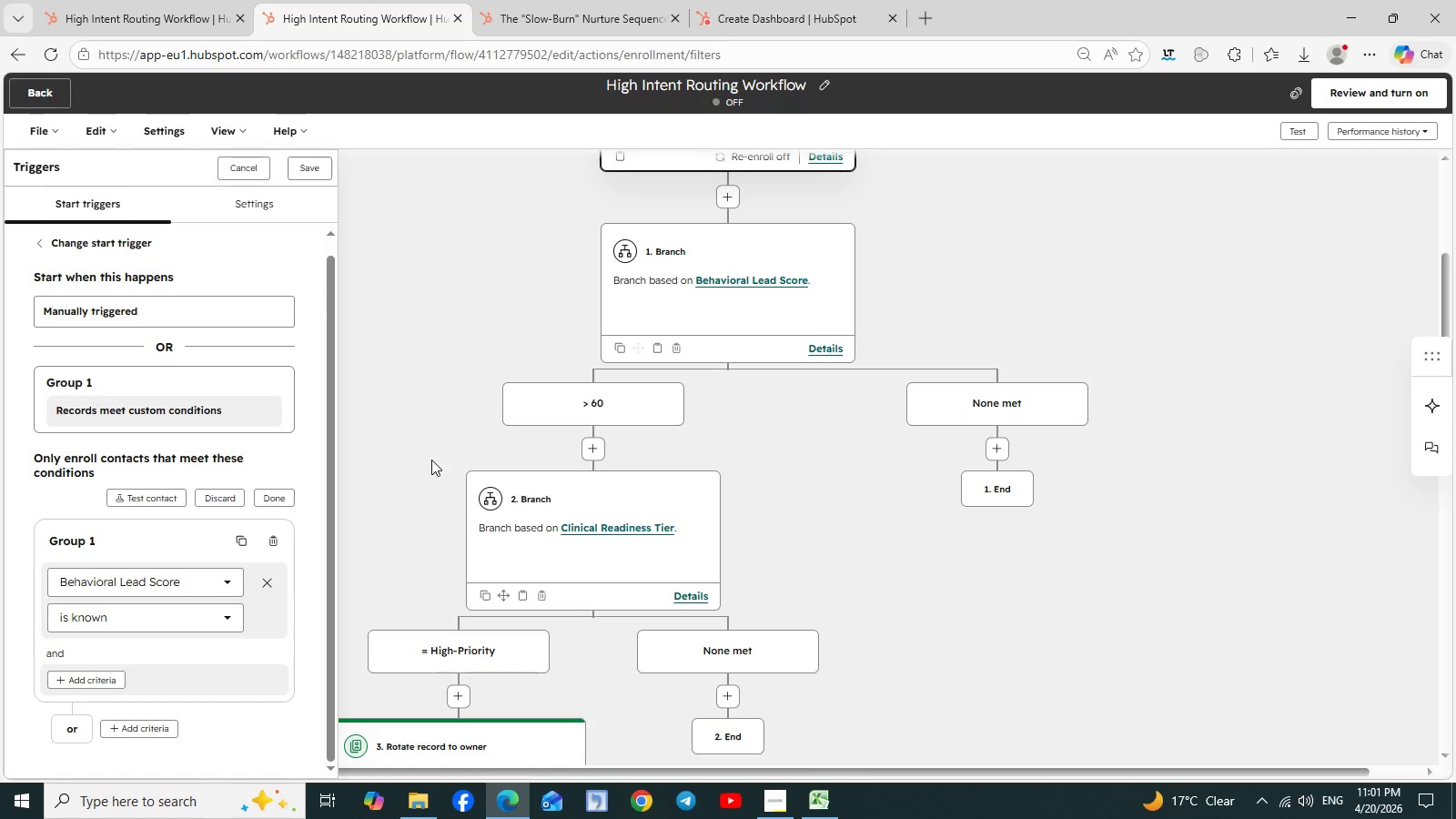 
left_click([303, 169])
 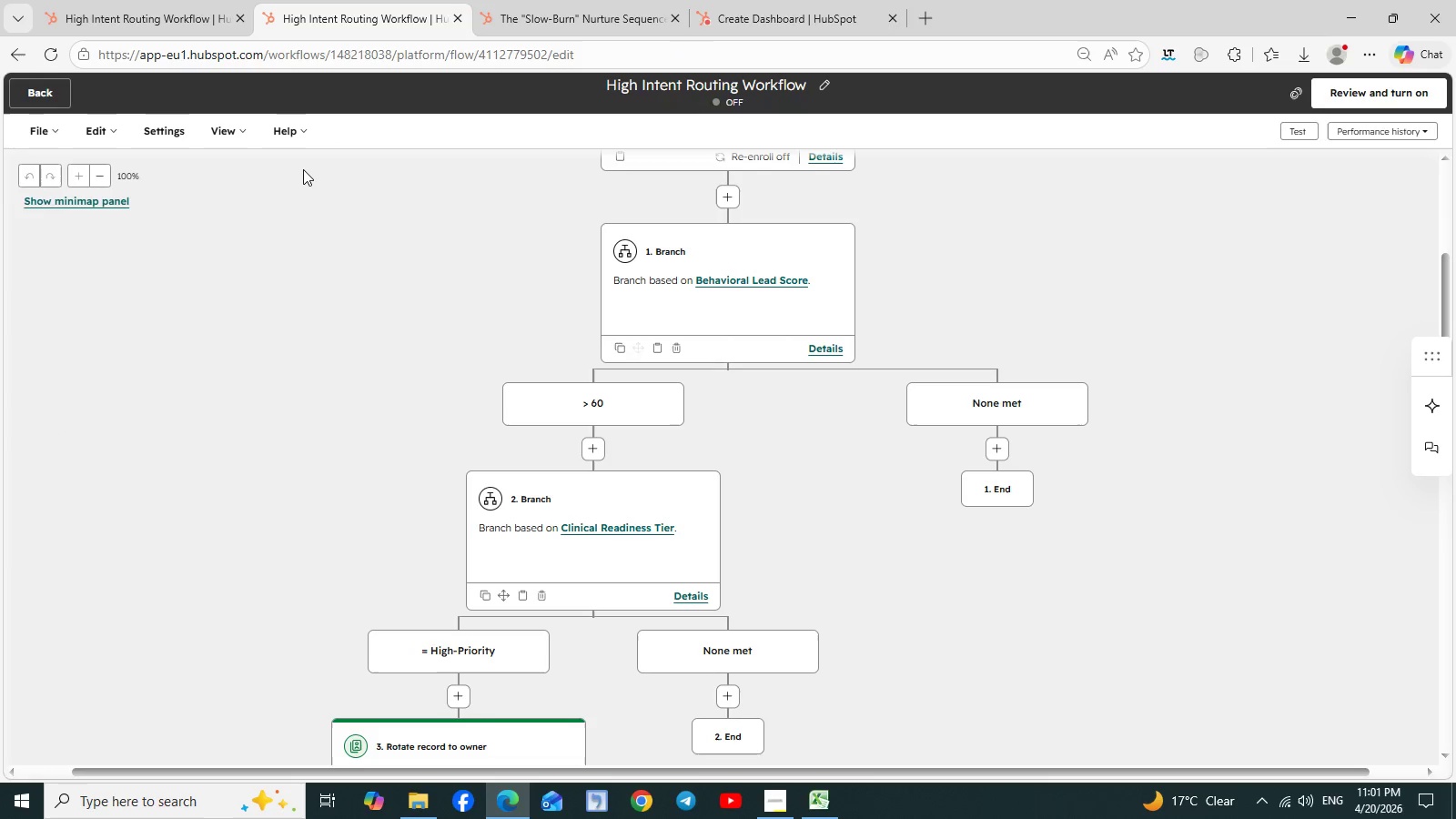 
wait(6.3)
 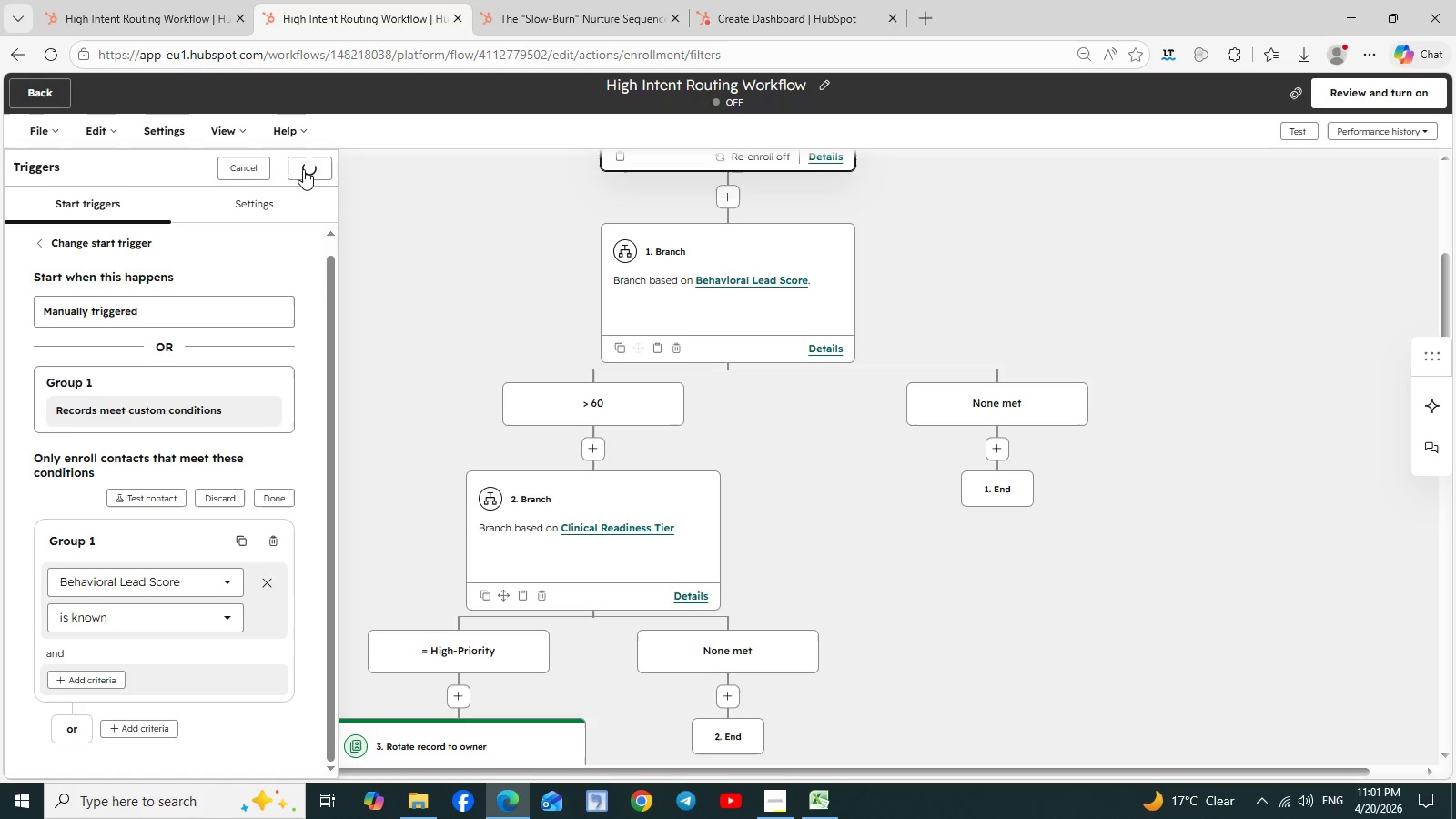 
scroll: coordinate [970, 339], scroll_direction: up, amount: 3.0
 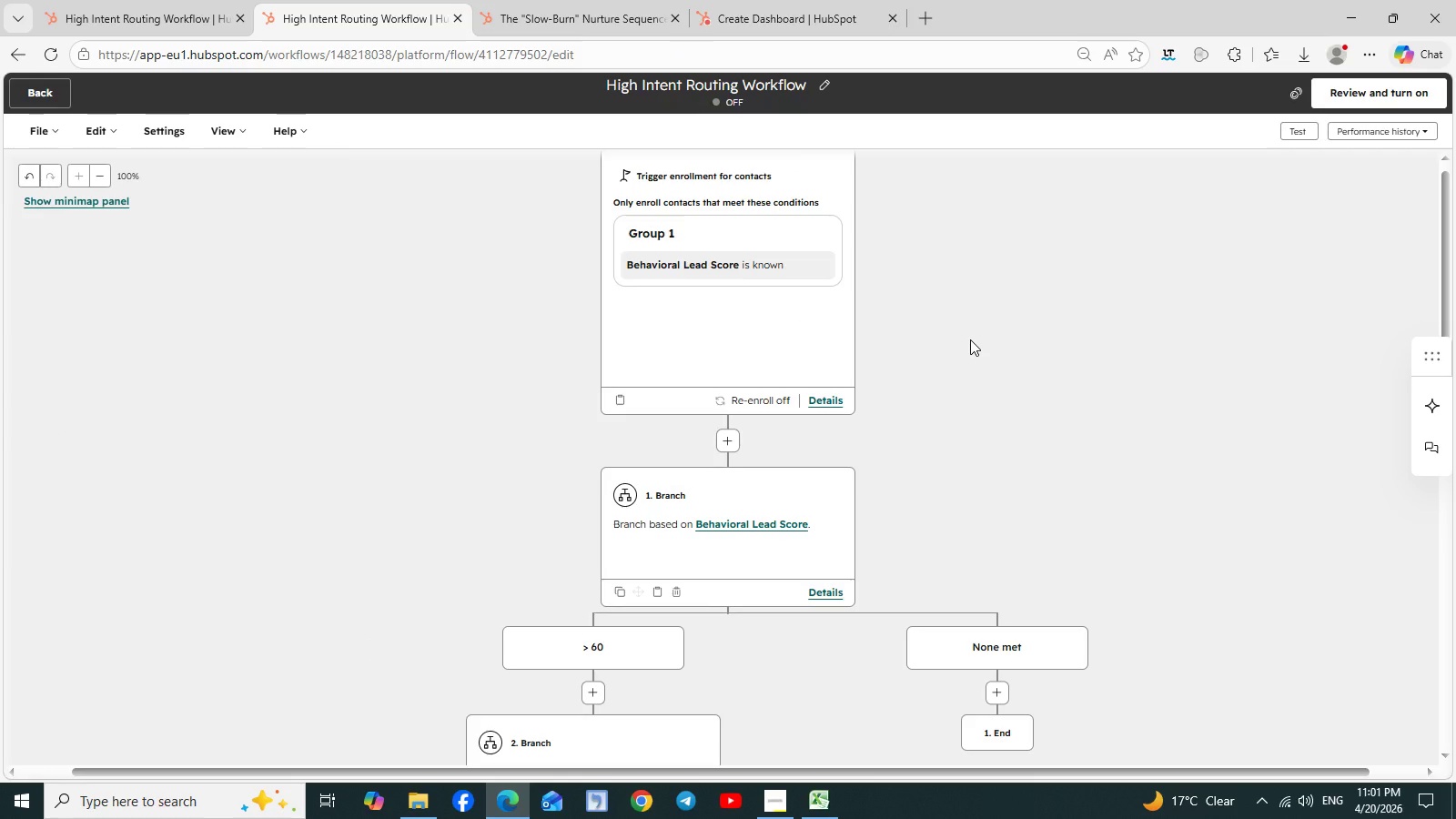 
scroll: coordinate [970, 339], scroll_direction: none, amount: 0.0
 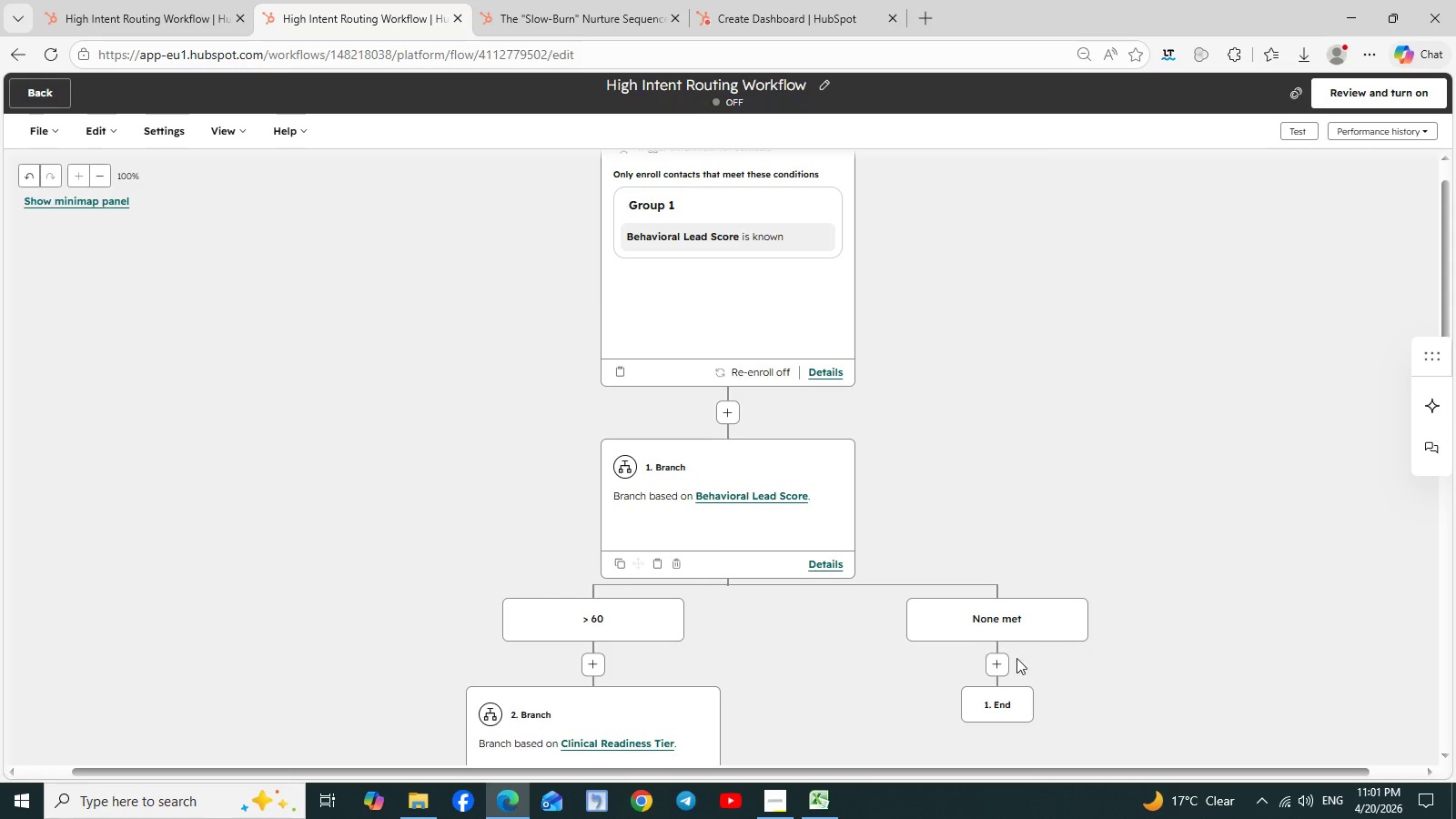 
left_click([998, 662])
 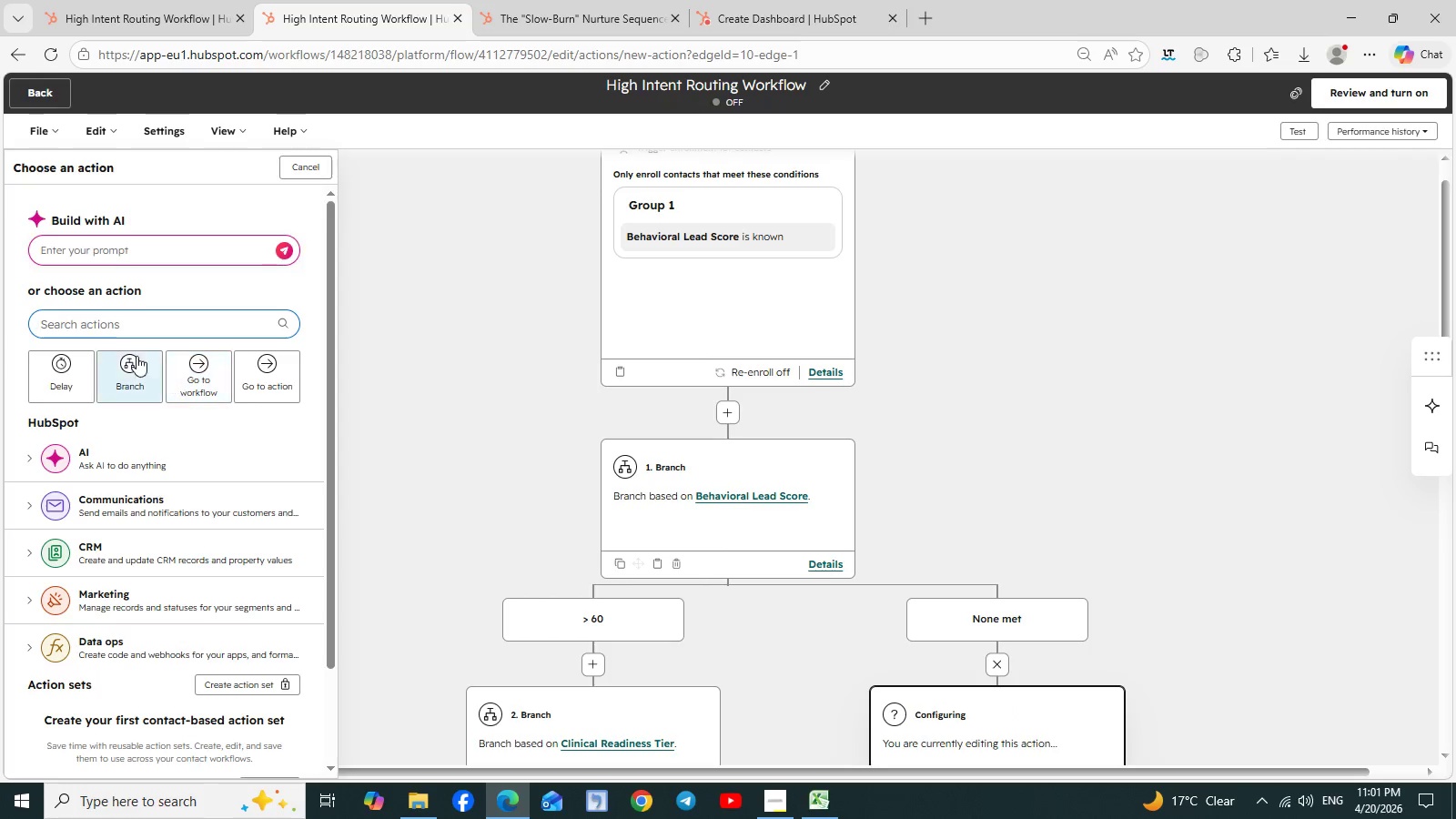 
left_click([106, 329])
 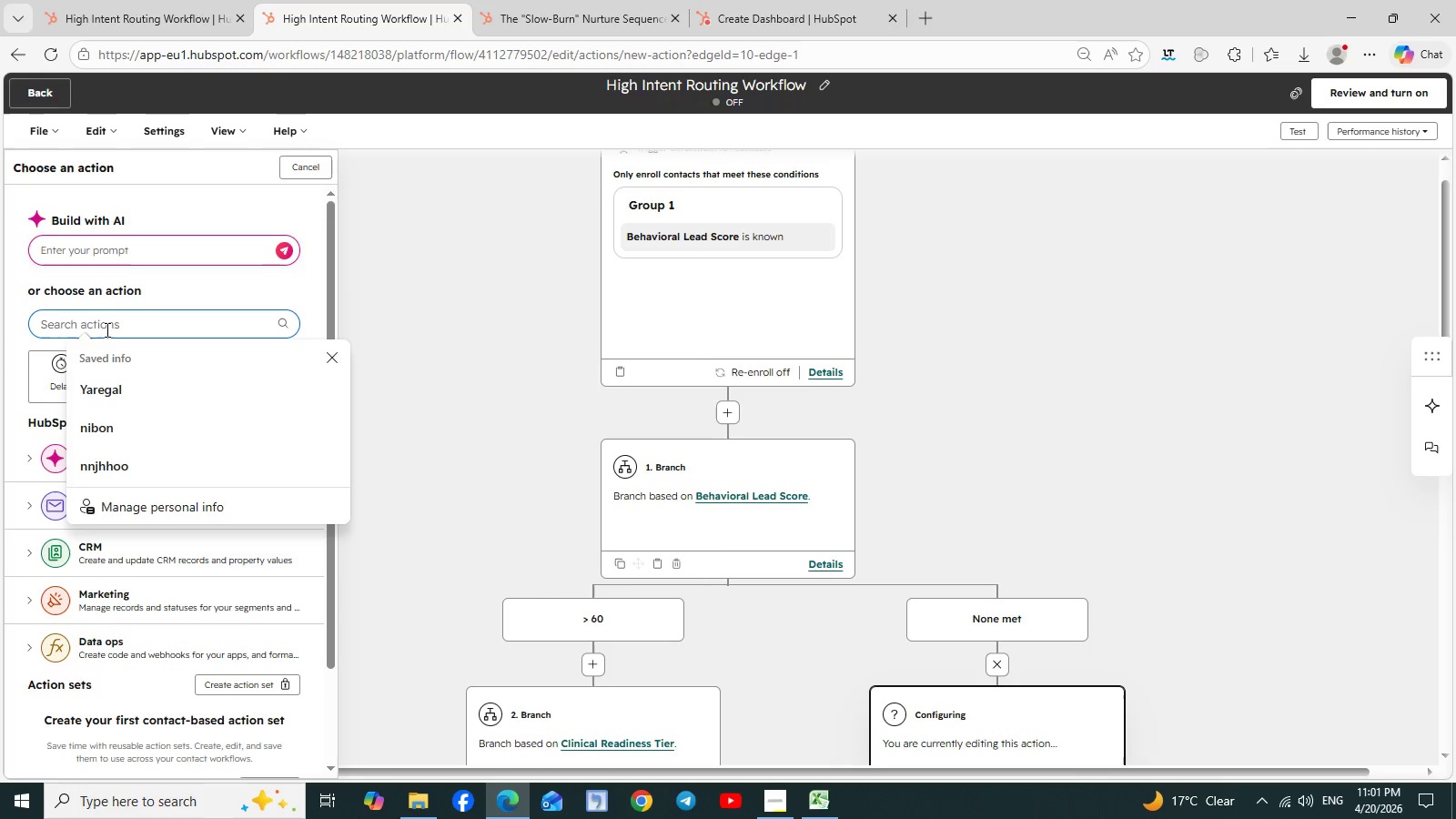 
key(B)
 